 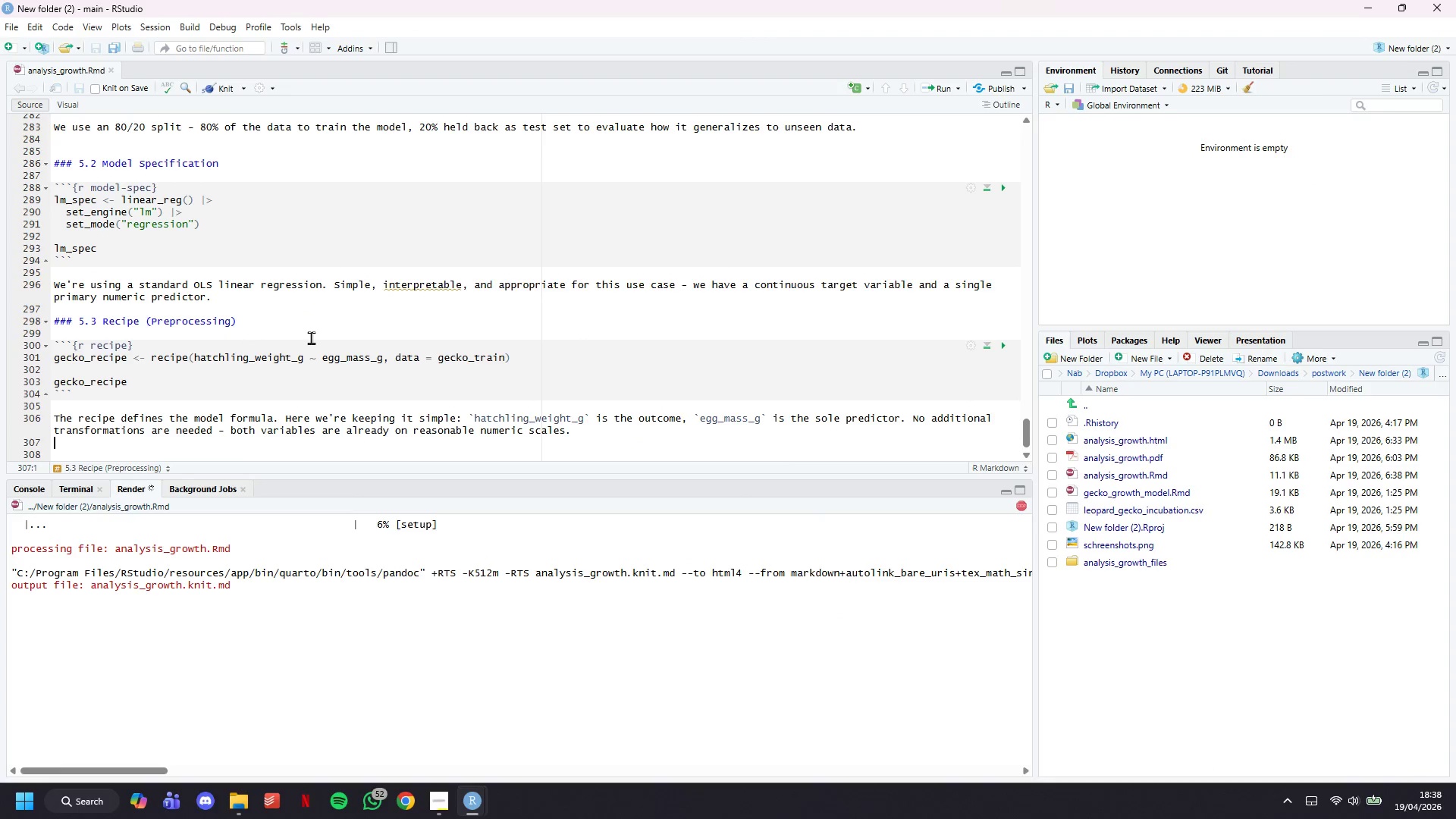 
scroll: coordinate [337, 347], scroll_direction: down, amount: 8.0
 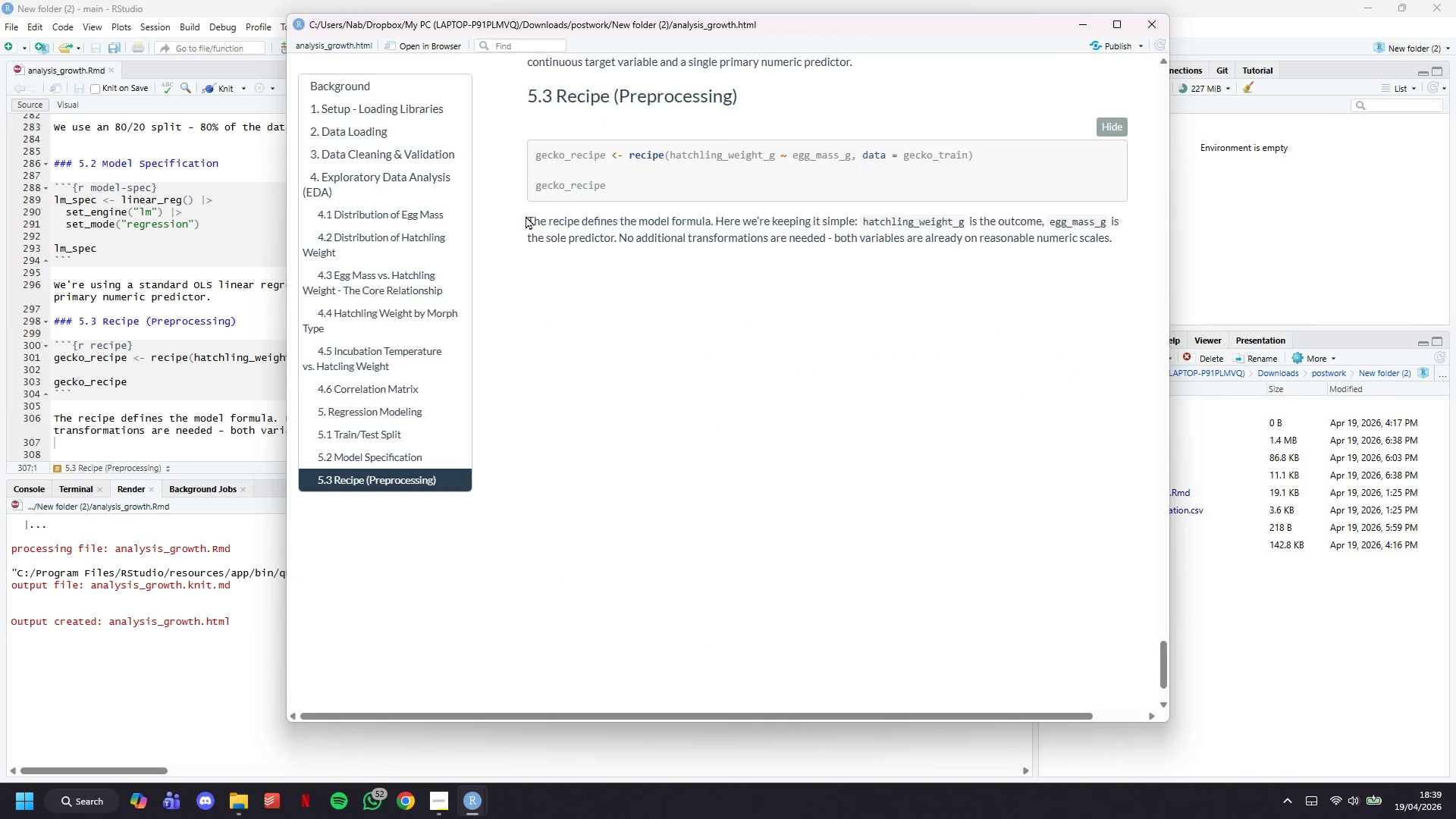 
left_click_drag(start_coordinate=[526, 216], to_coordinate=[1100, 240])
 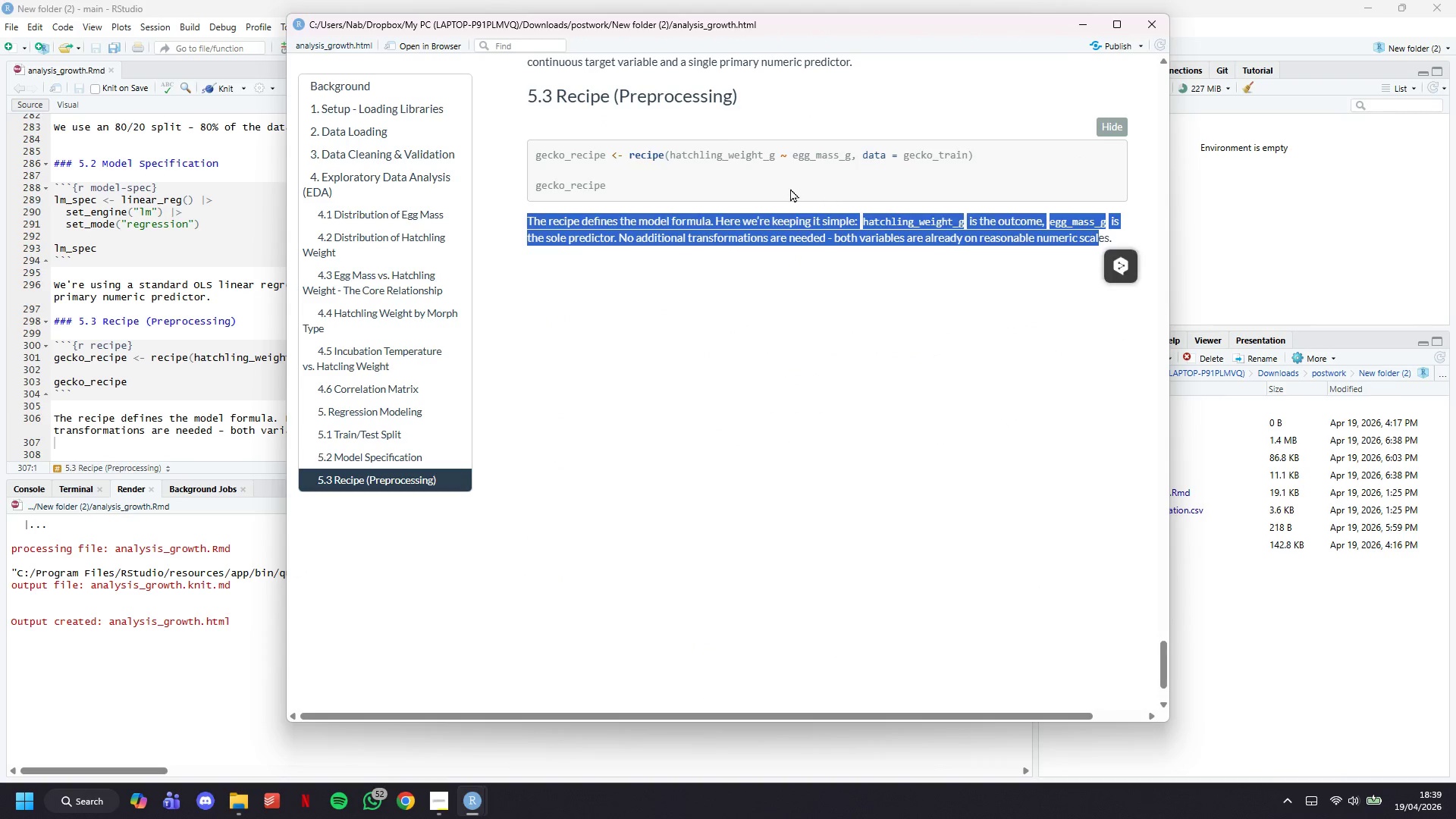 
left_click([789, 188])
 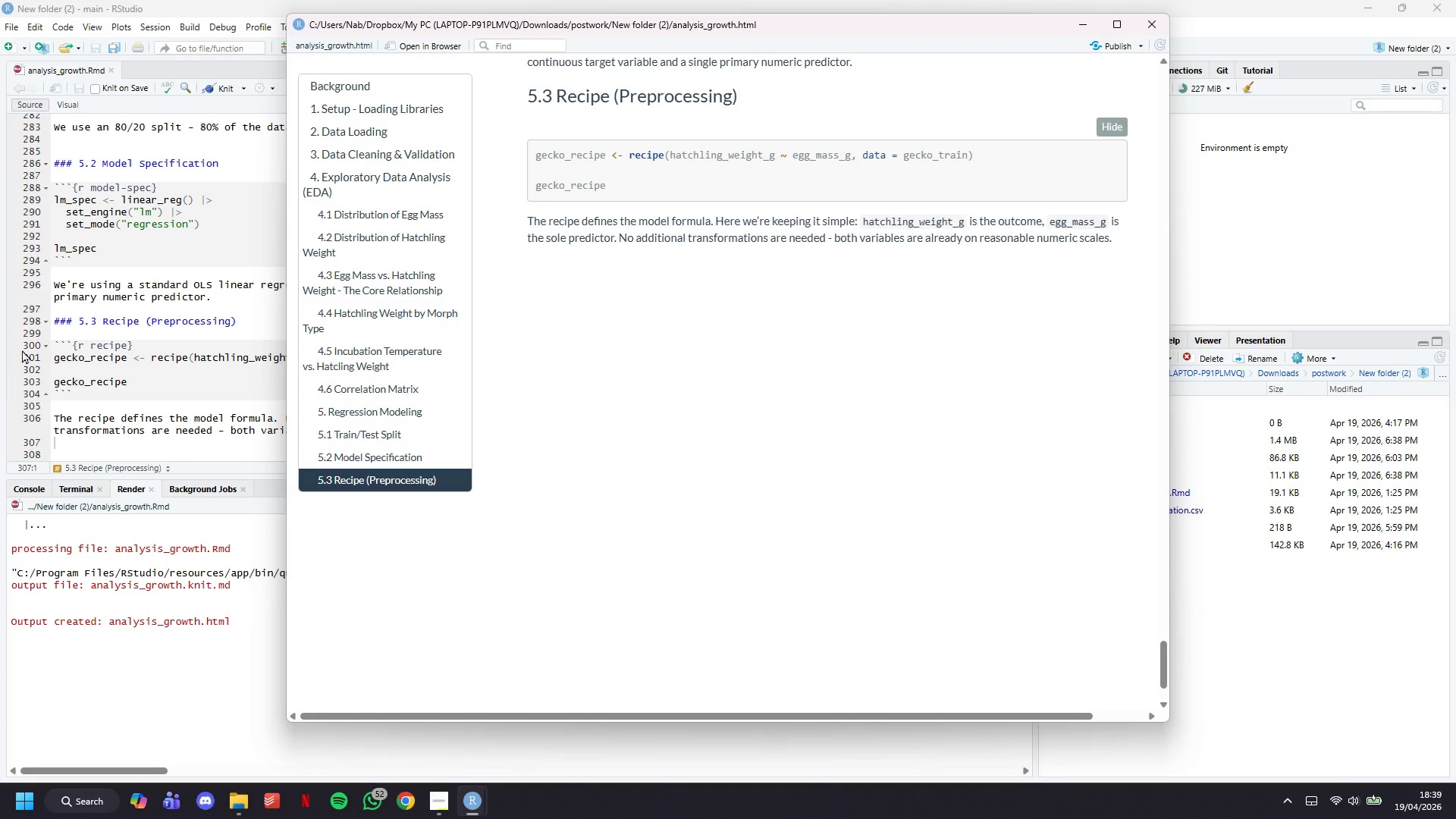 
left_click([77, 356])
 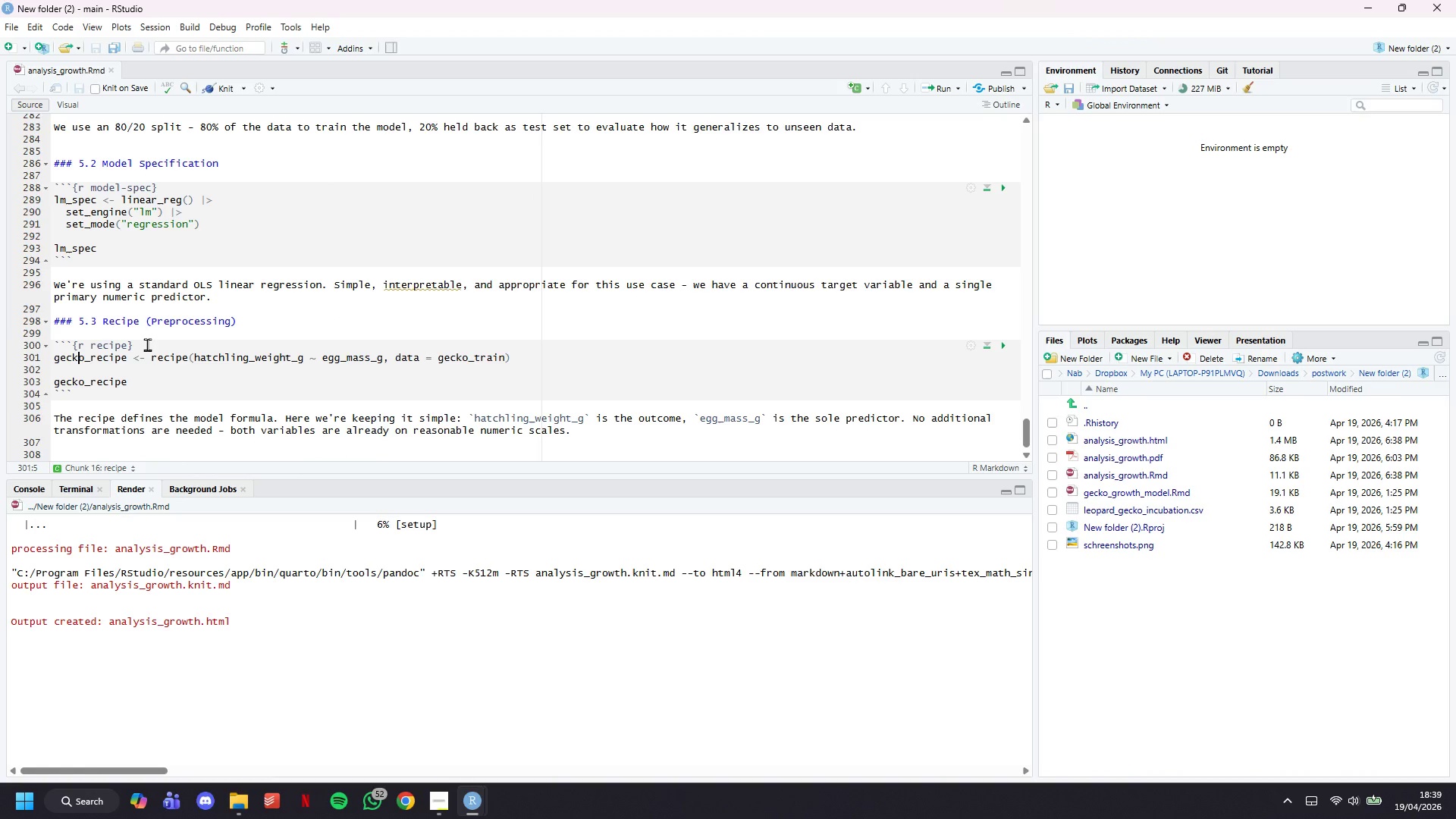 
left_click([135, 450])
 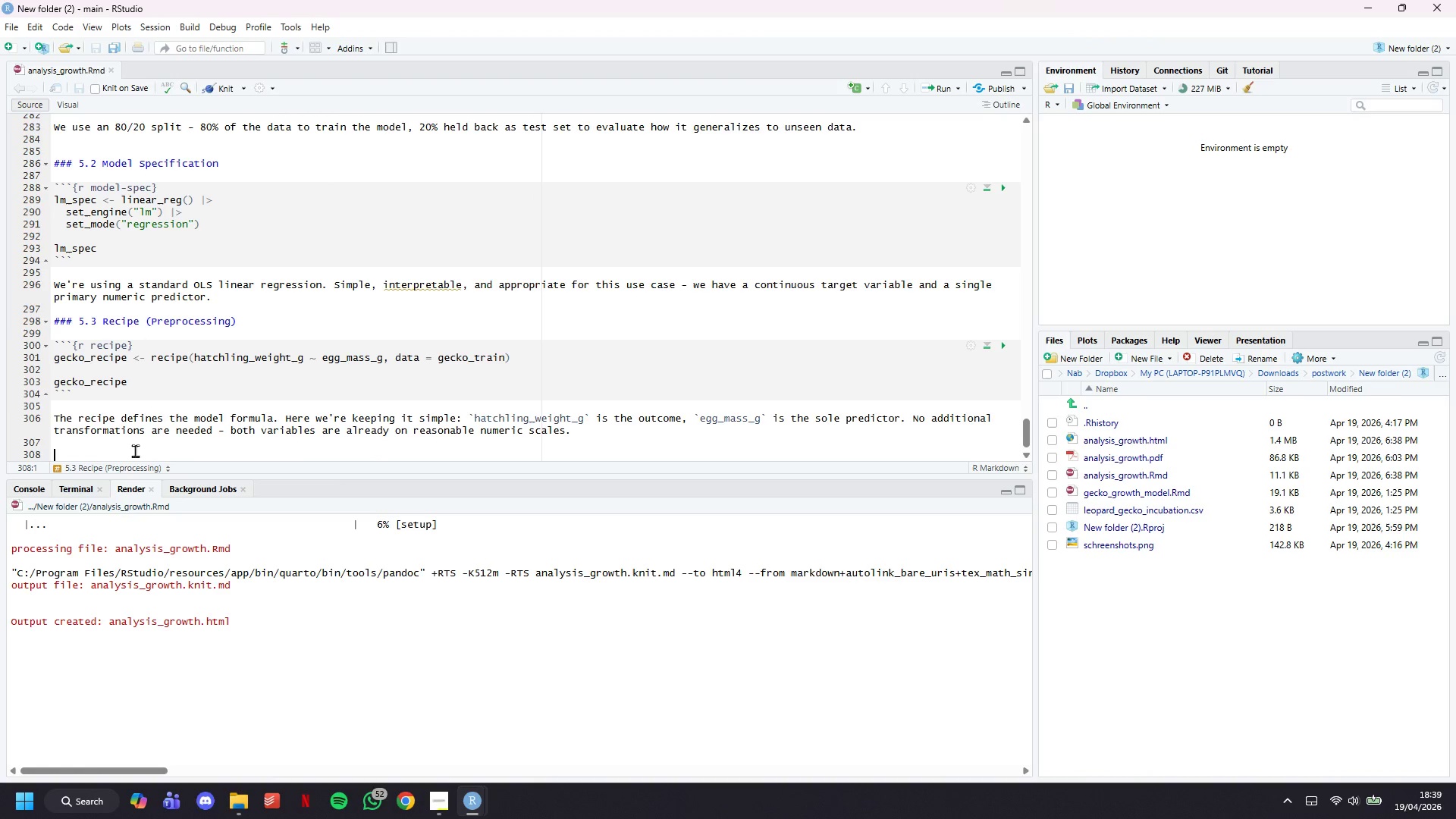 
scroll: coordinate [148, 344], scroll_direction: down, amount: 6.0
 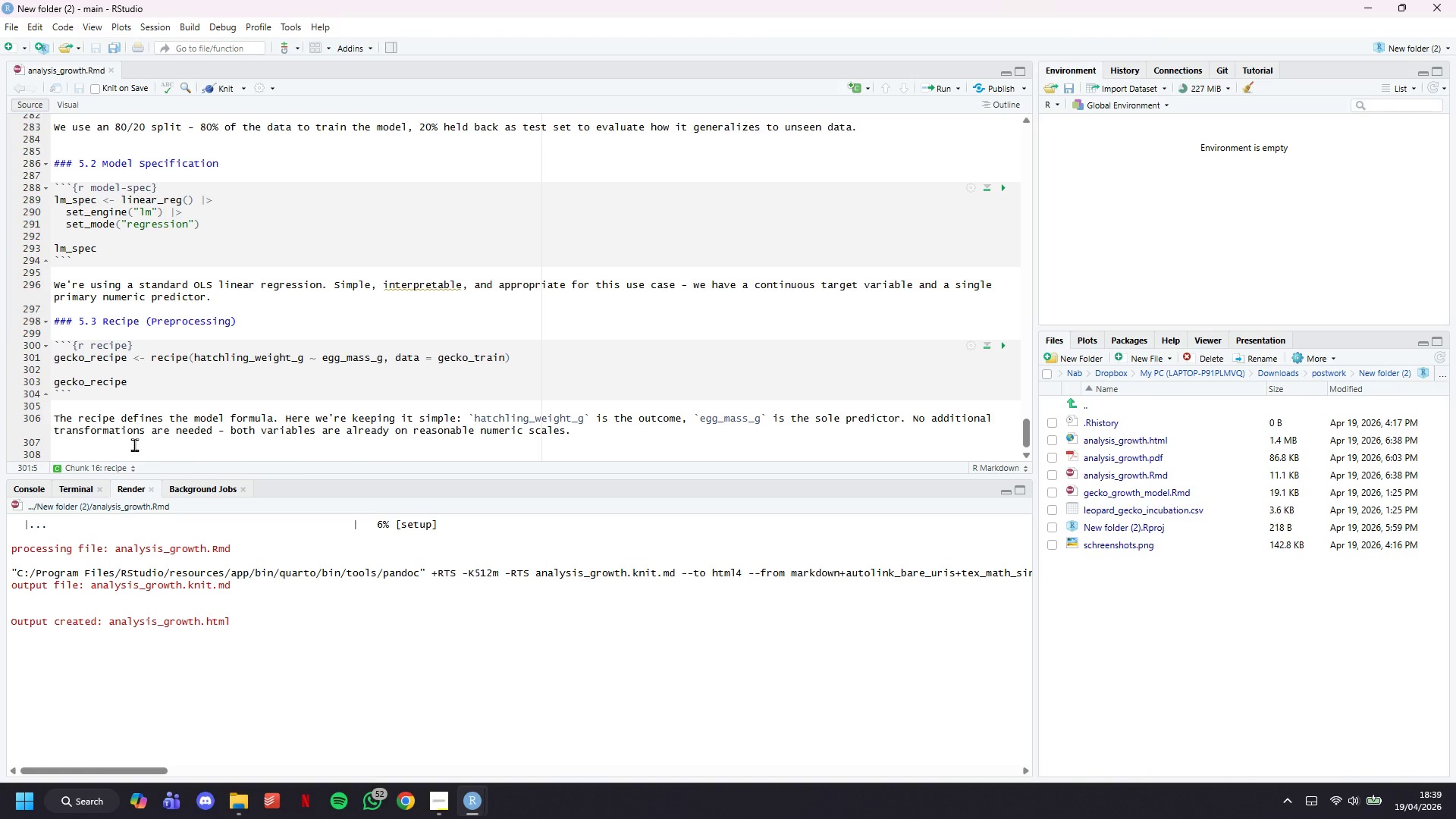 
key(Enter)
 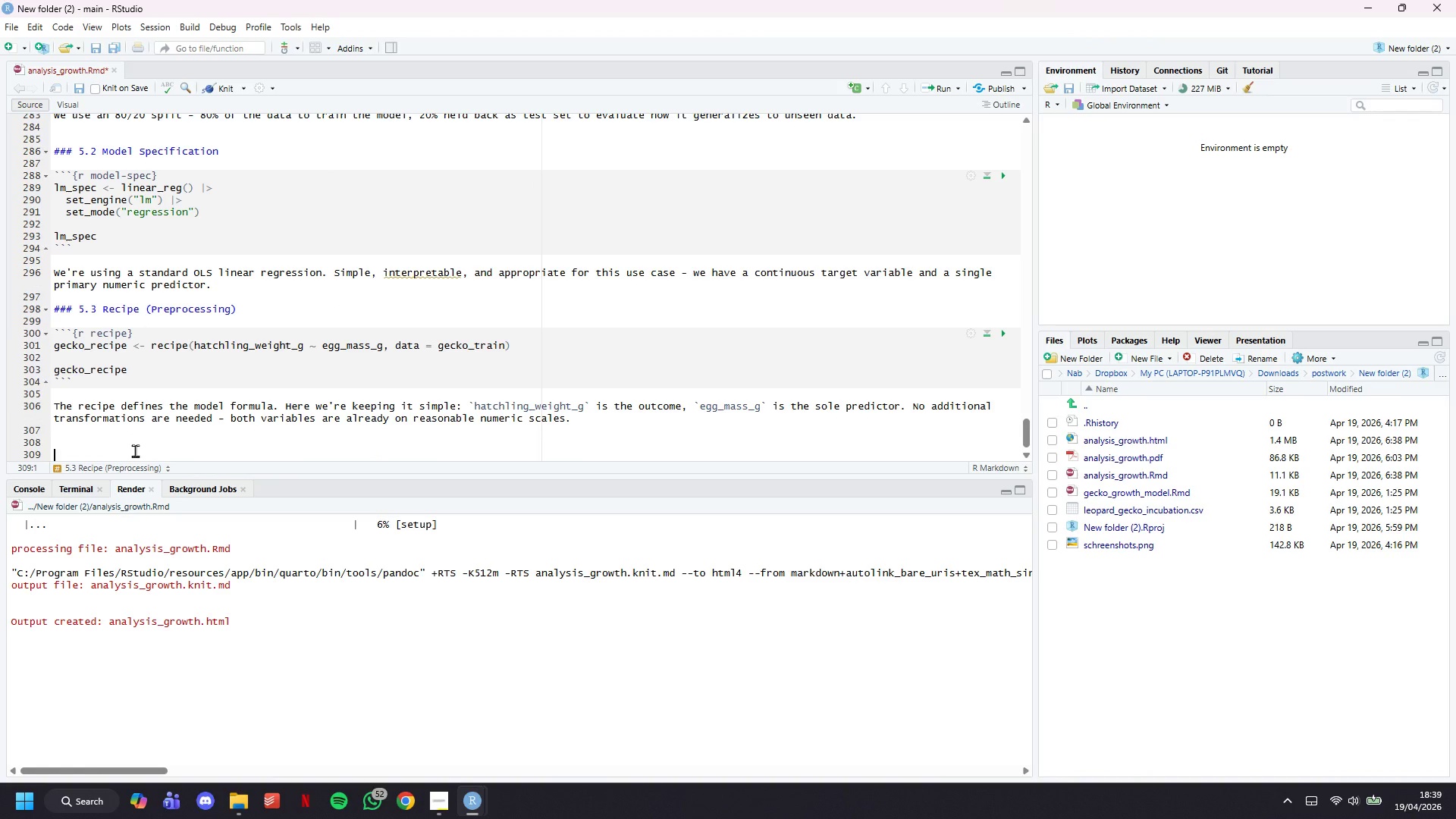 
key(ArrowUp)
 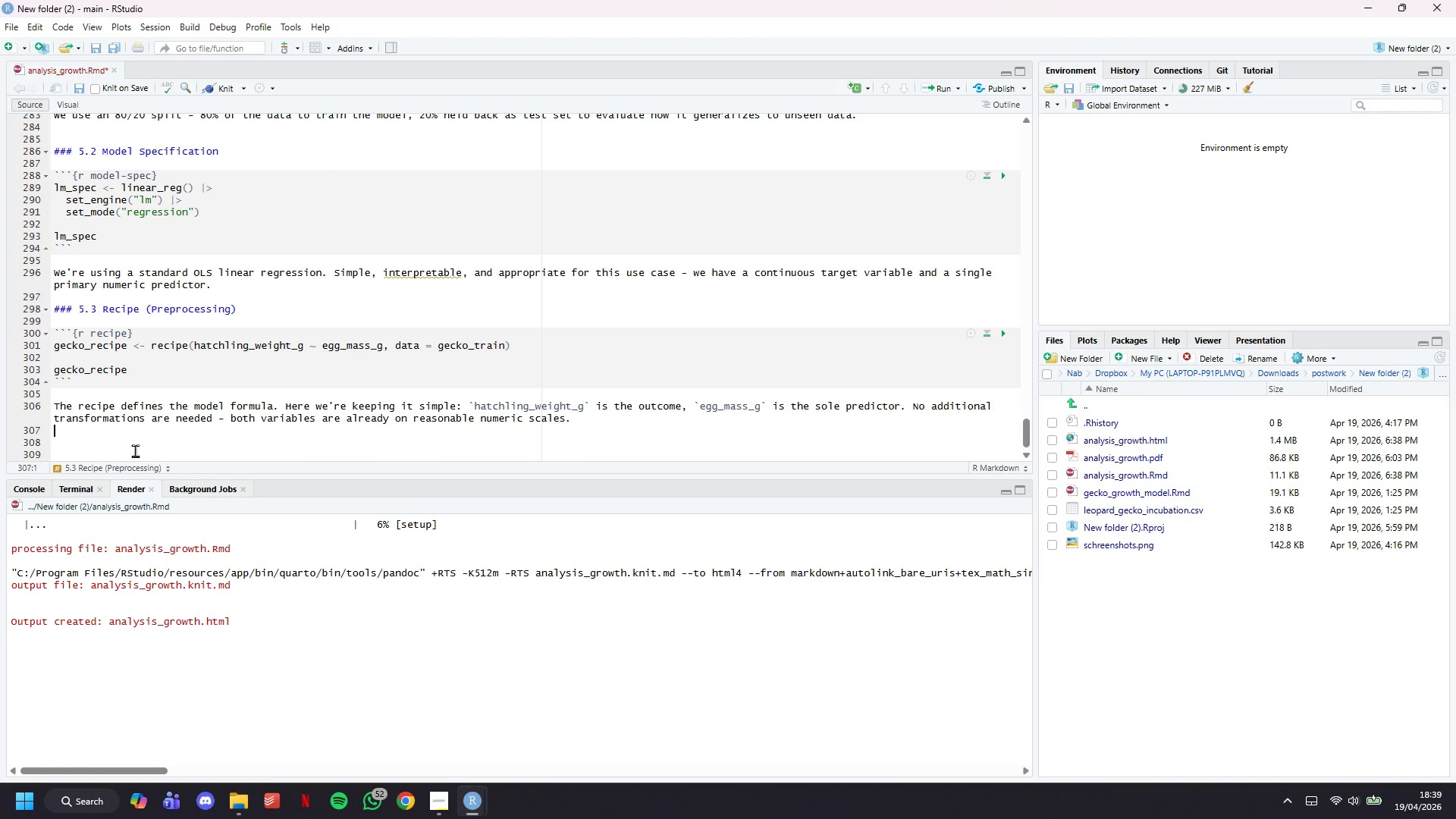 
key(ArrowUp)
 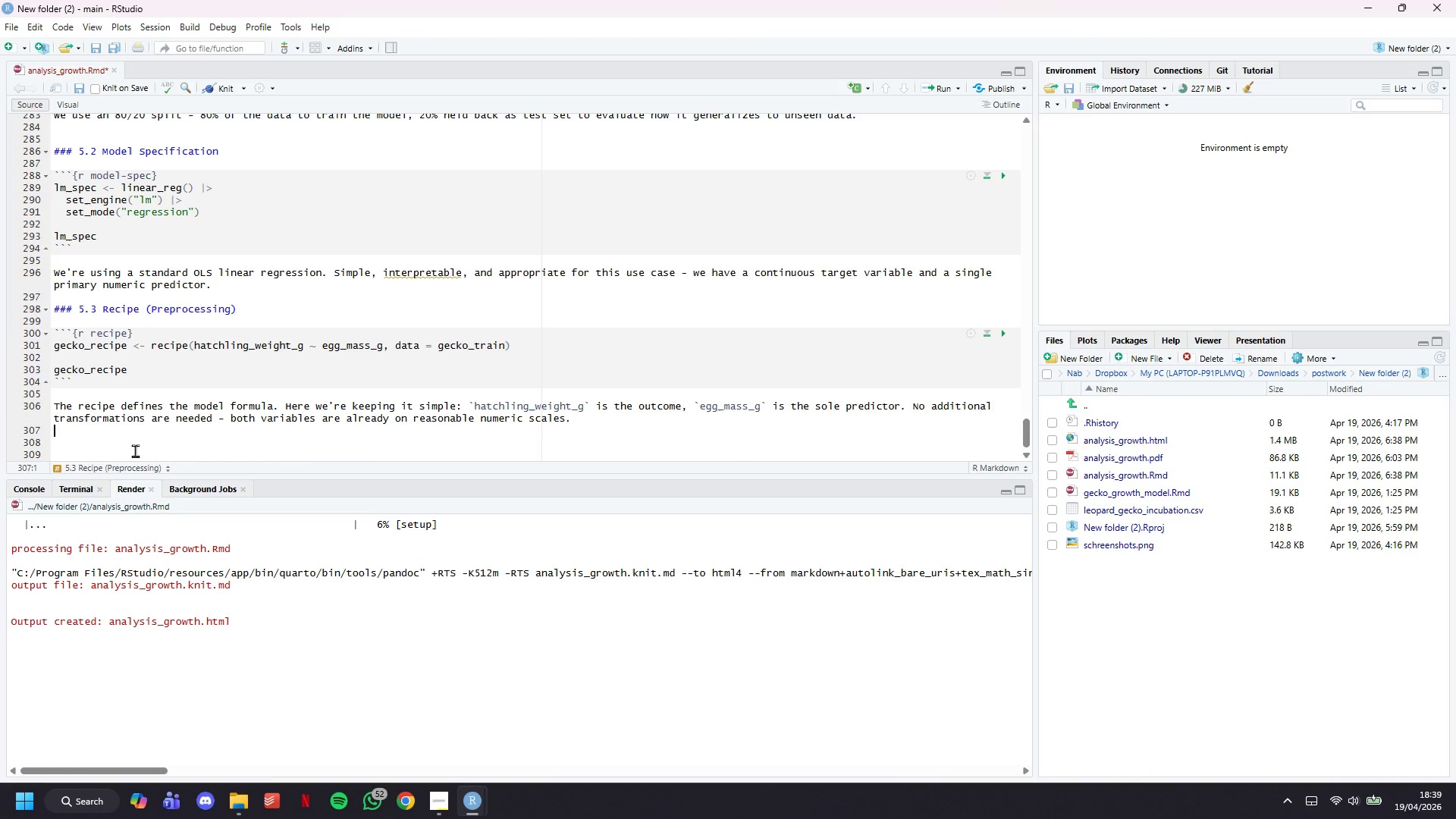 
key(ArrowUp)
 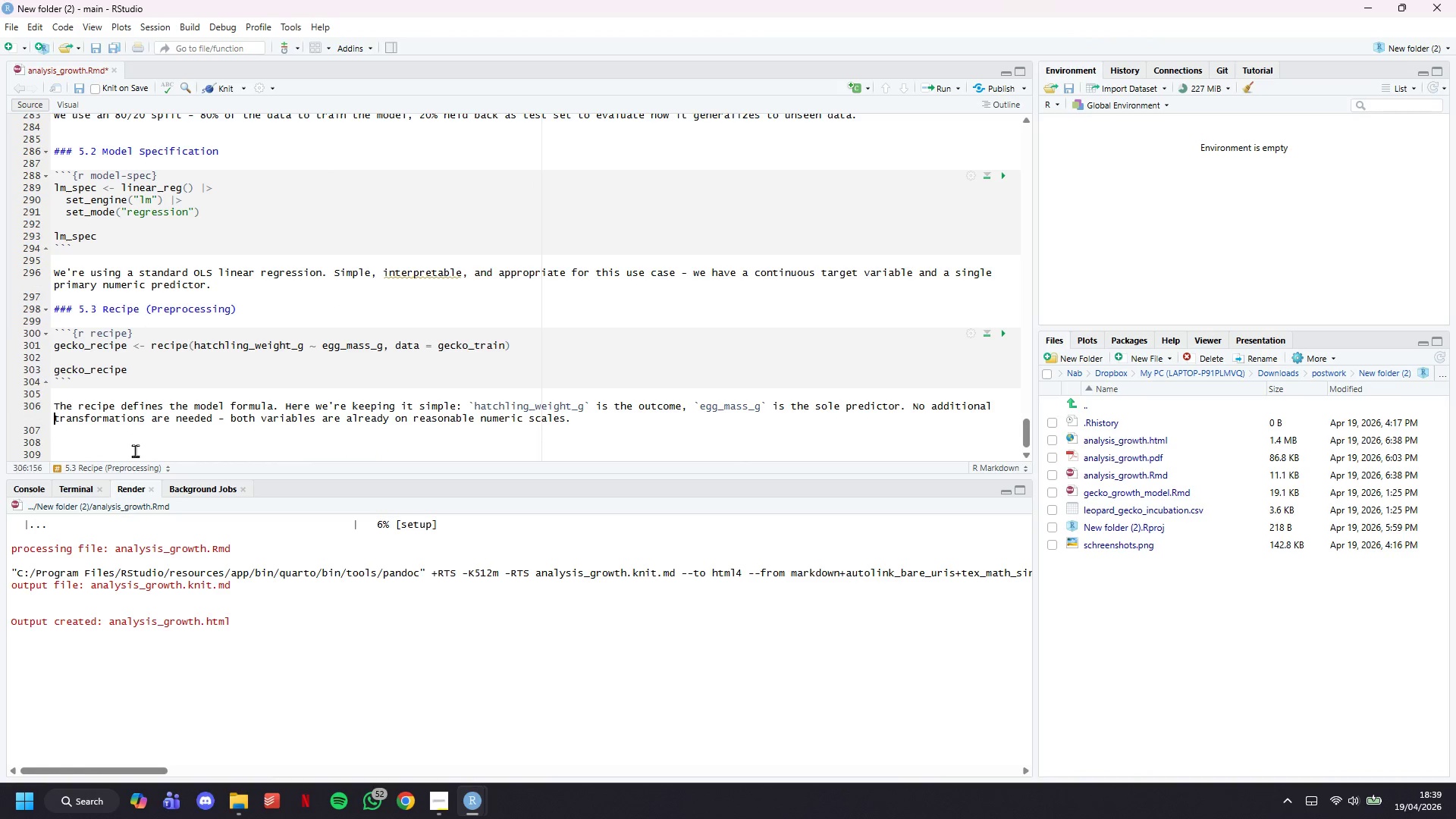 
key(ArrowUp)
 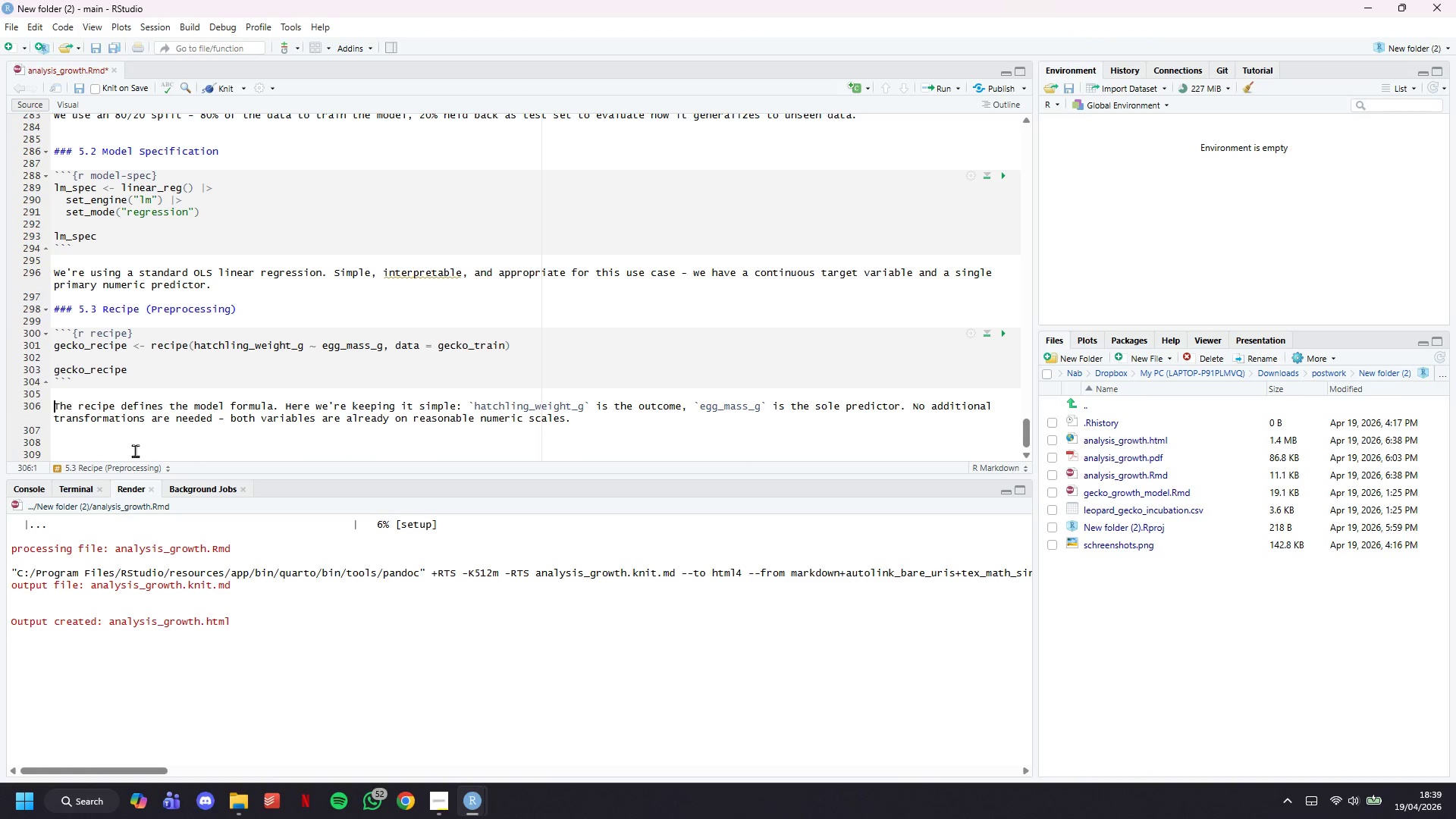 
key(ArrowUp)
 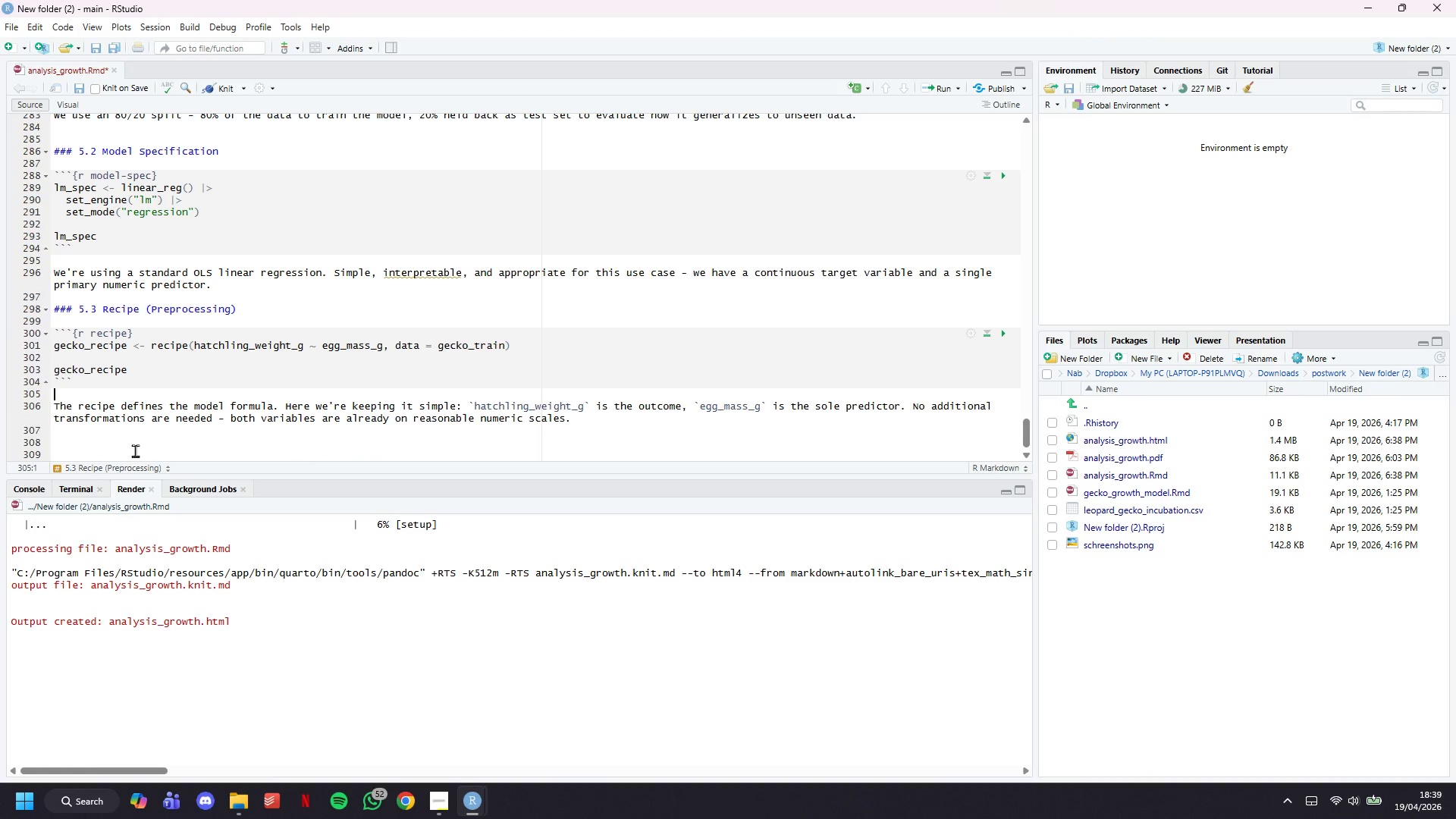 
key(ArrowUp)
 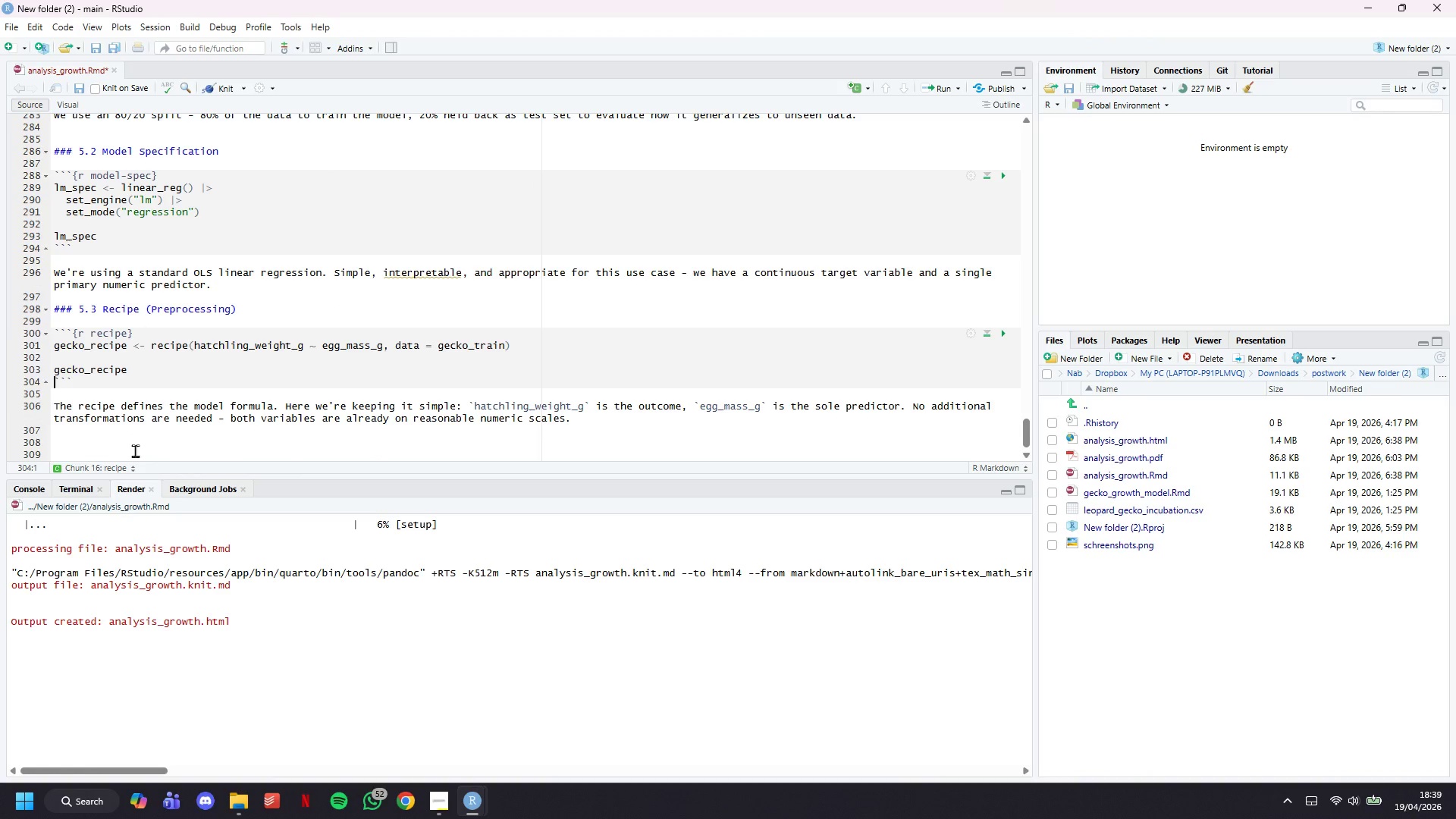 
key(ArrowUp)
 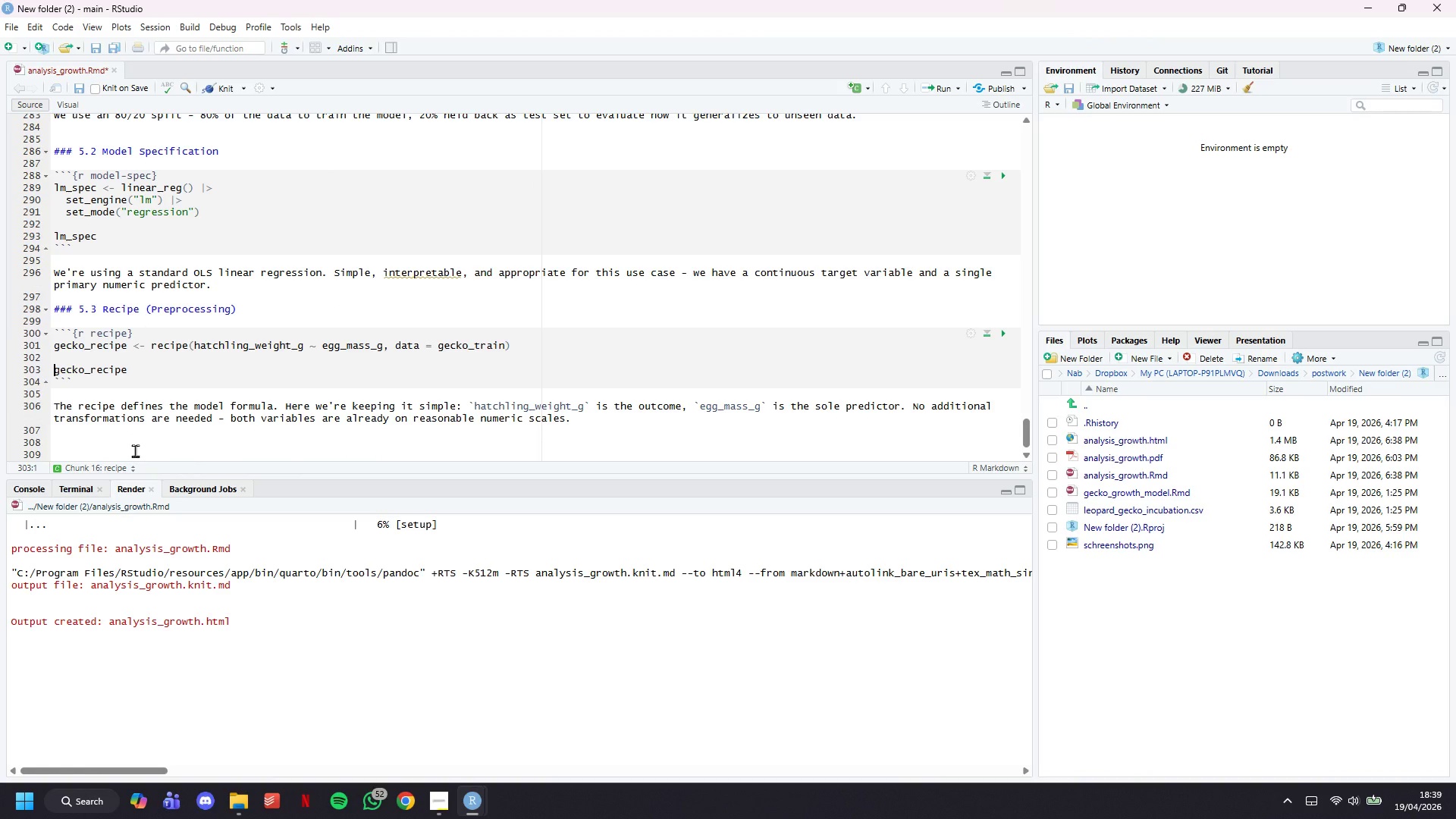 
type(echo))
key(Backspace)
type(()
 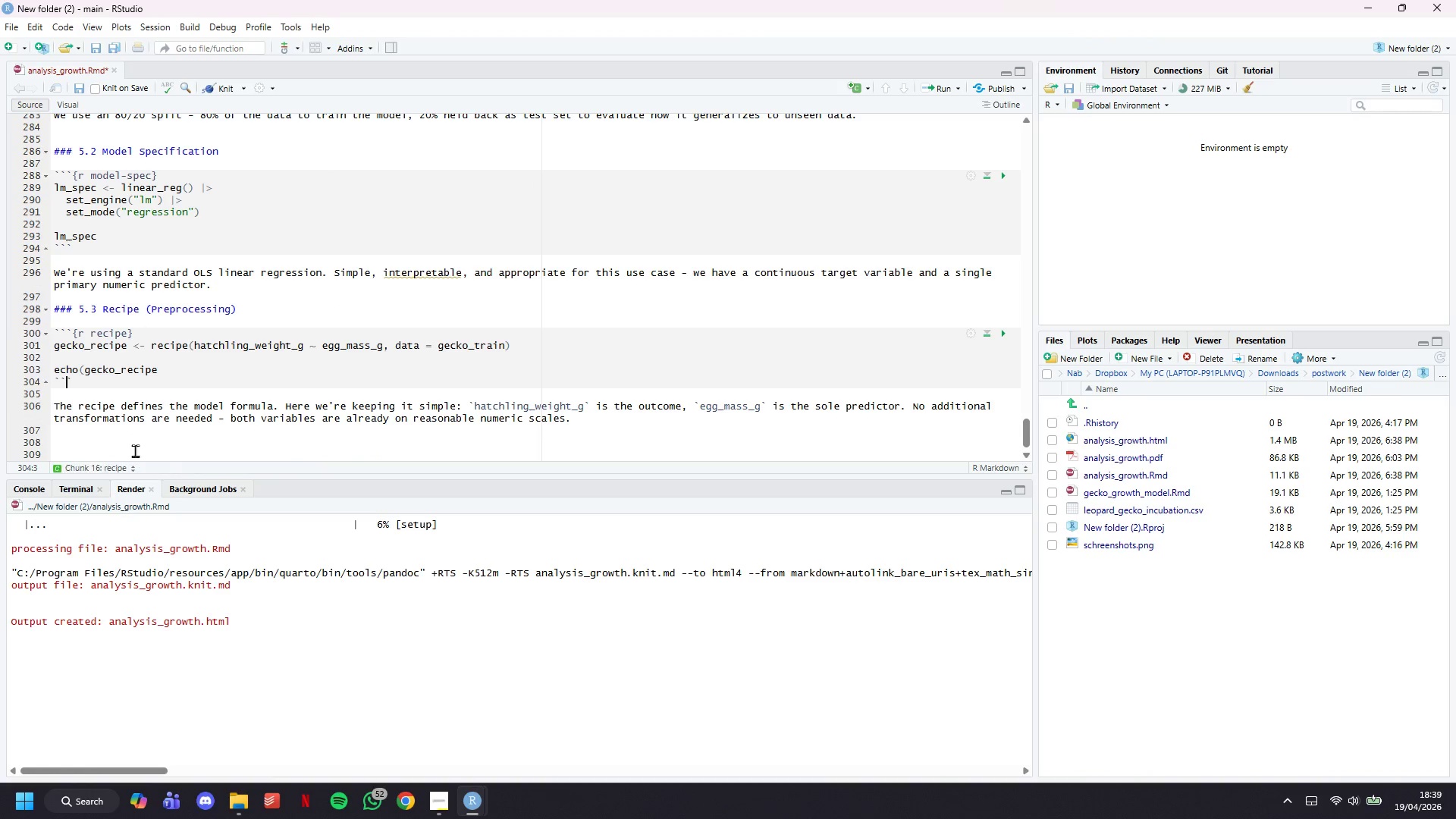 
 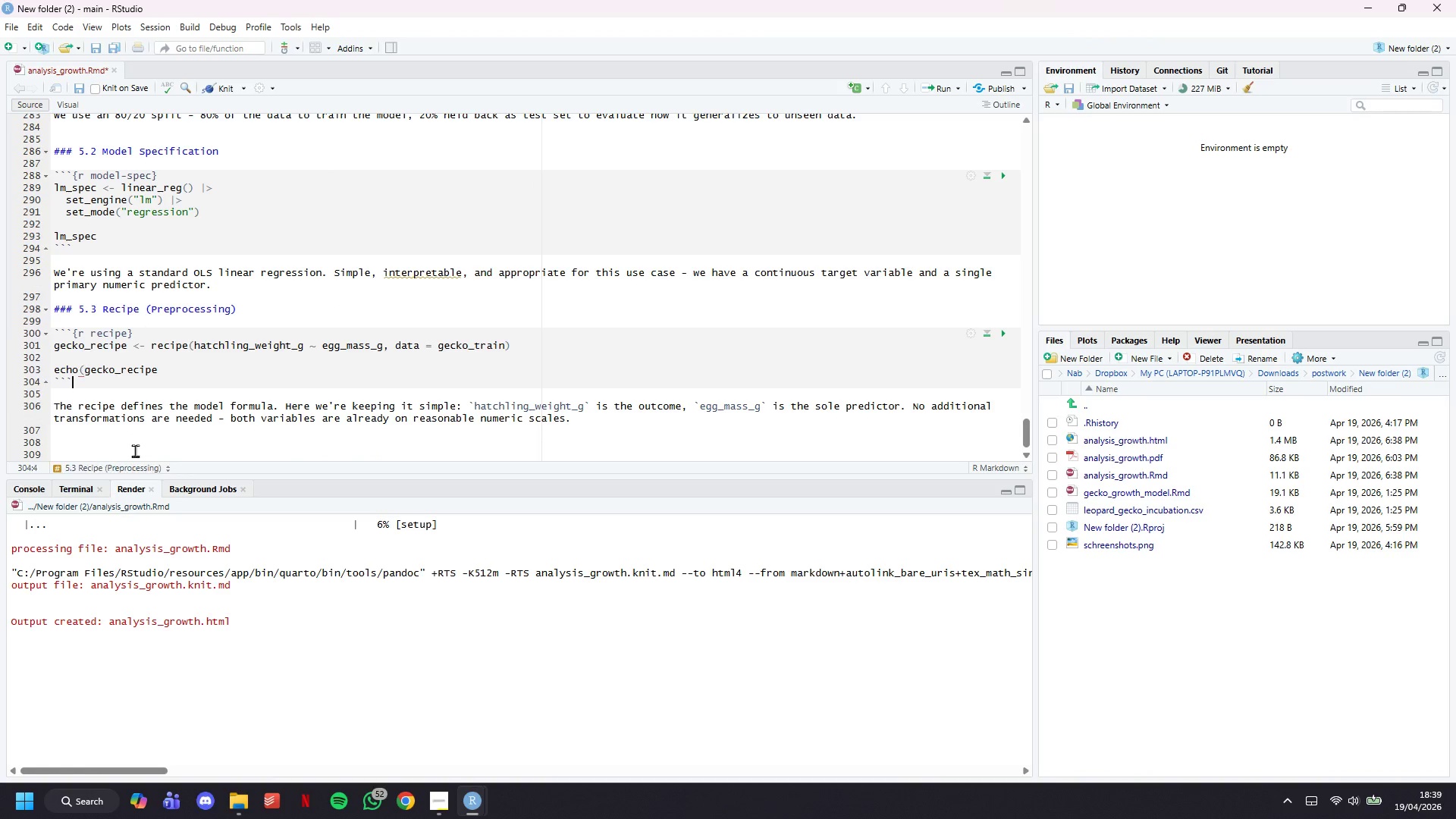 
key(ArrowDown)
 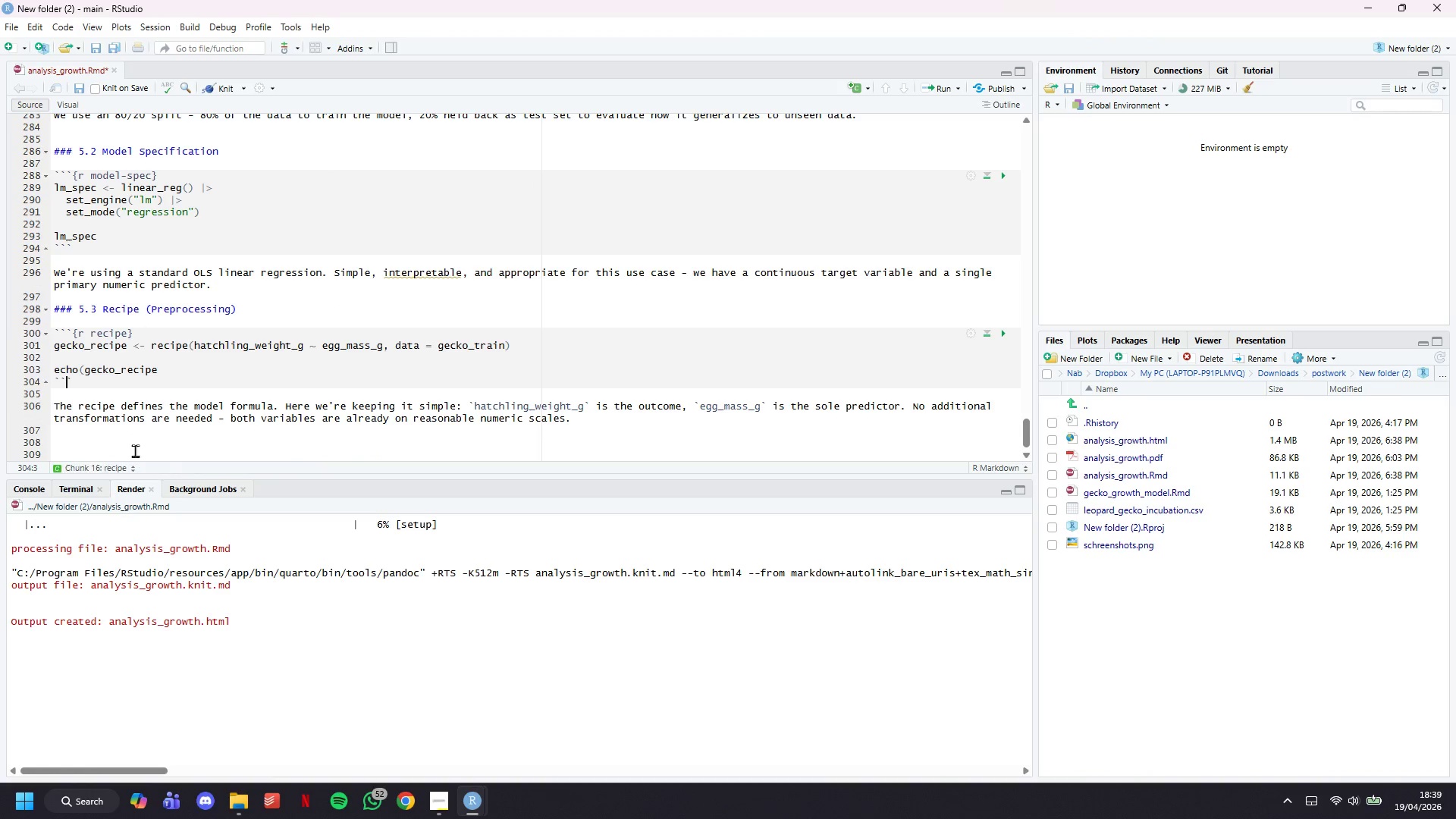 
key(ArrowLeft)
 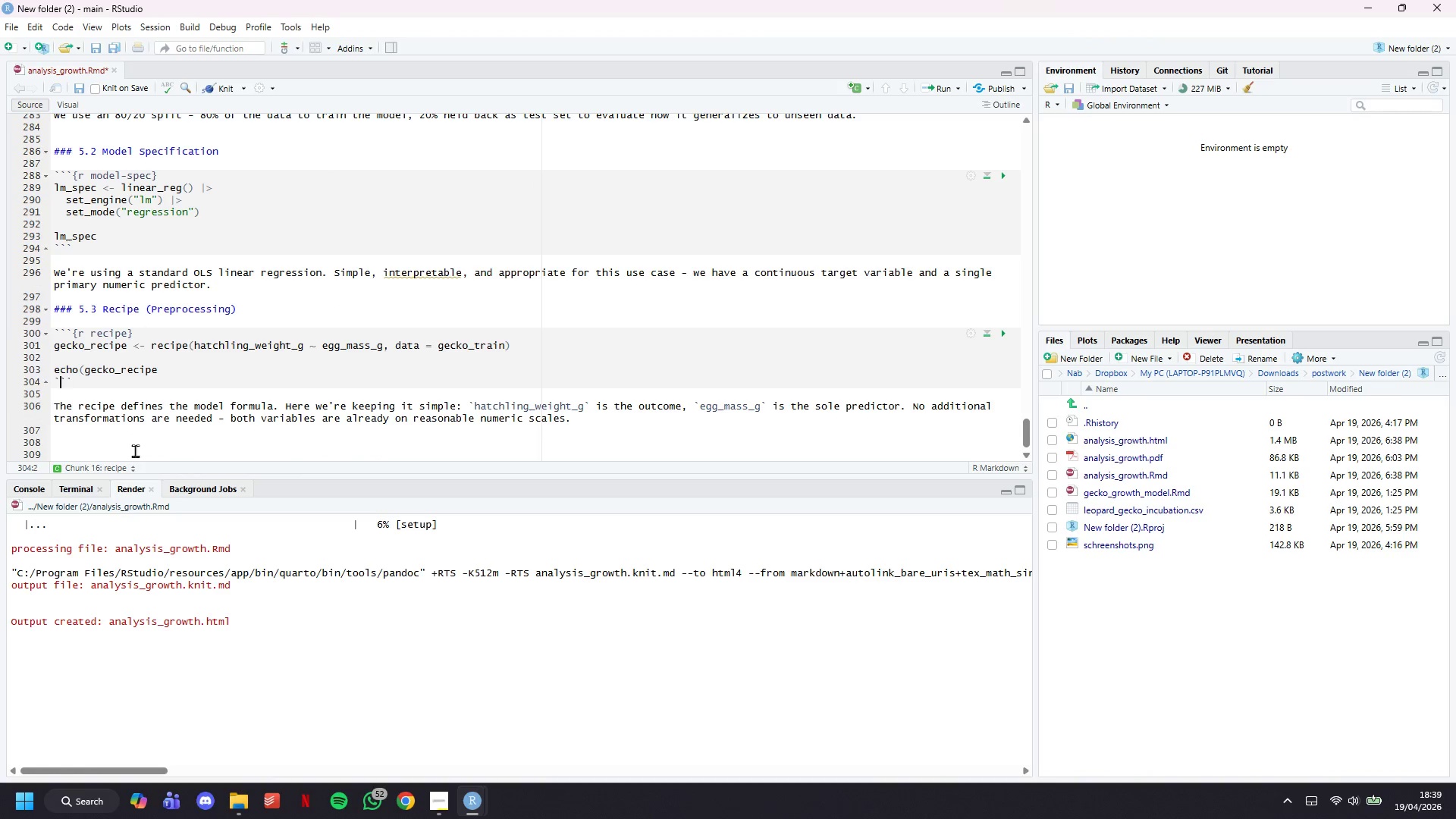 
key(ArrowLeft)
 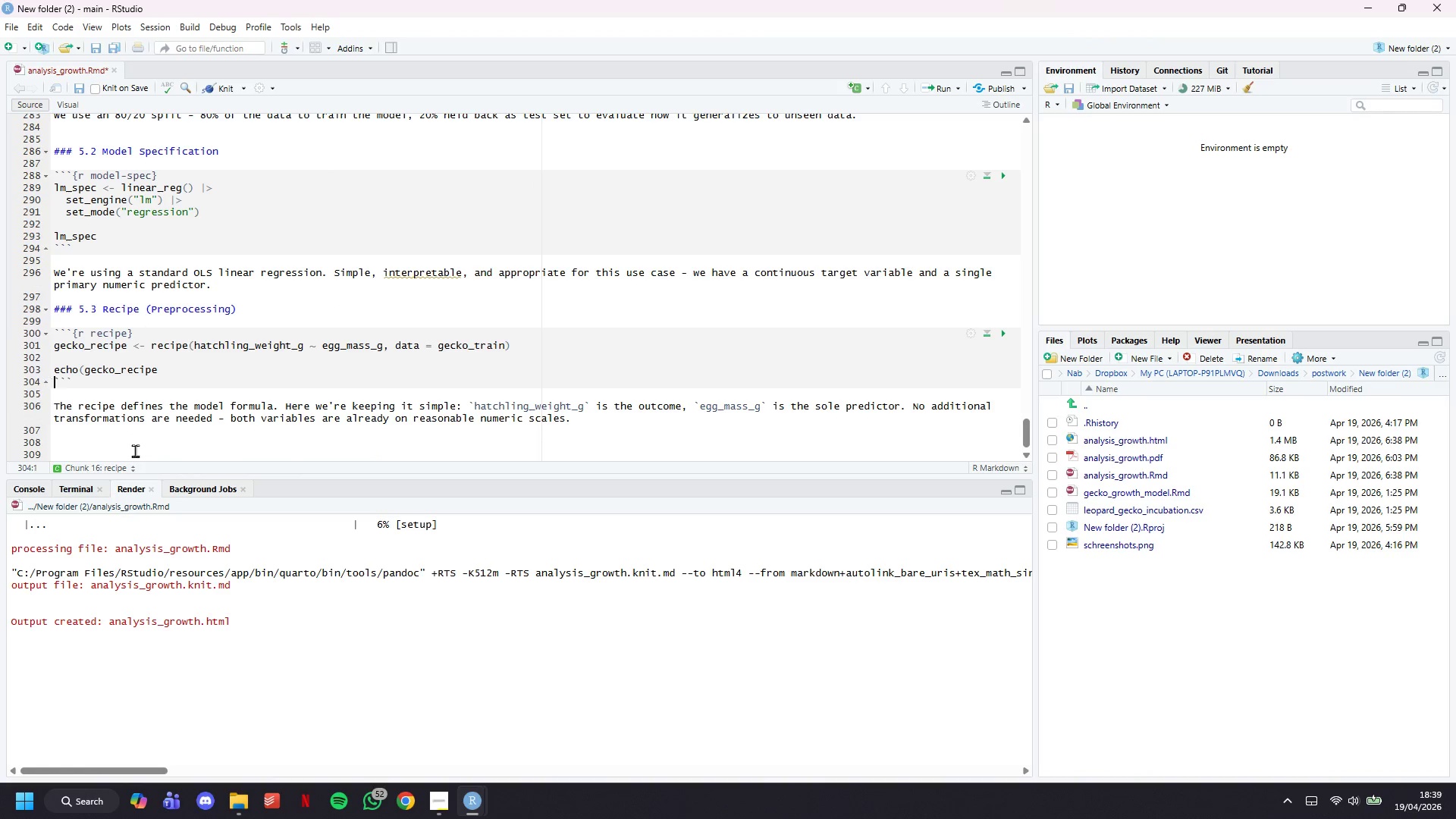 
key(ArrowLeft)
 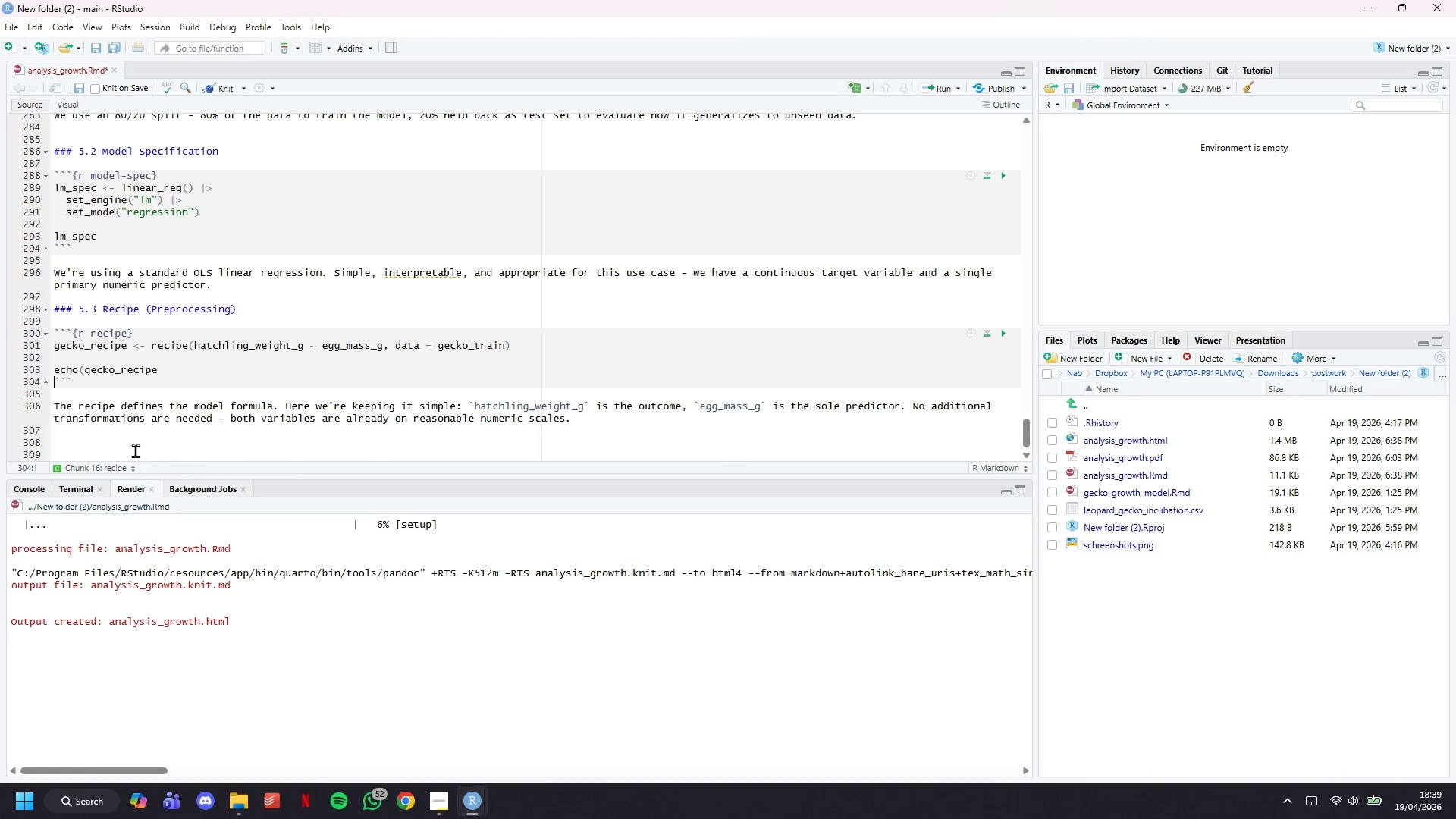 
key(ArrowLeft)
 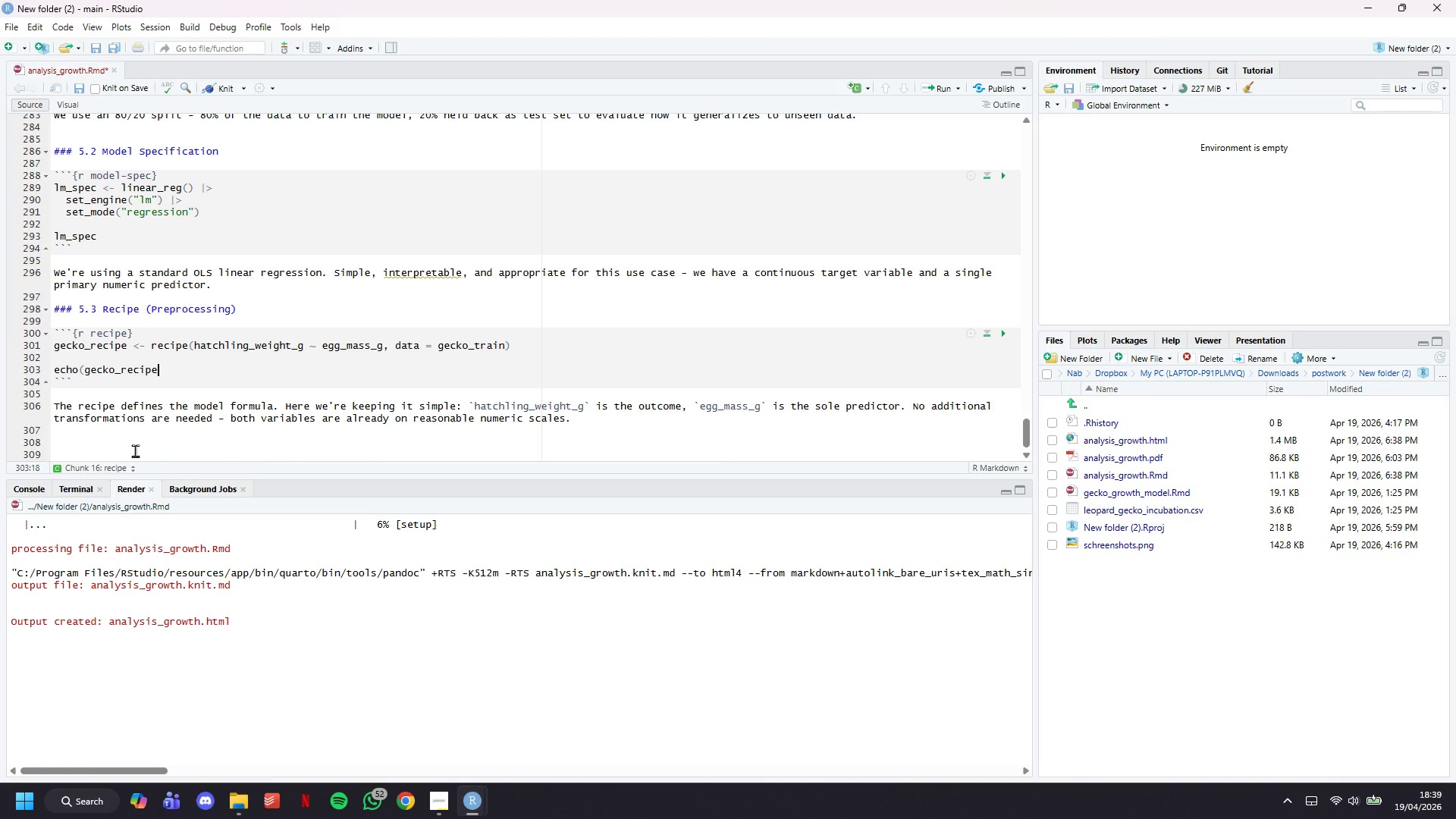 
key(Shift+0)
 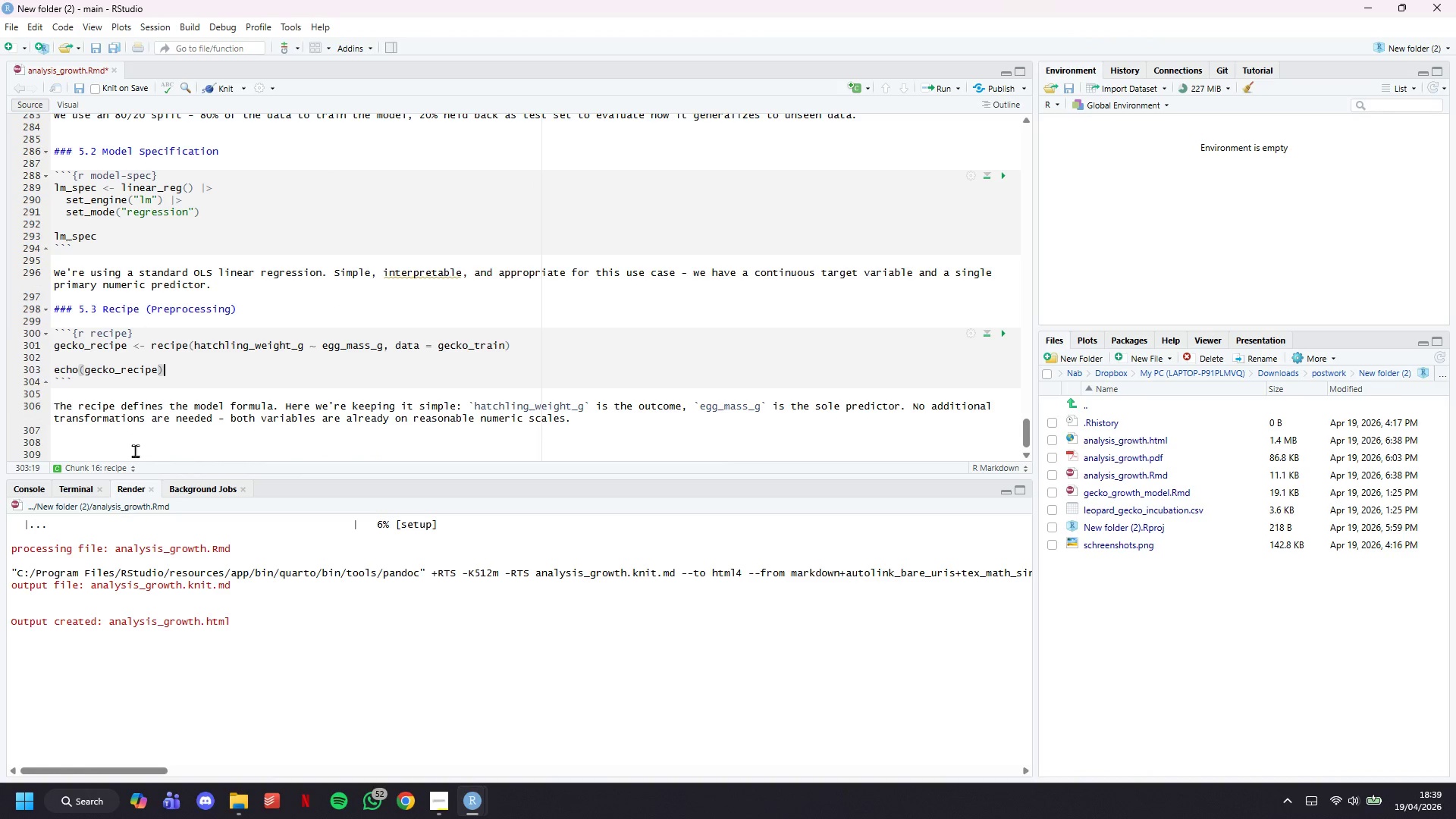 
key(Control+S)
 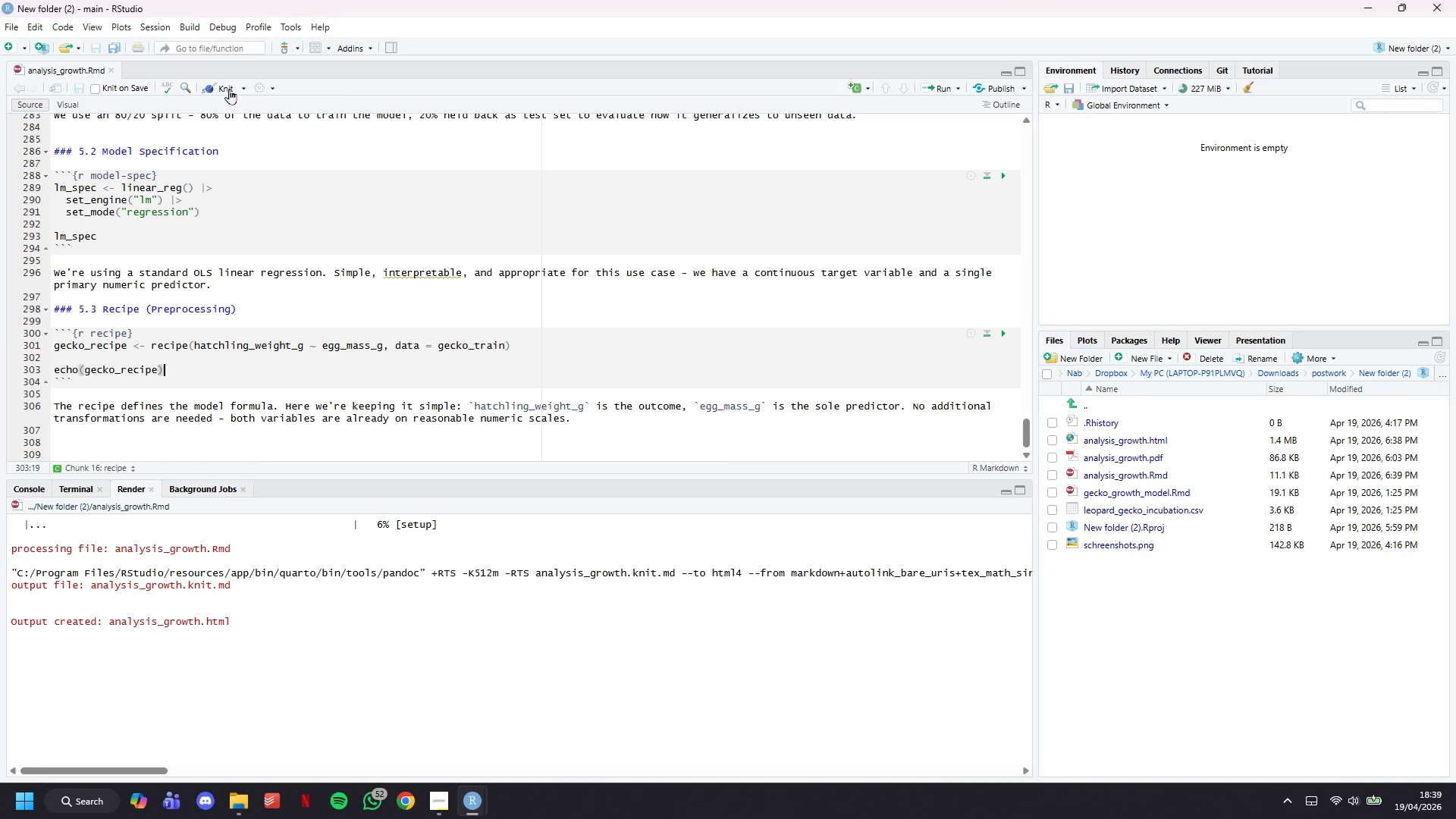 
left_click([227, 89])
 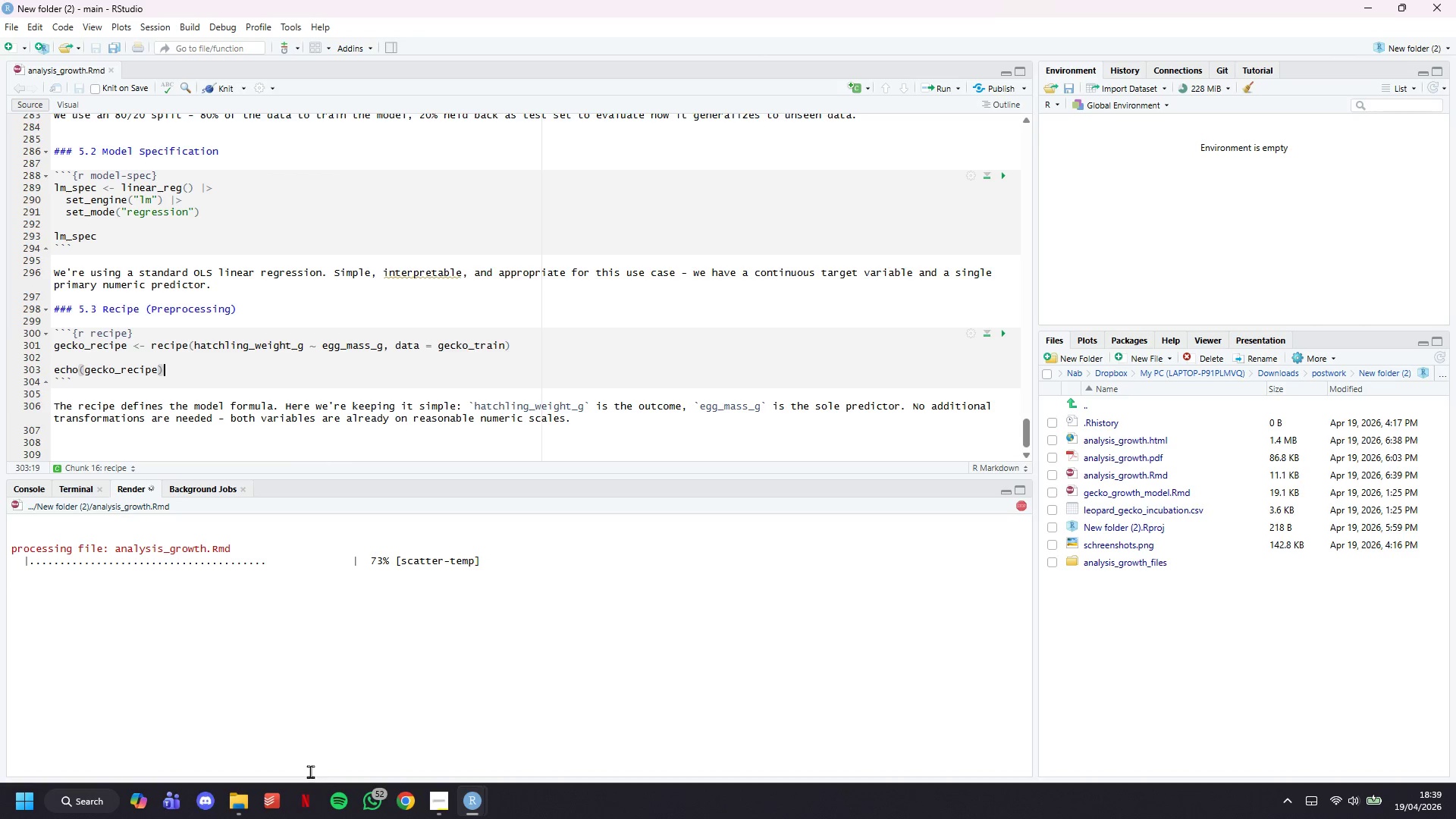 
wait(21.62)
 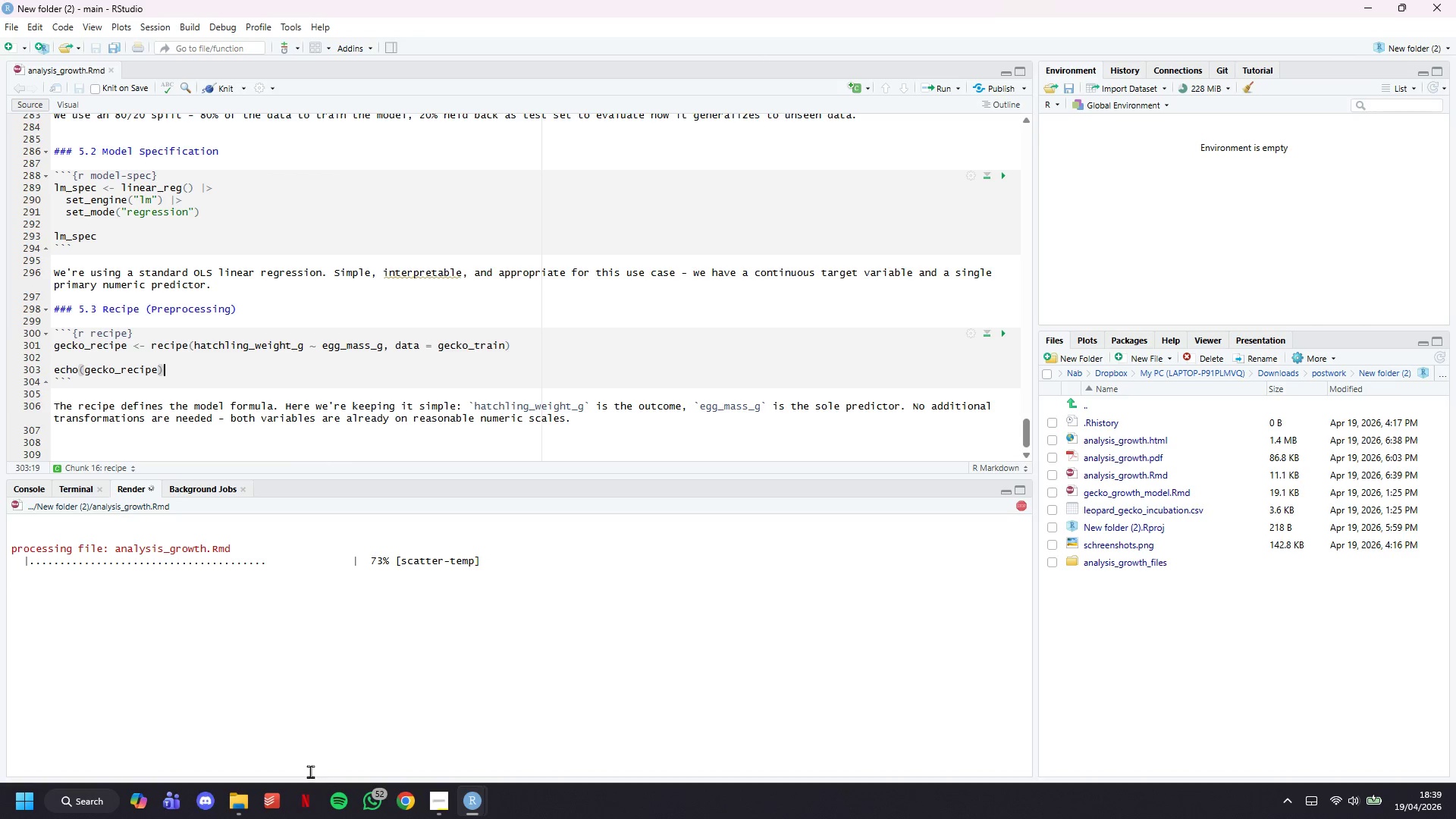 
key(Backspace)
 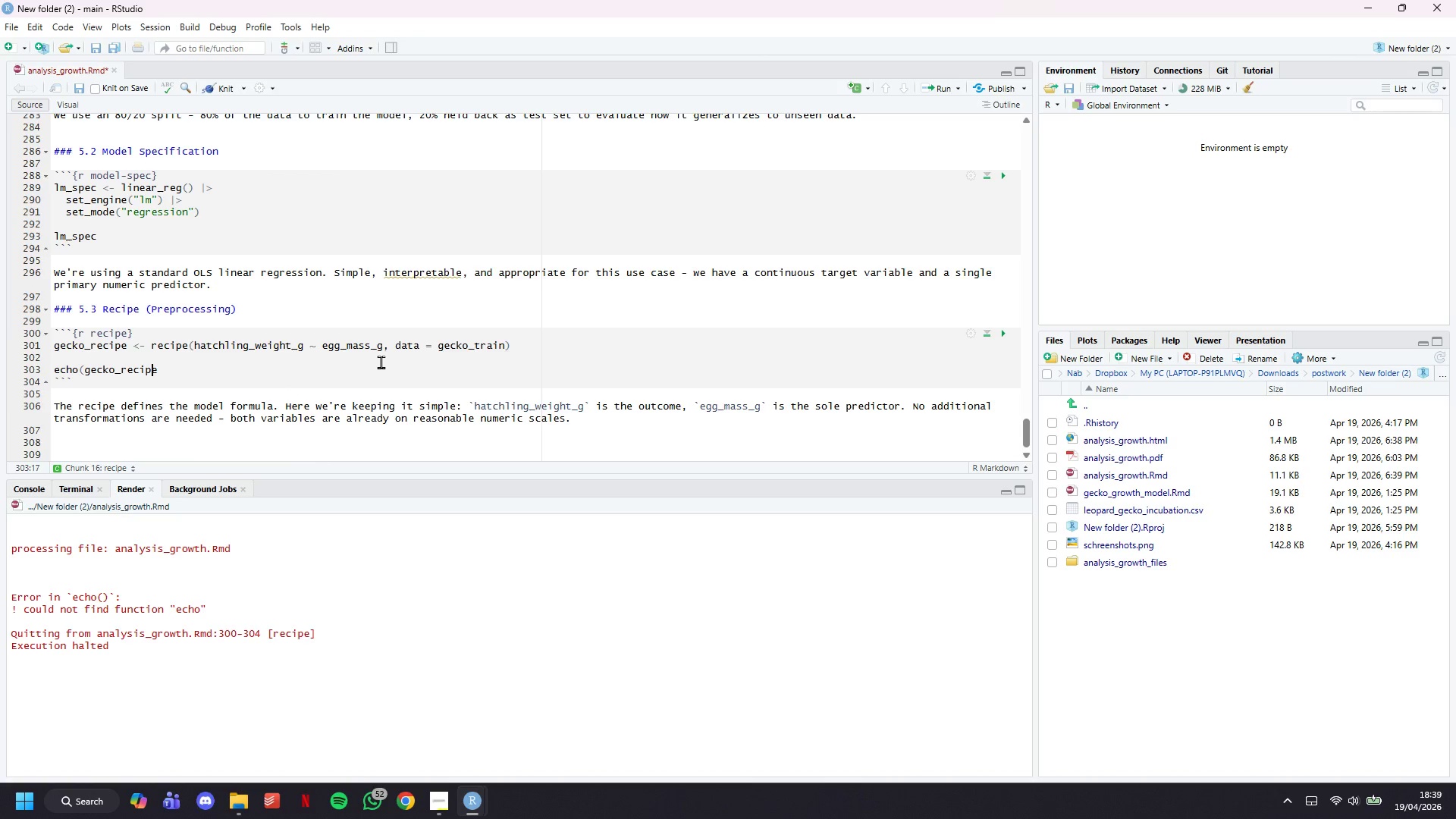 
key(ArrowLeft)
 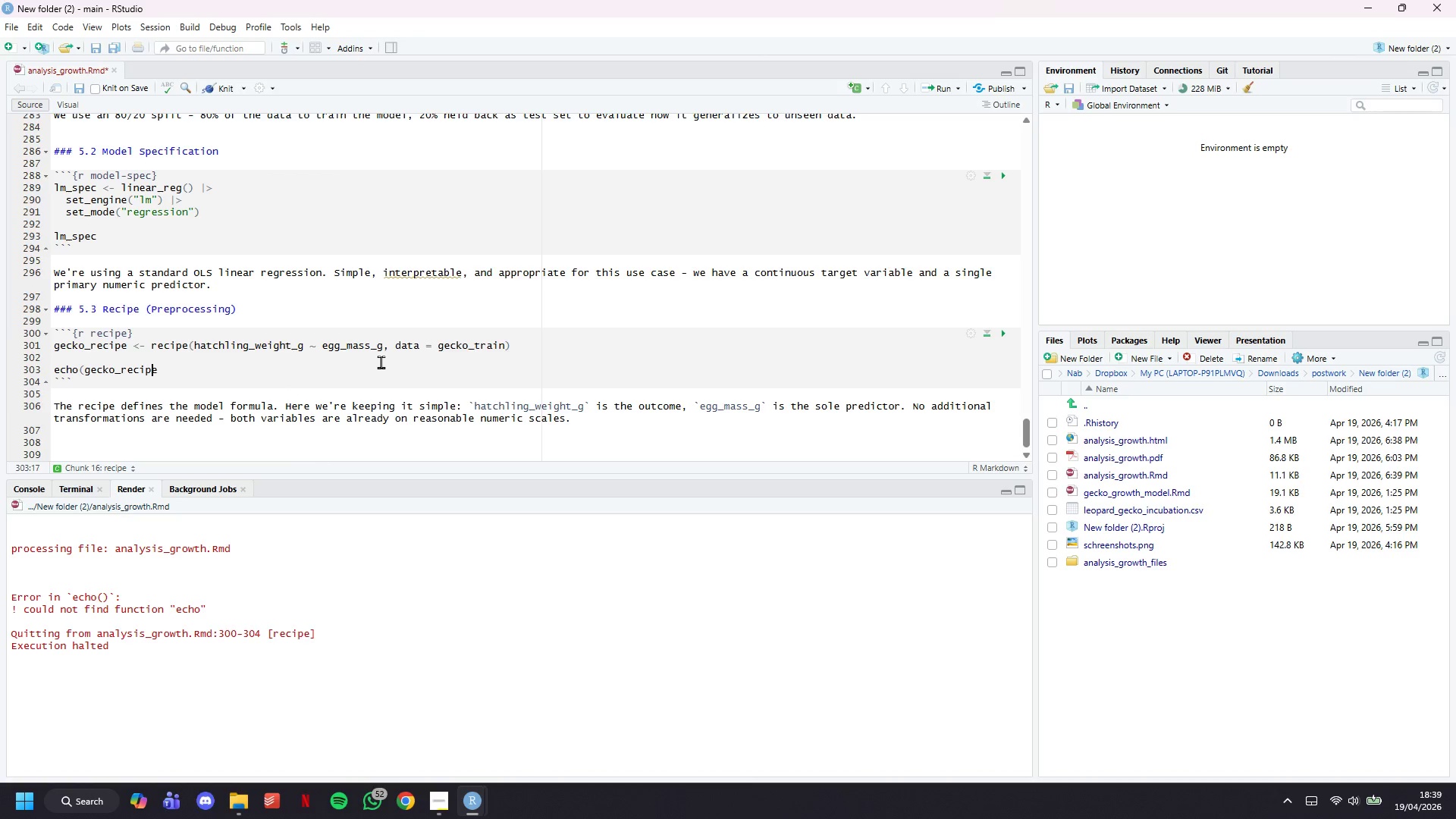 
key(ArrowLeft)
 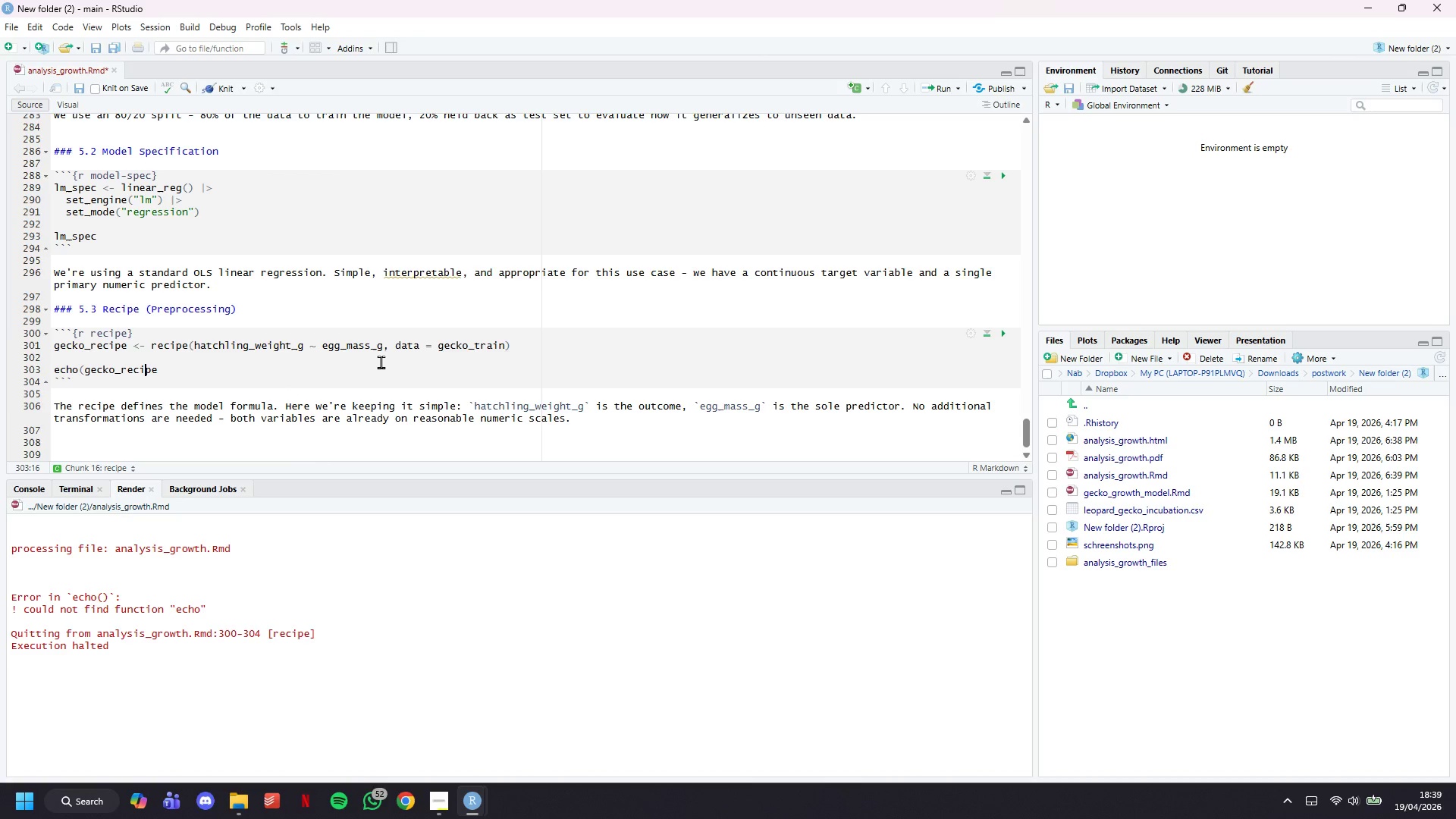 
key(ArrowLeft)
 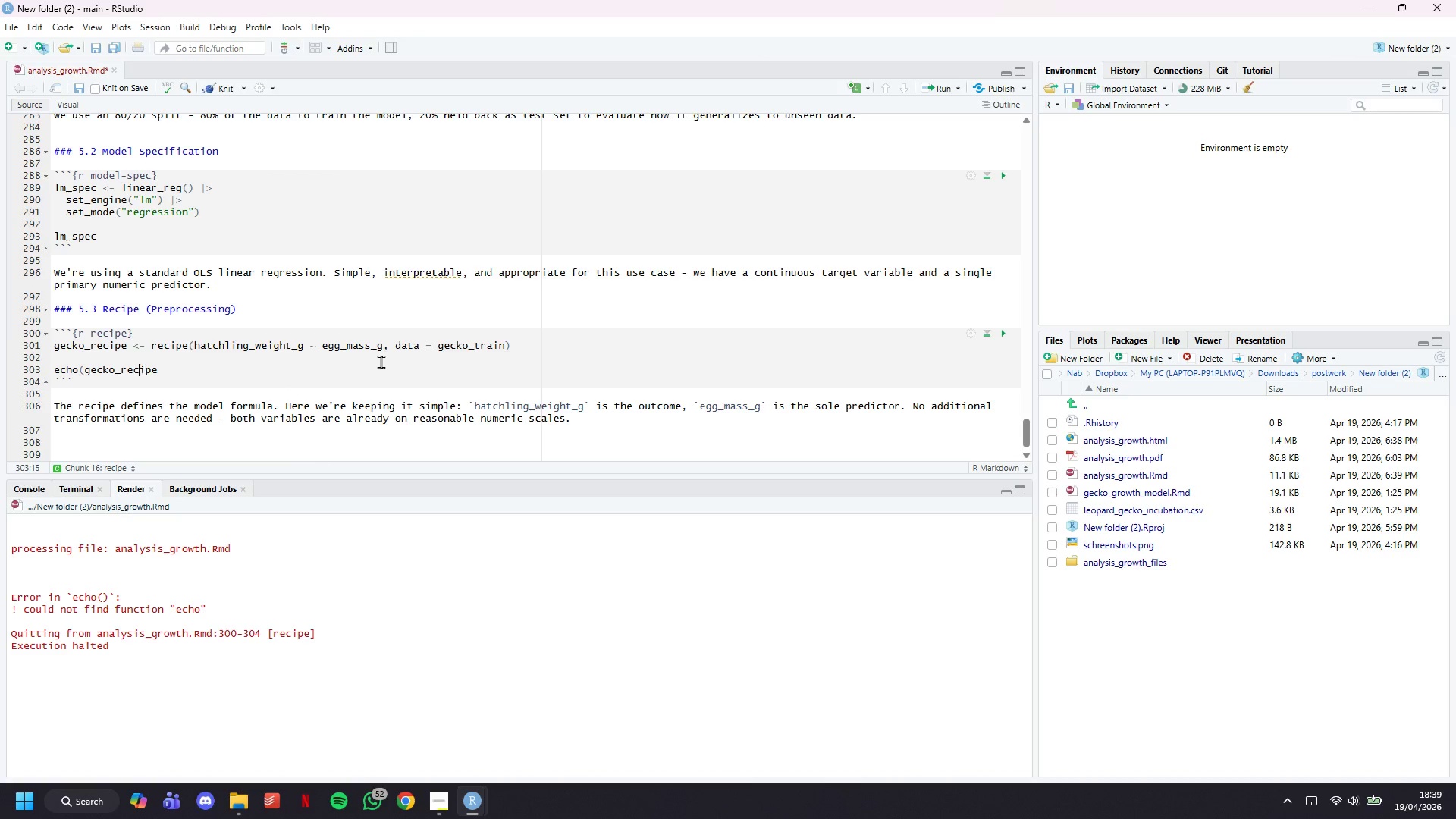 
key(ArrowLeft)
 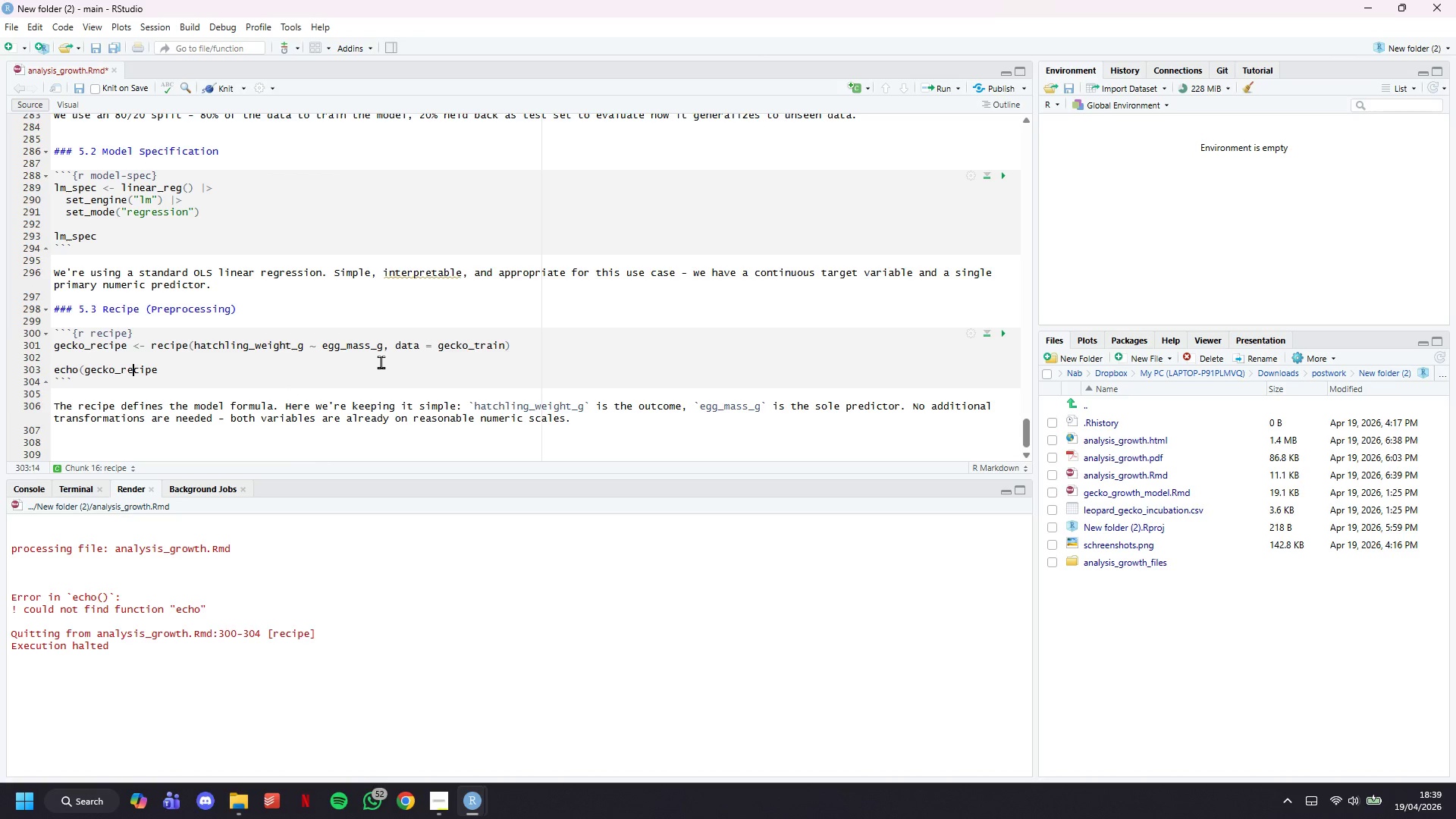 
key(ArrowLeft)
 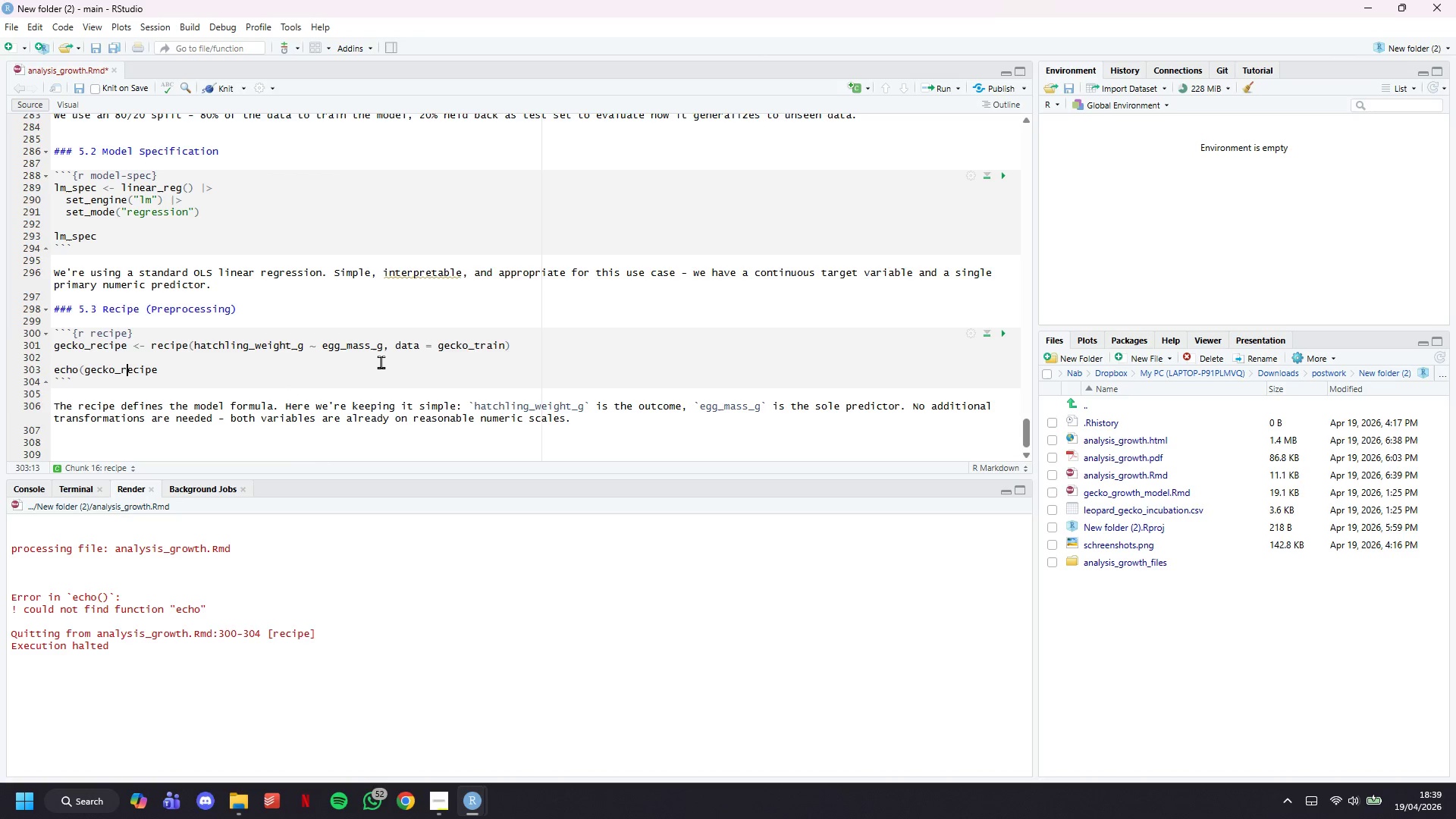 
key(ArrowLeft)
 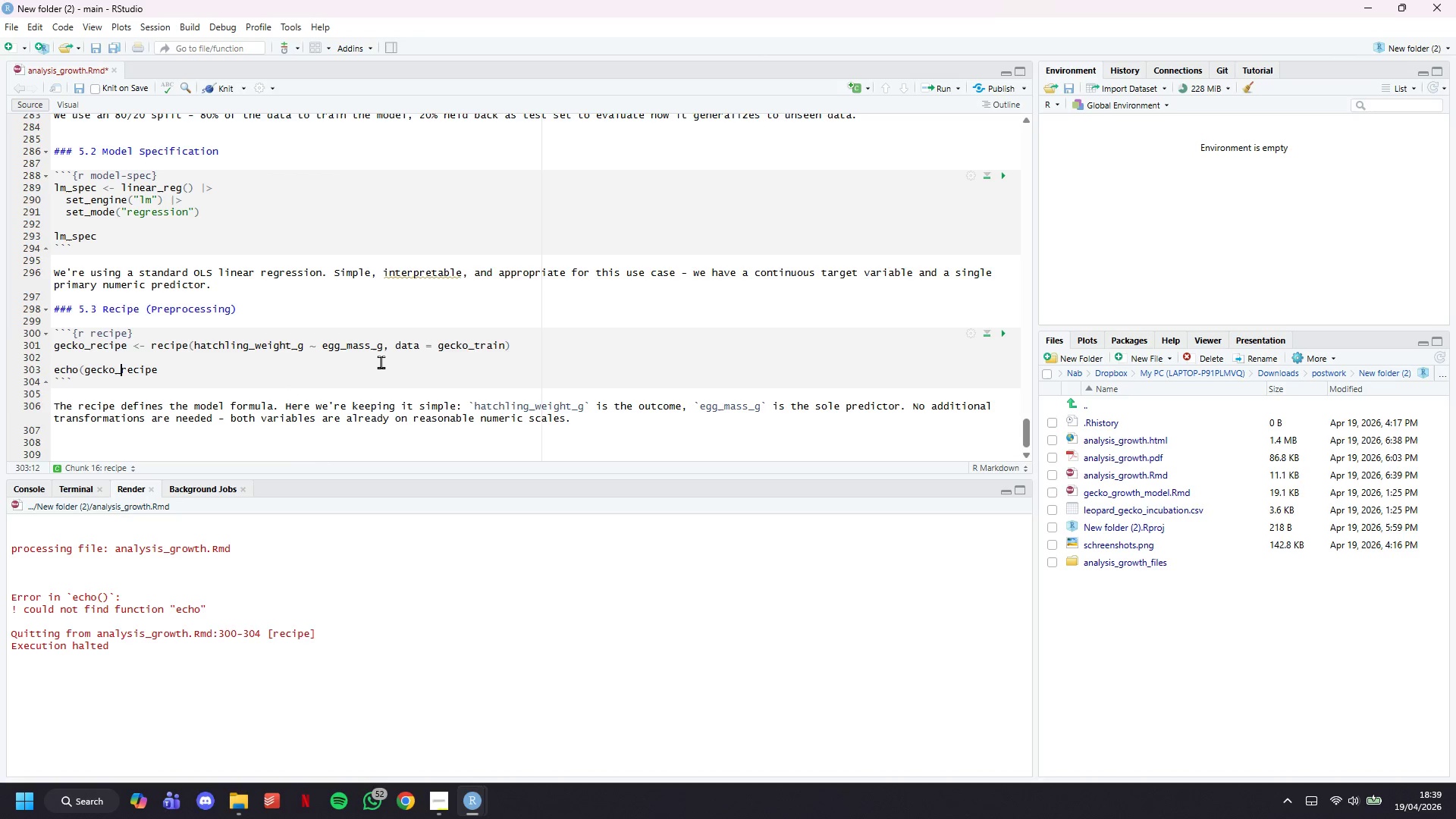 
key(ArrowLeft)
 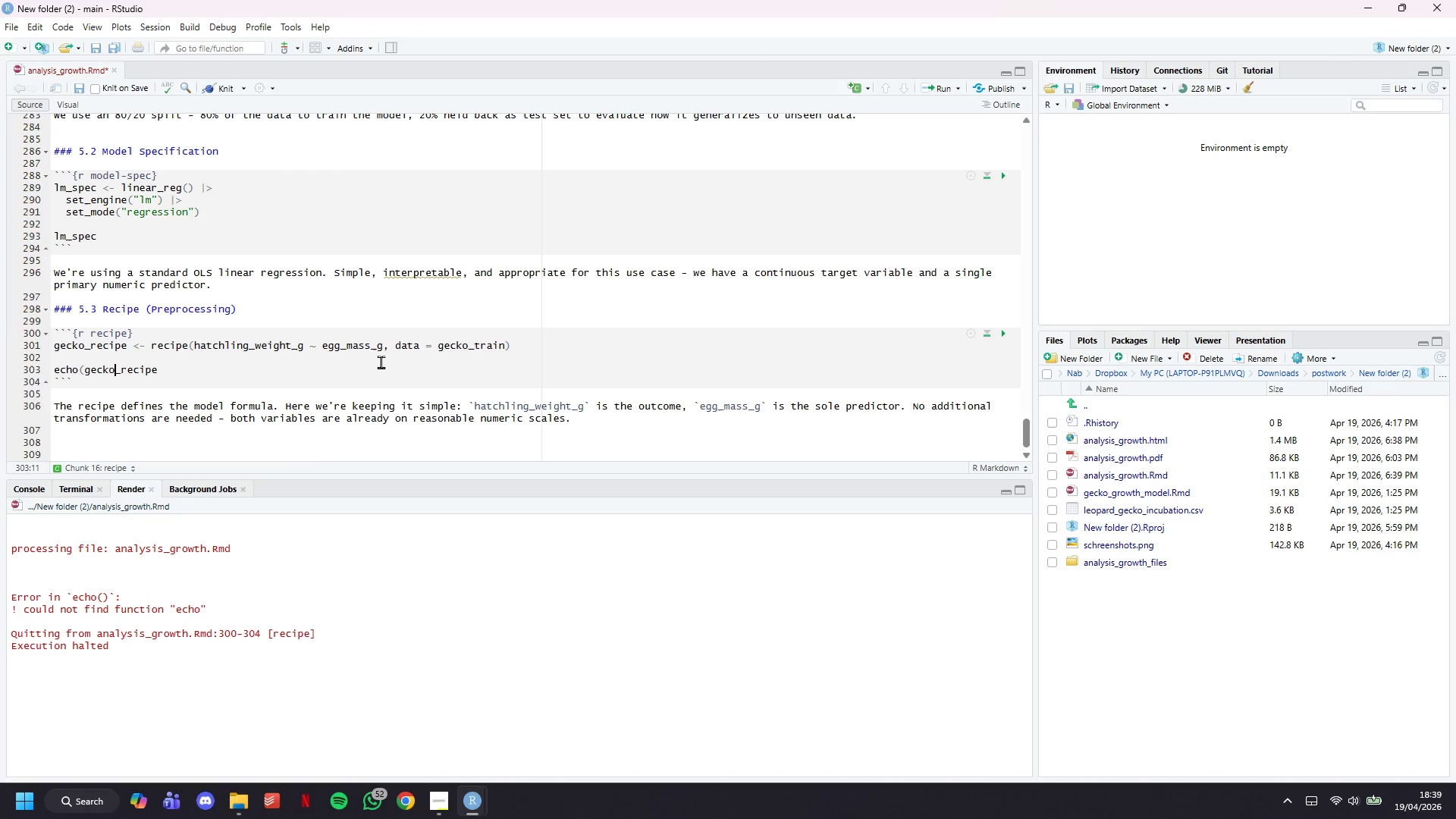 
key(ArrowLeft)
 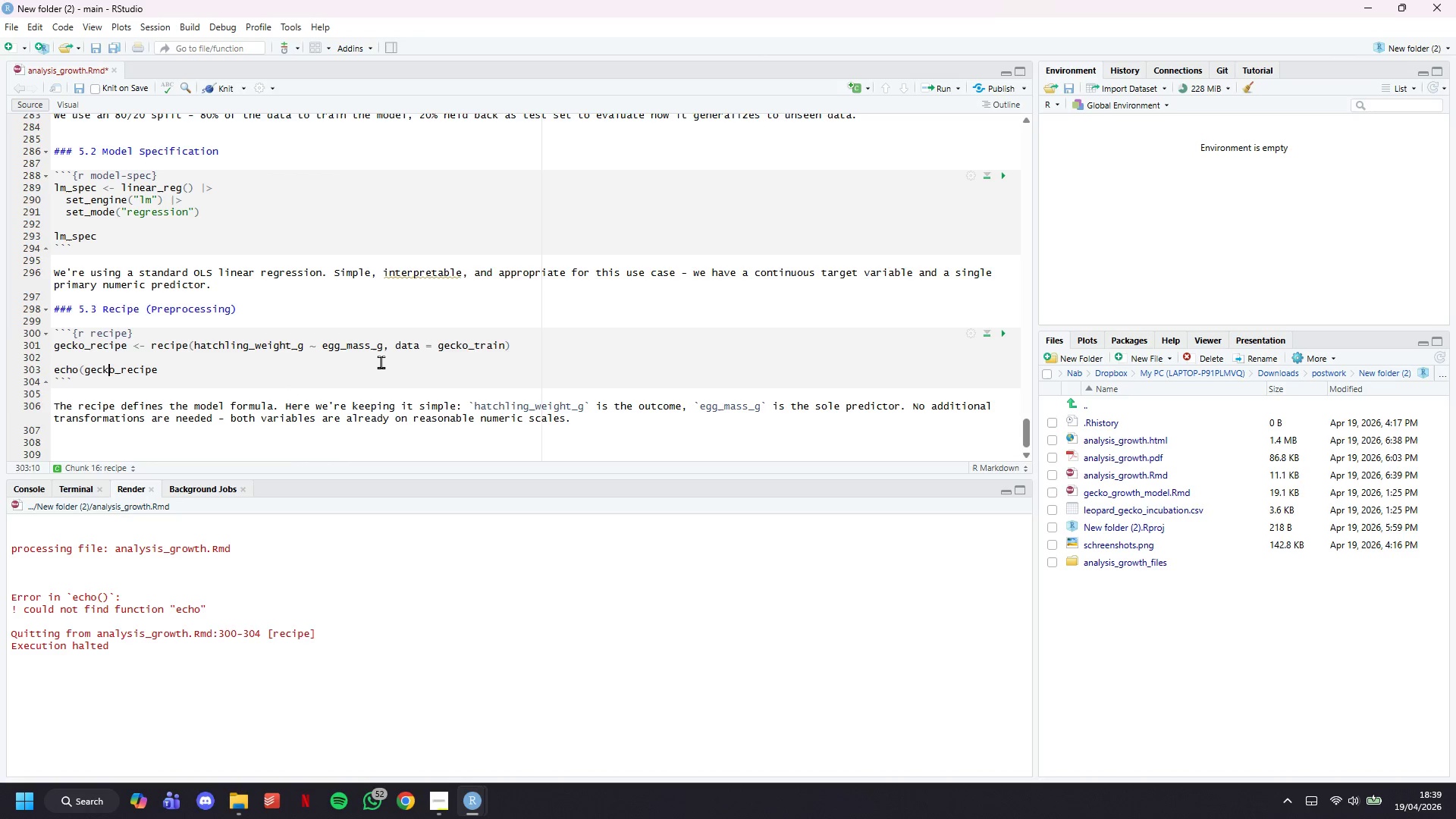 
key(ArrowLeft)
 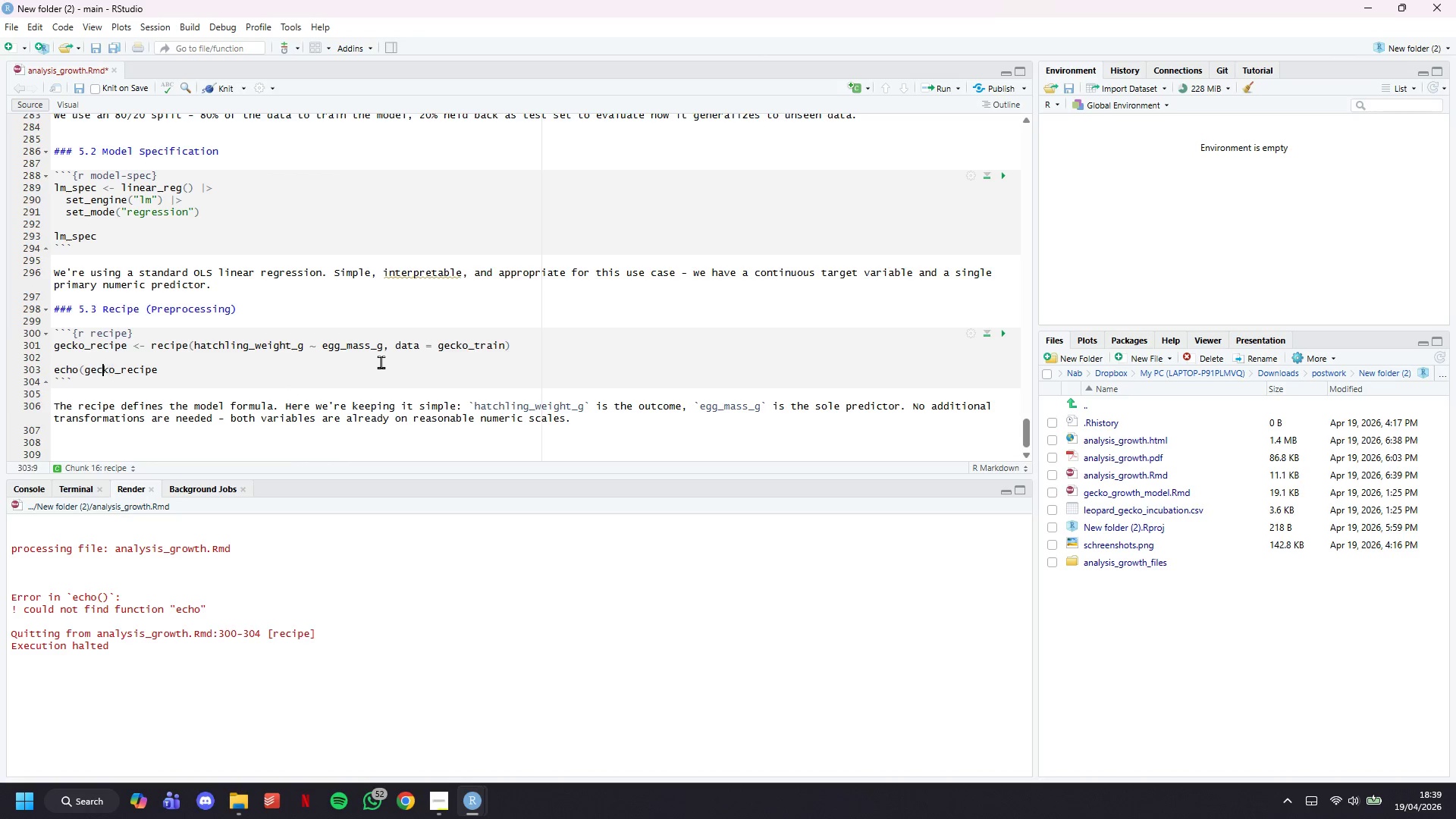 
key(ArrowLeft)
 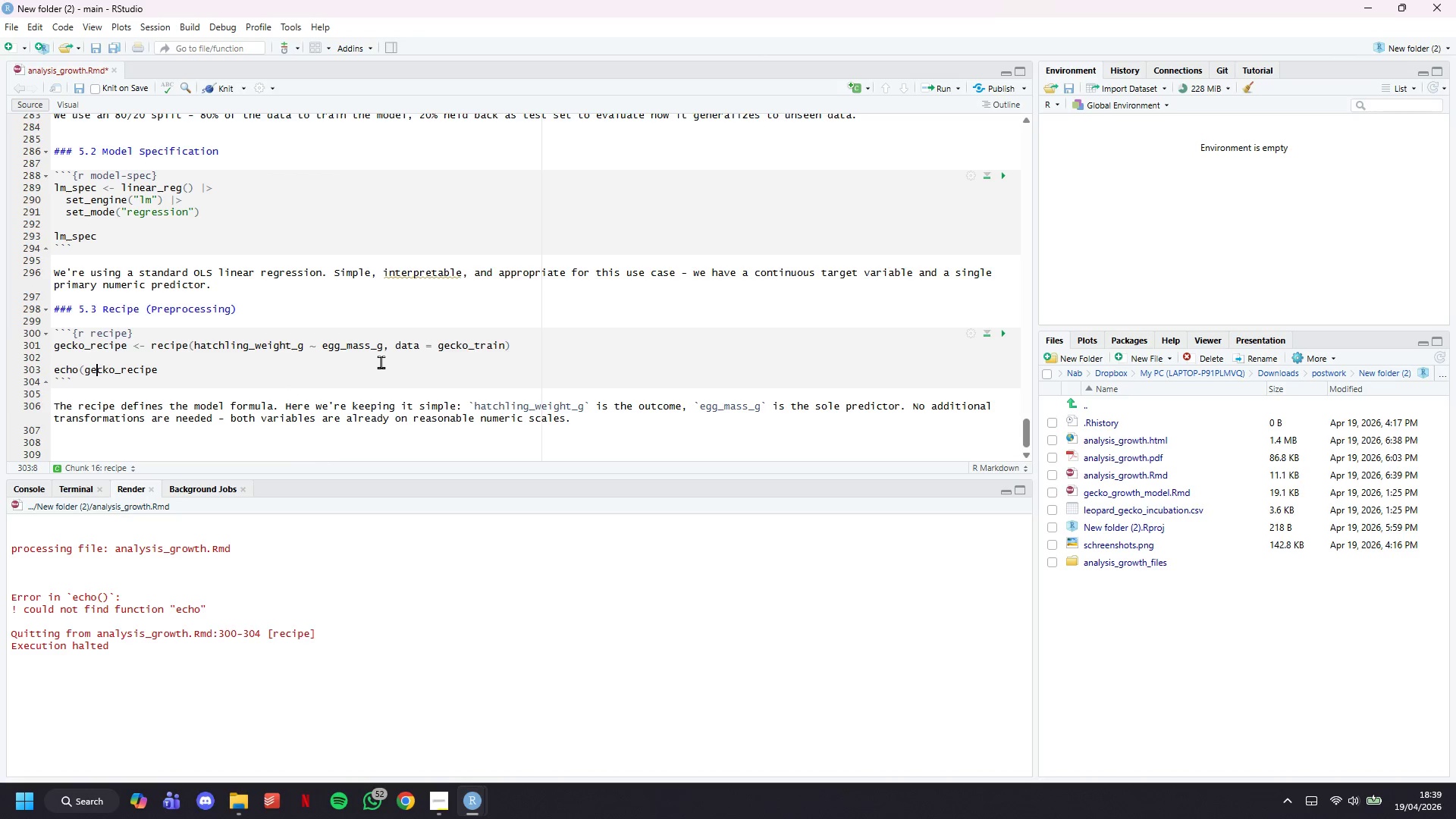 
key(ArrowLeft)
 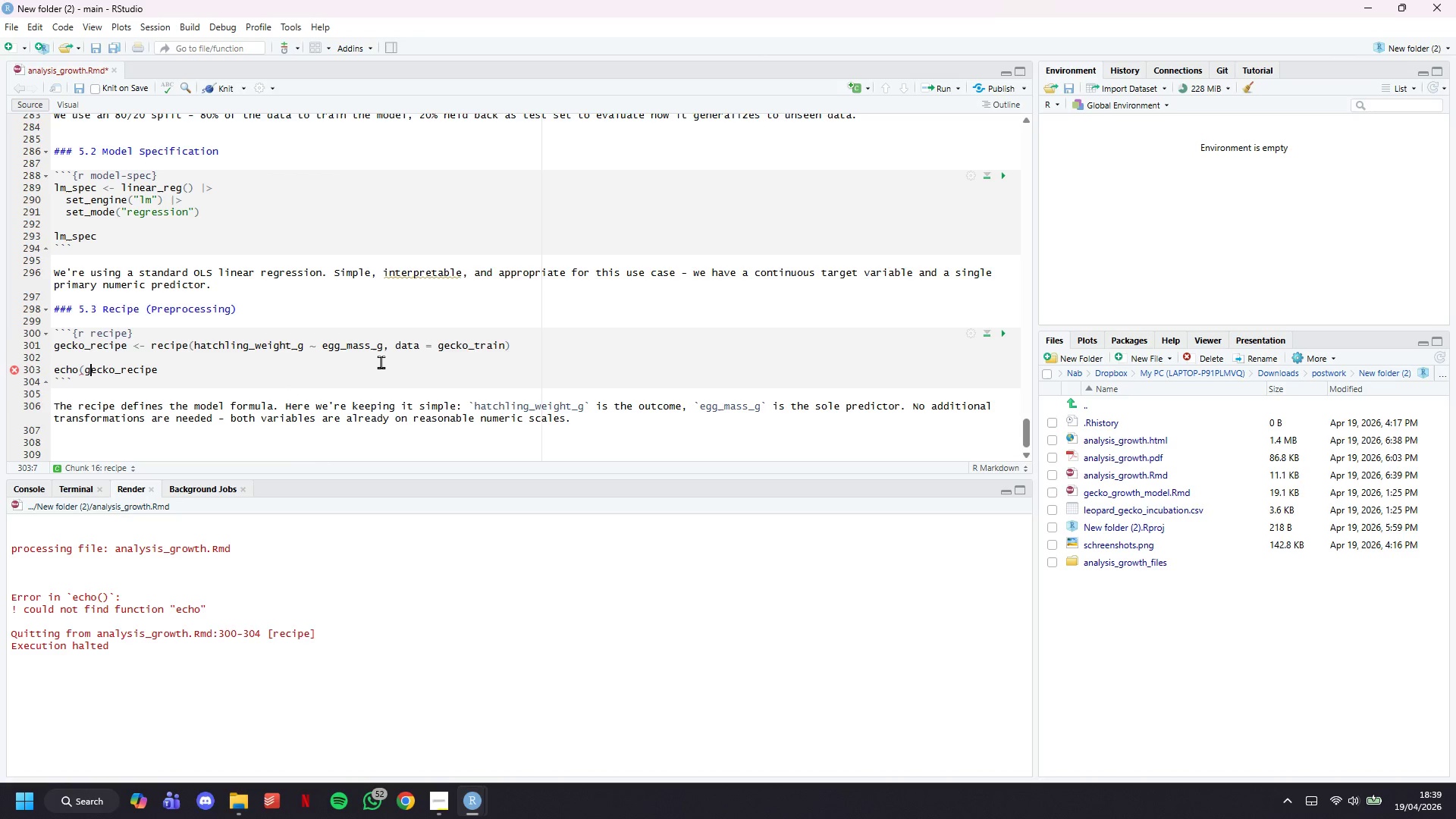 
key(ArrowLeft)
 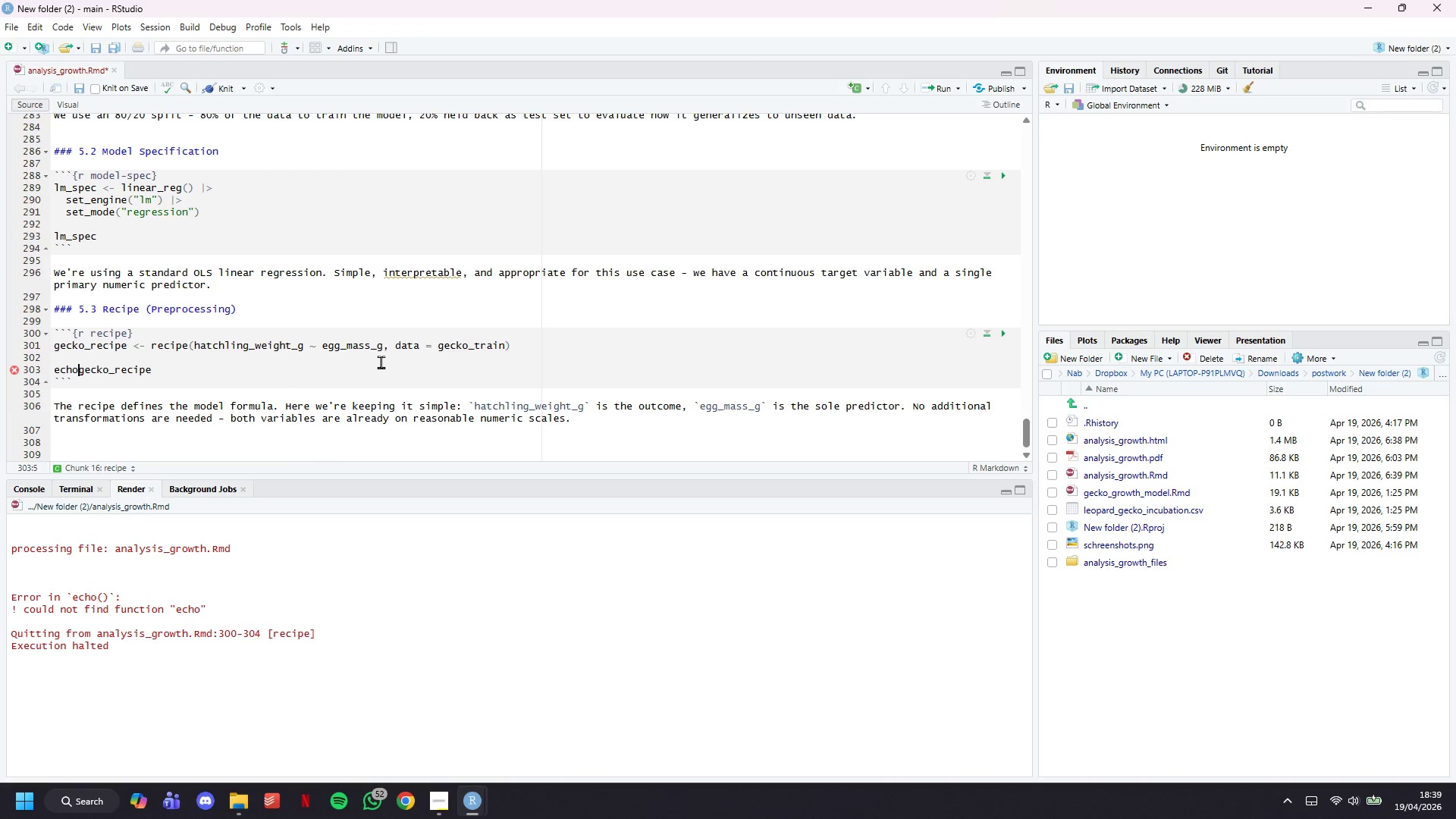 
key(Backspace)
 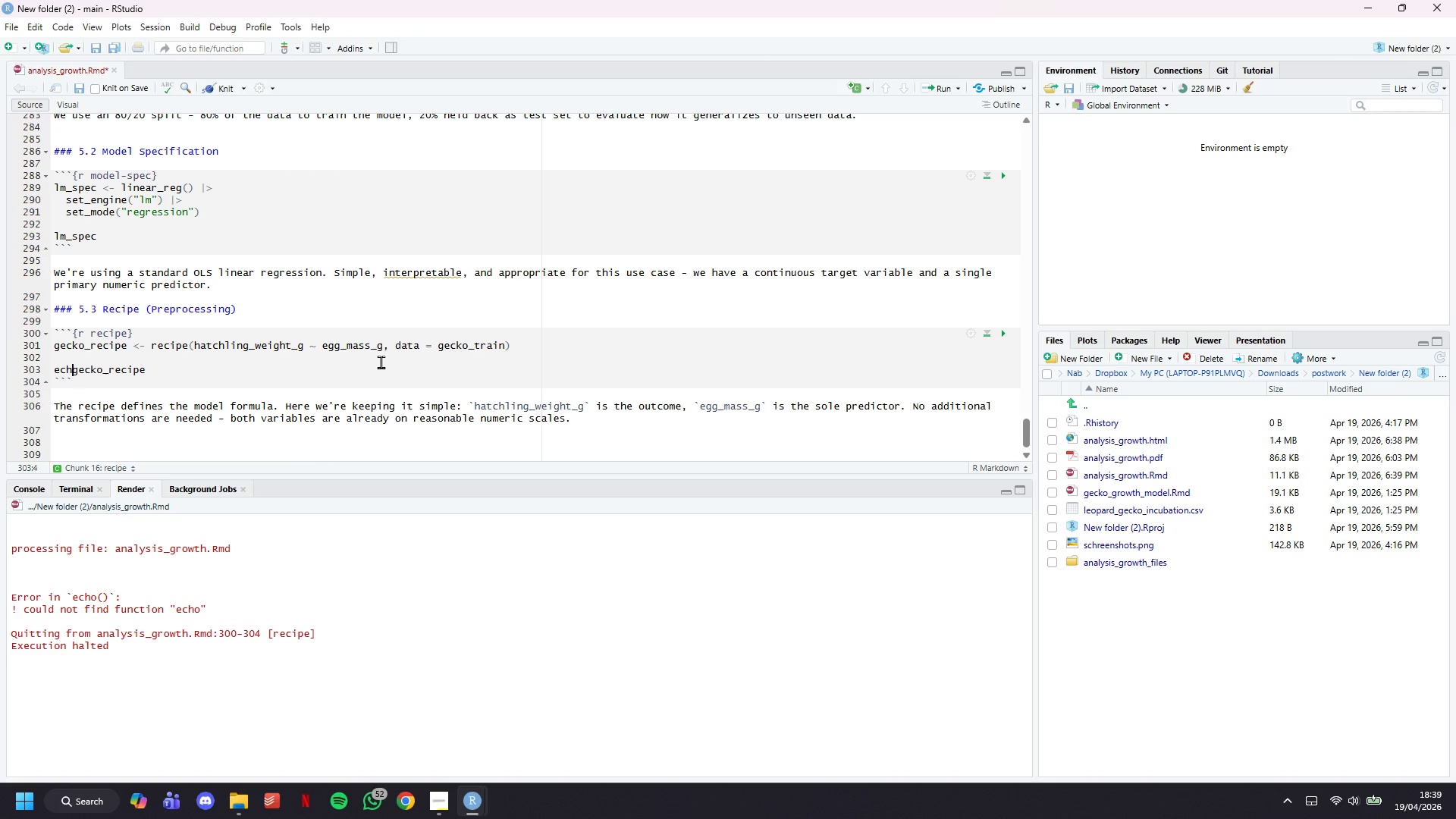 
key(Backspace)
 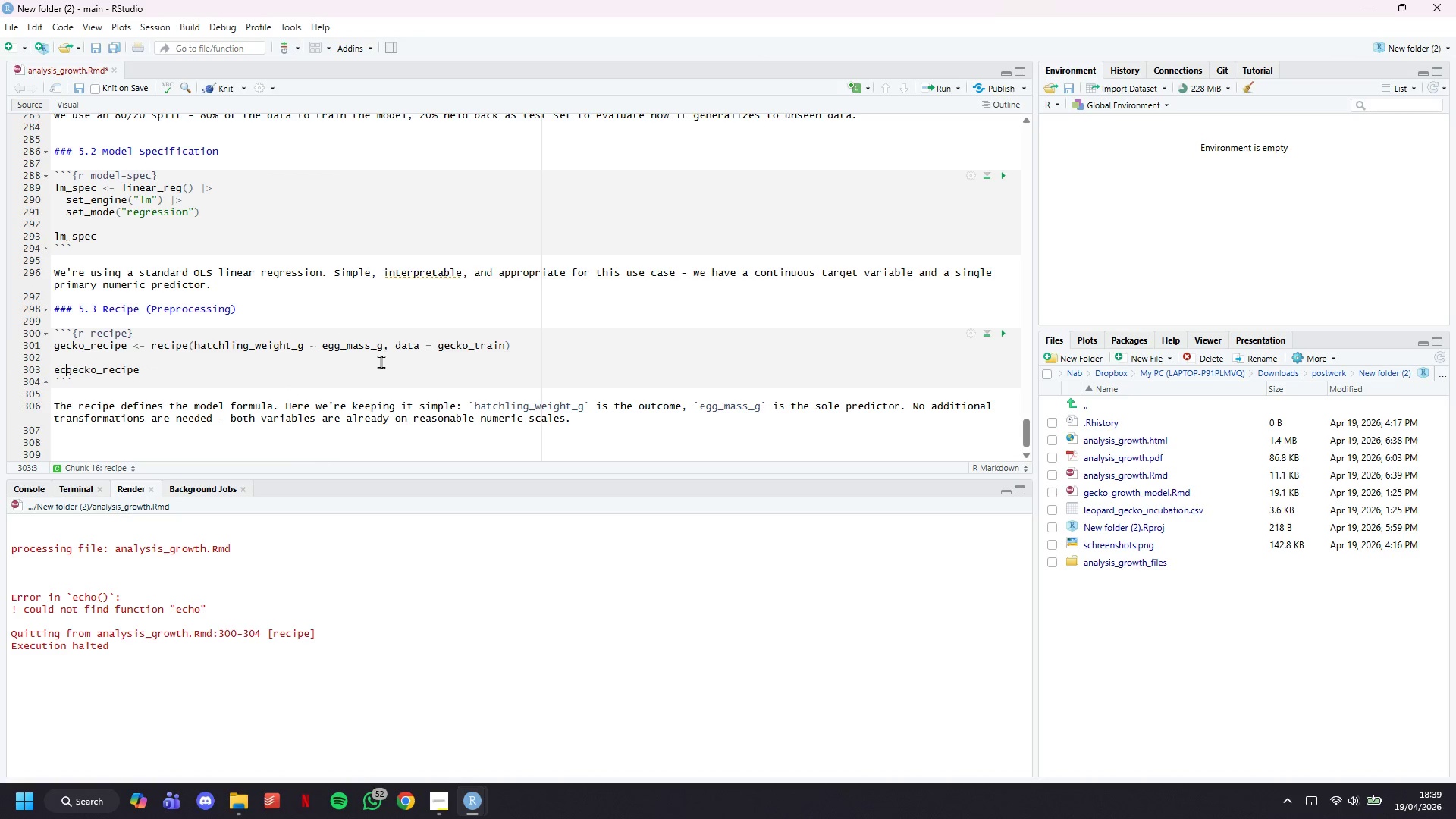 
key(Backspace)
 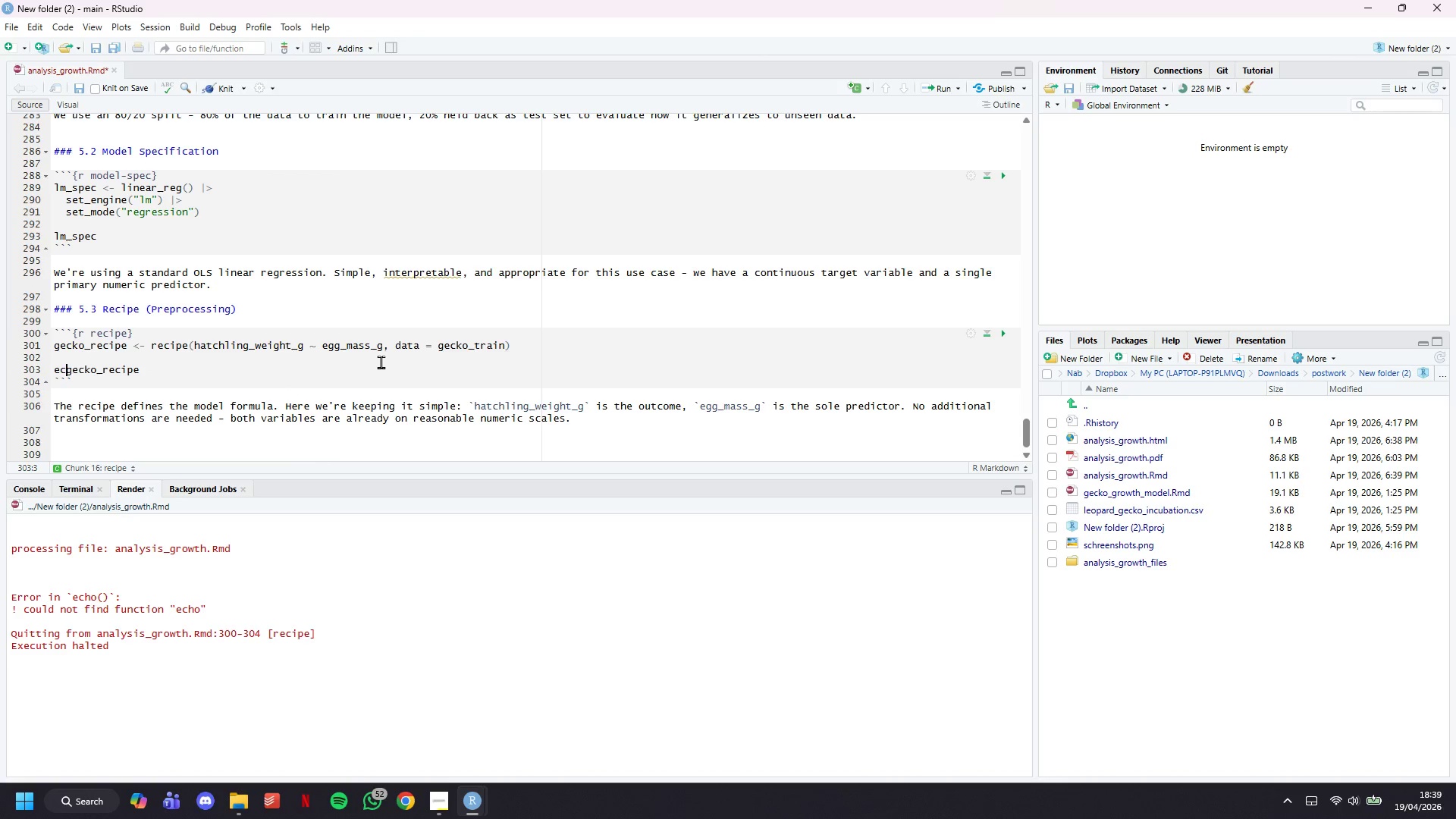 
key(Backspace)
 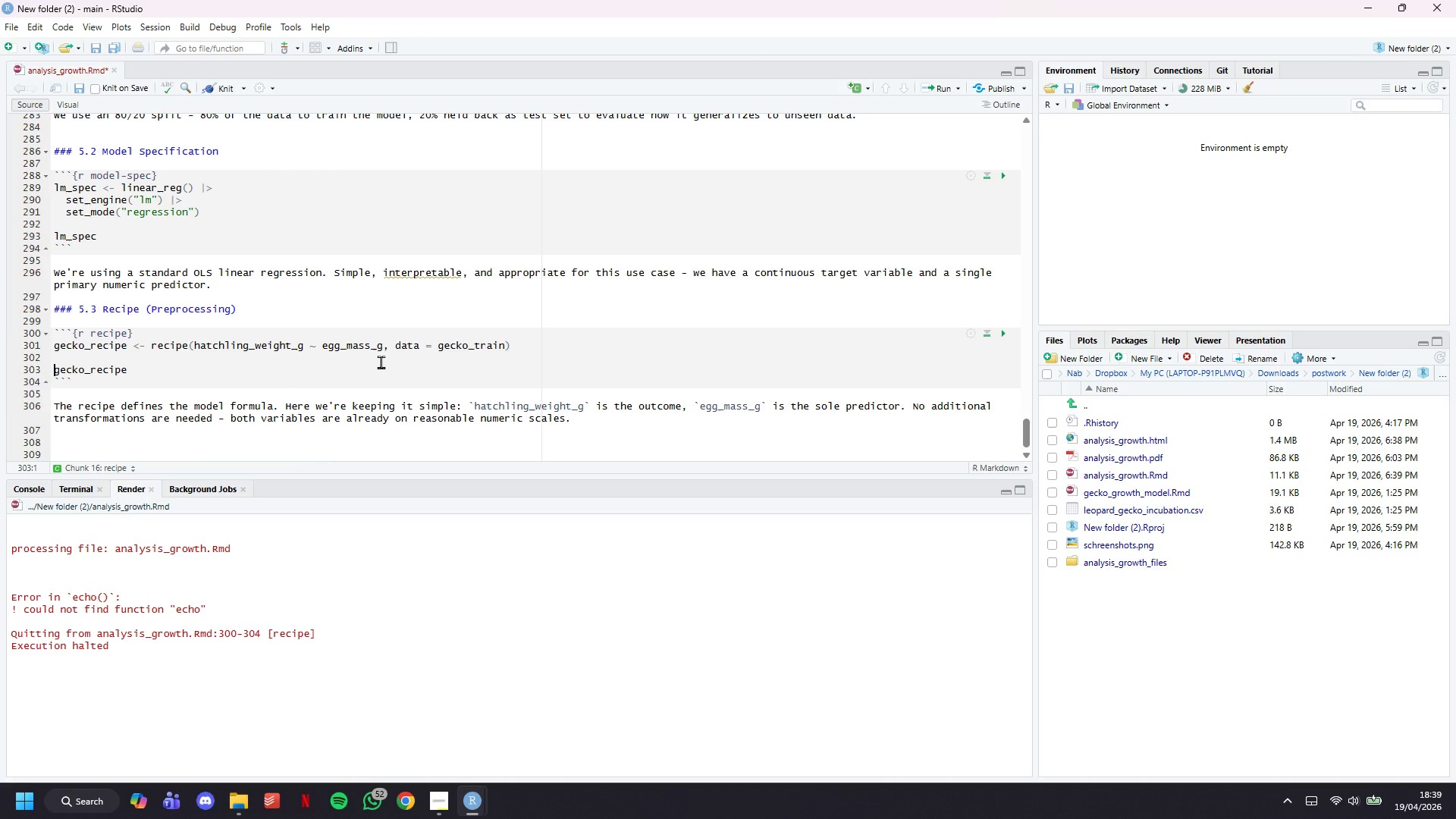 
key(Backspace)
 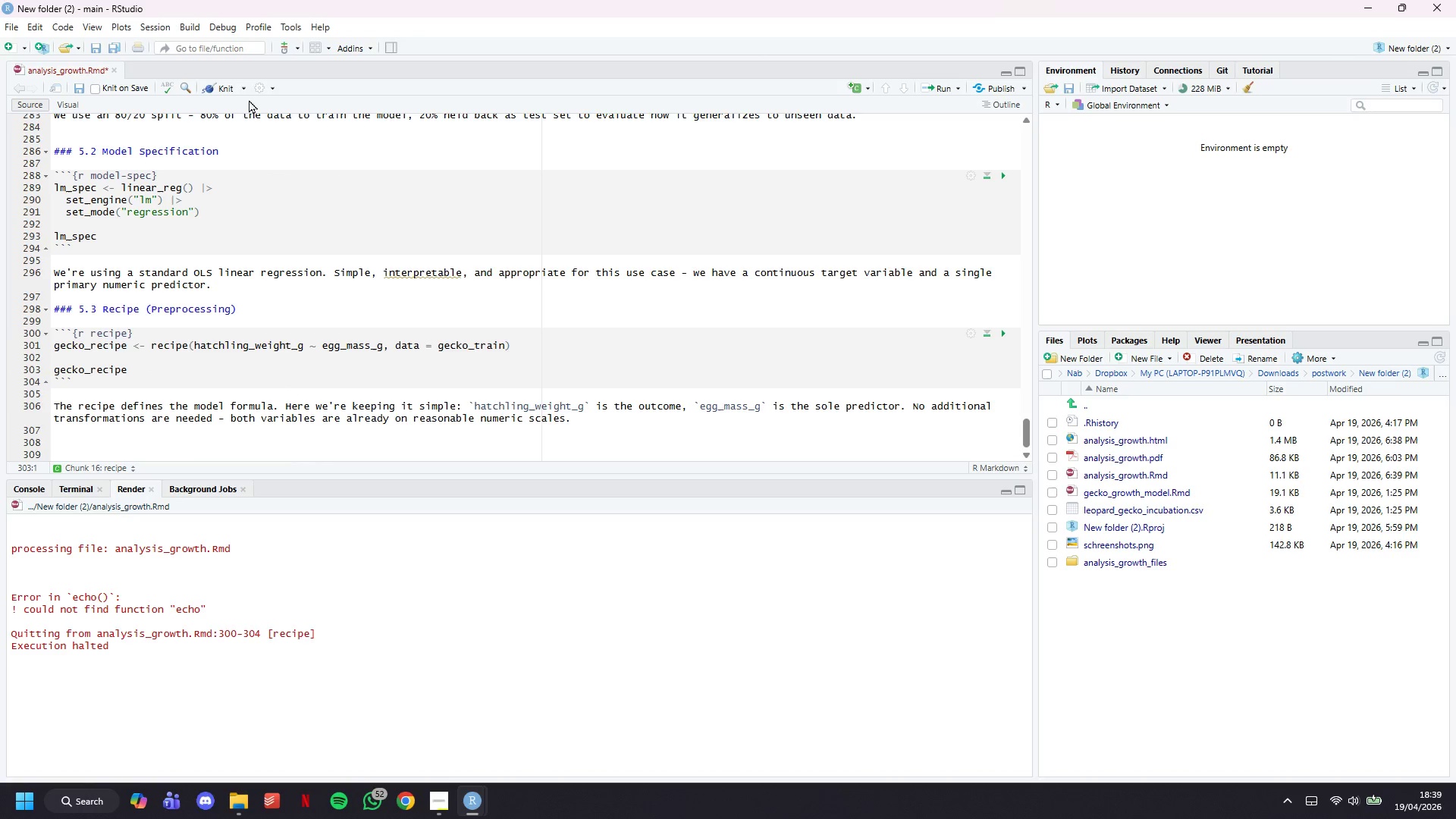 
left_click([226, 86])
 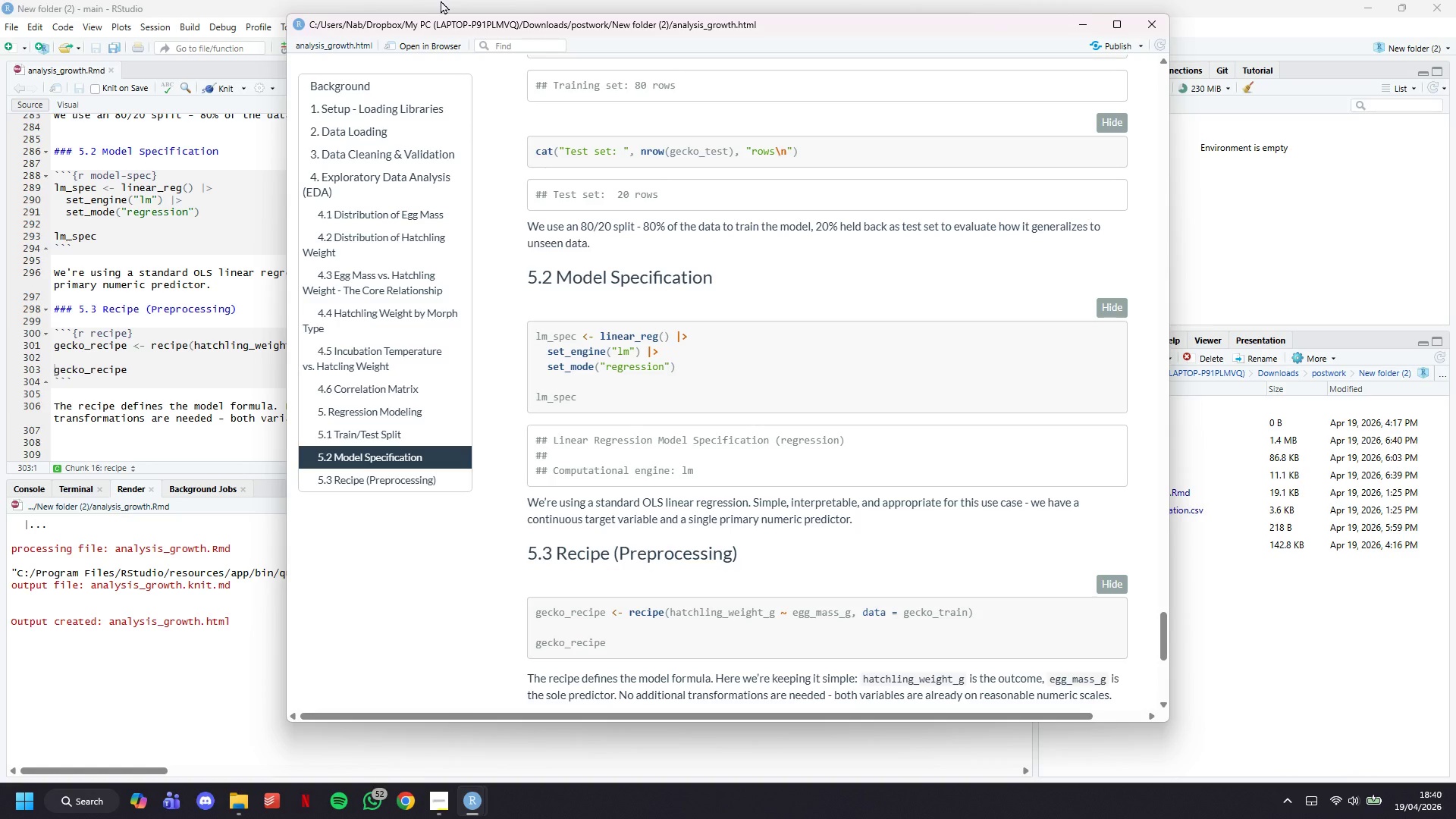 
wait(49.17)
 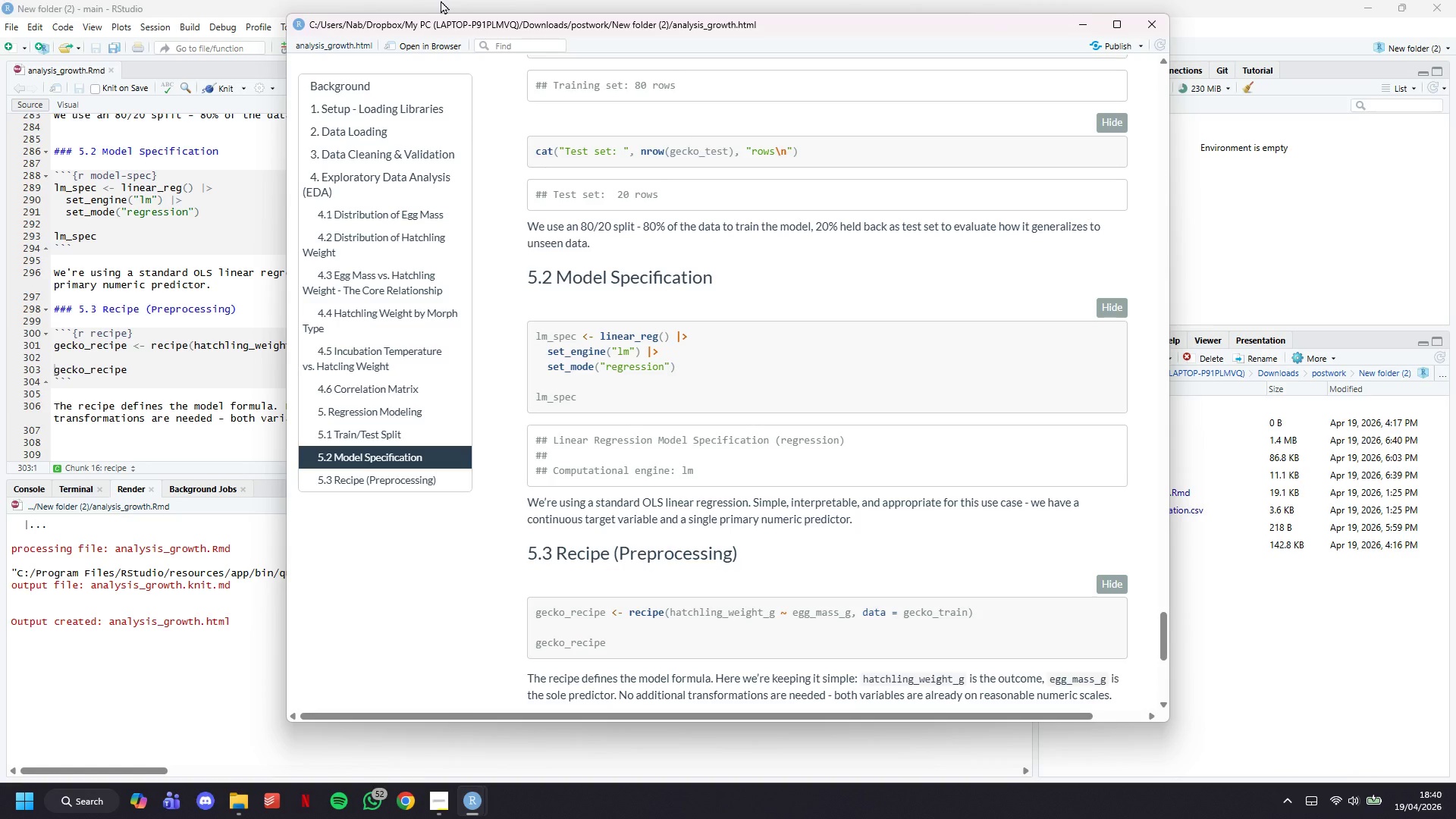 
left_click([439, 459])
 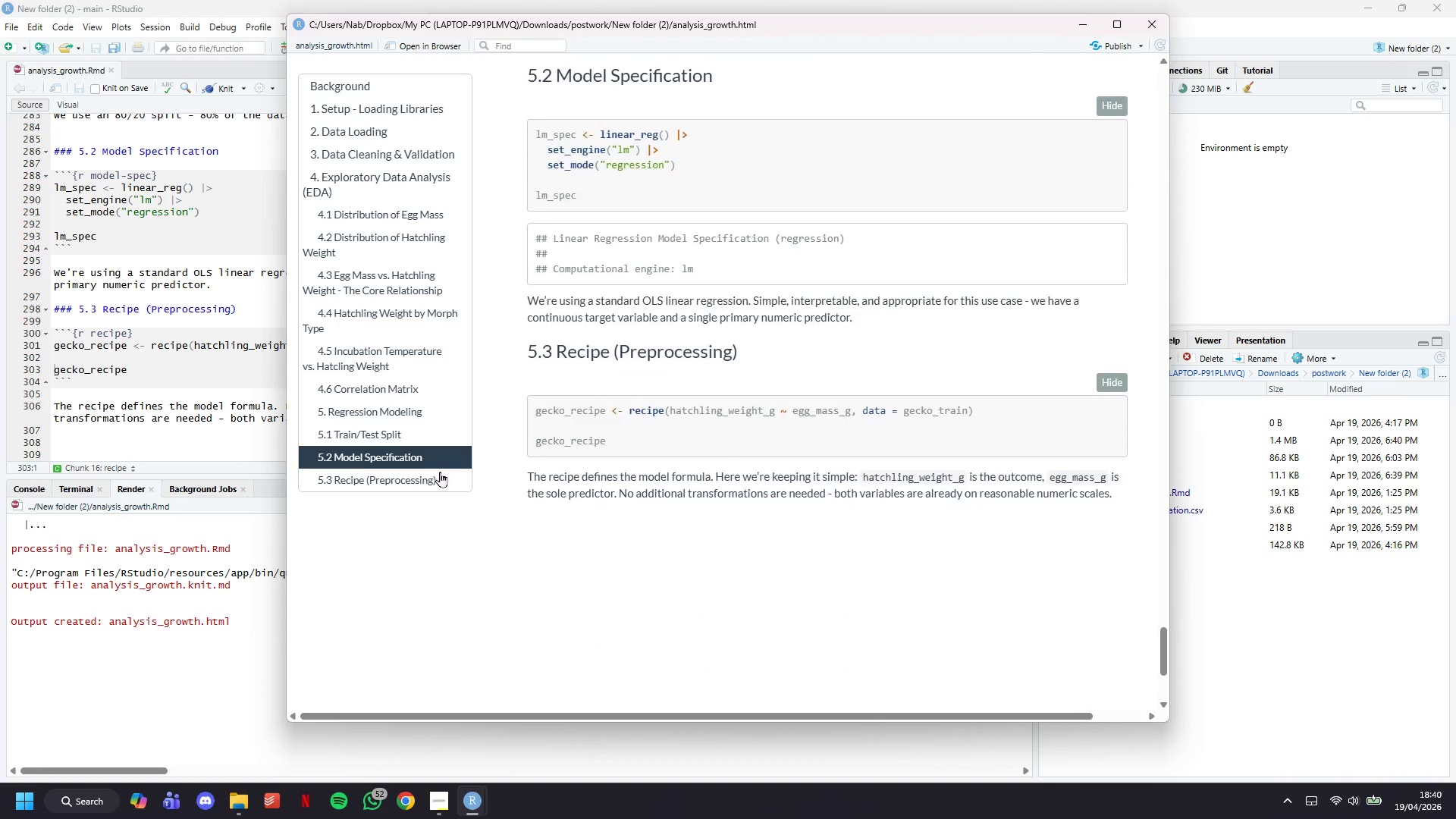 
left_click([440, 472])
 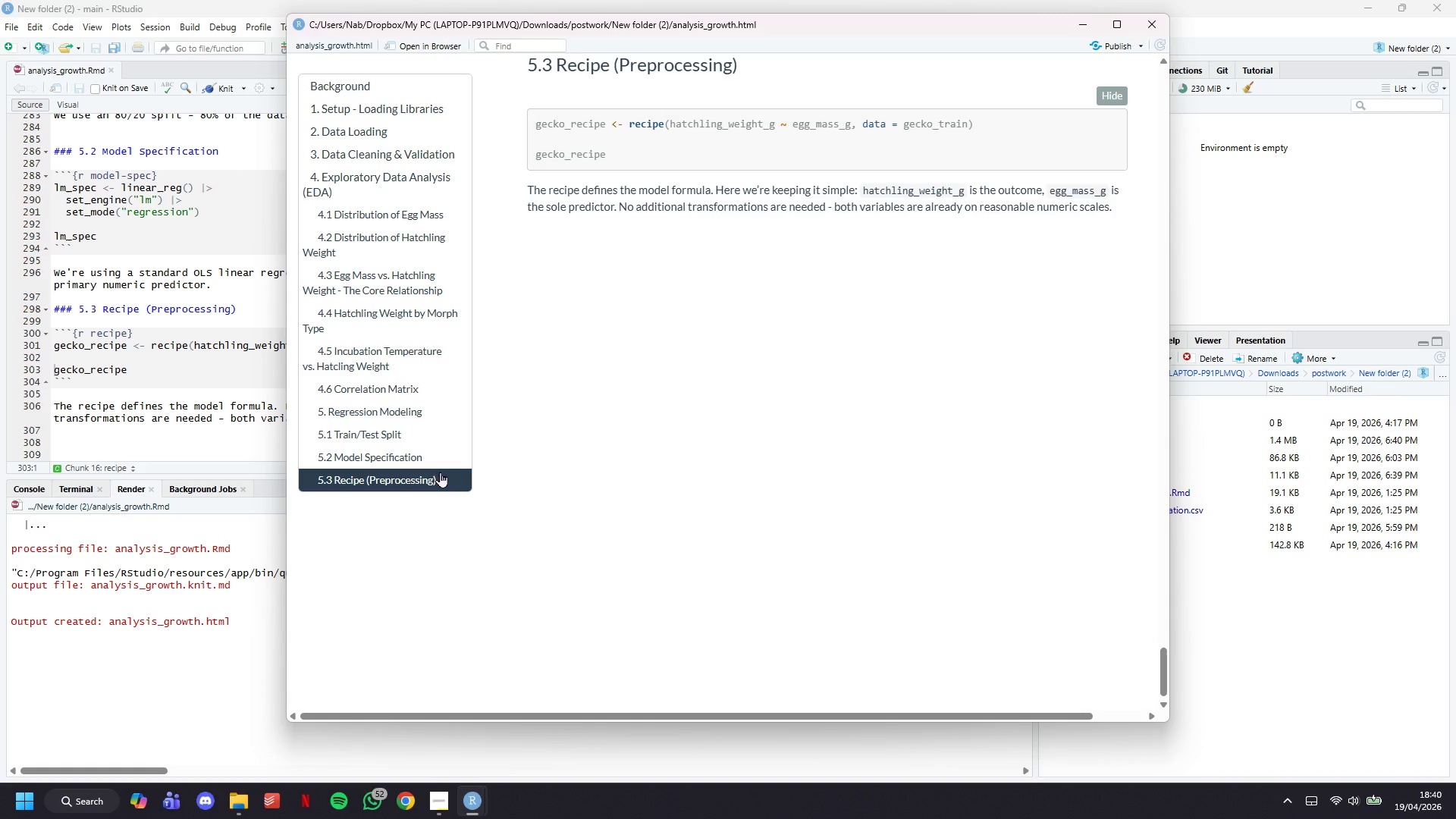 
wait(22.73)
 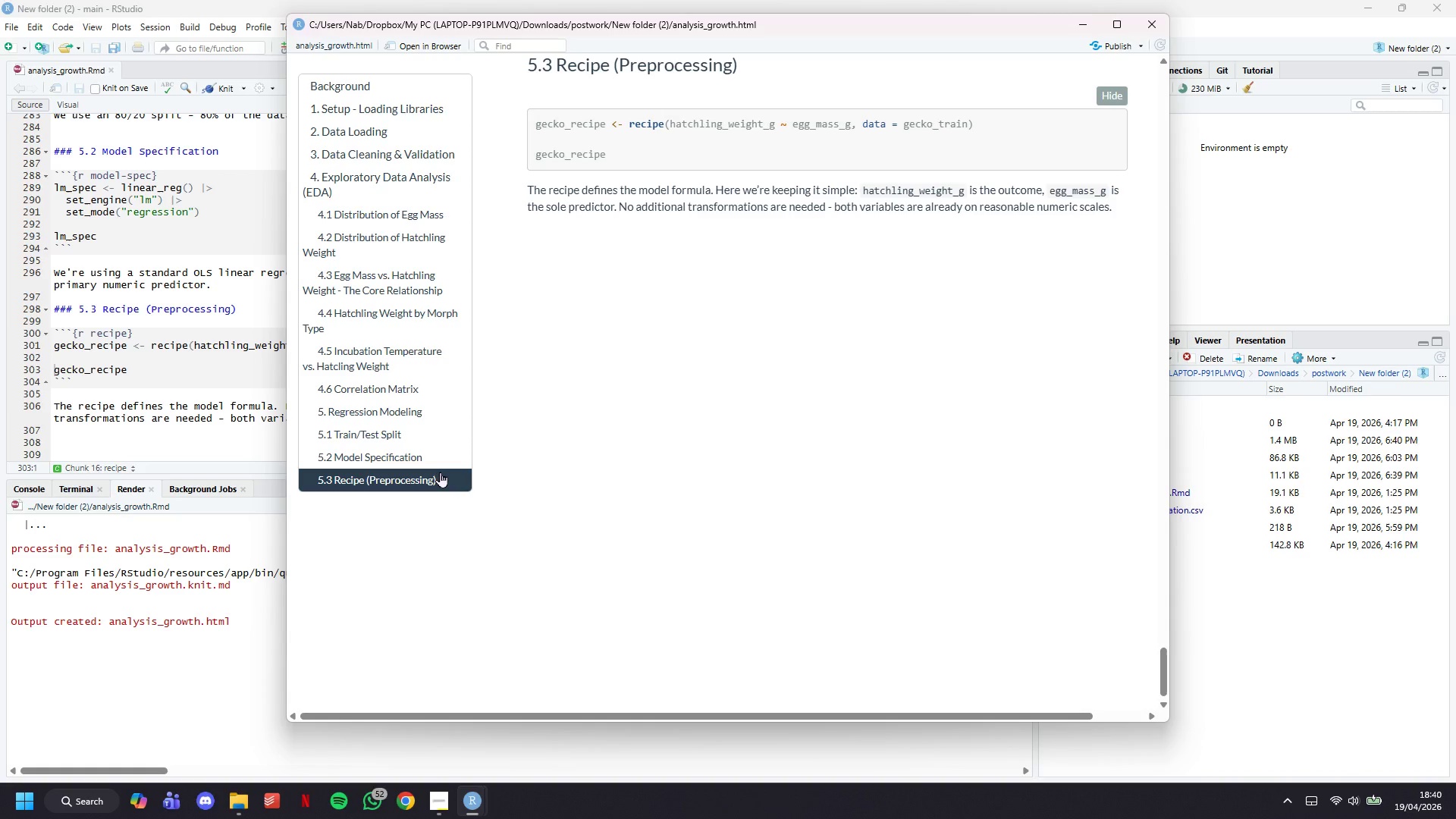 
left_click([1073, 28])
 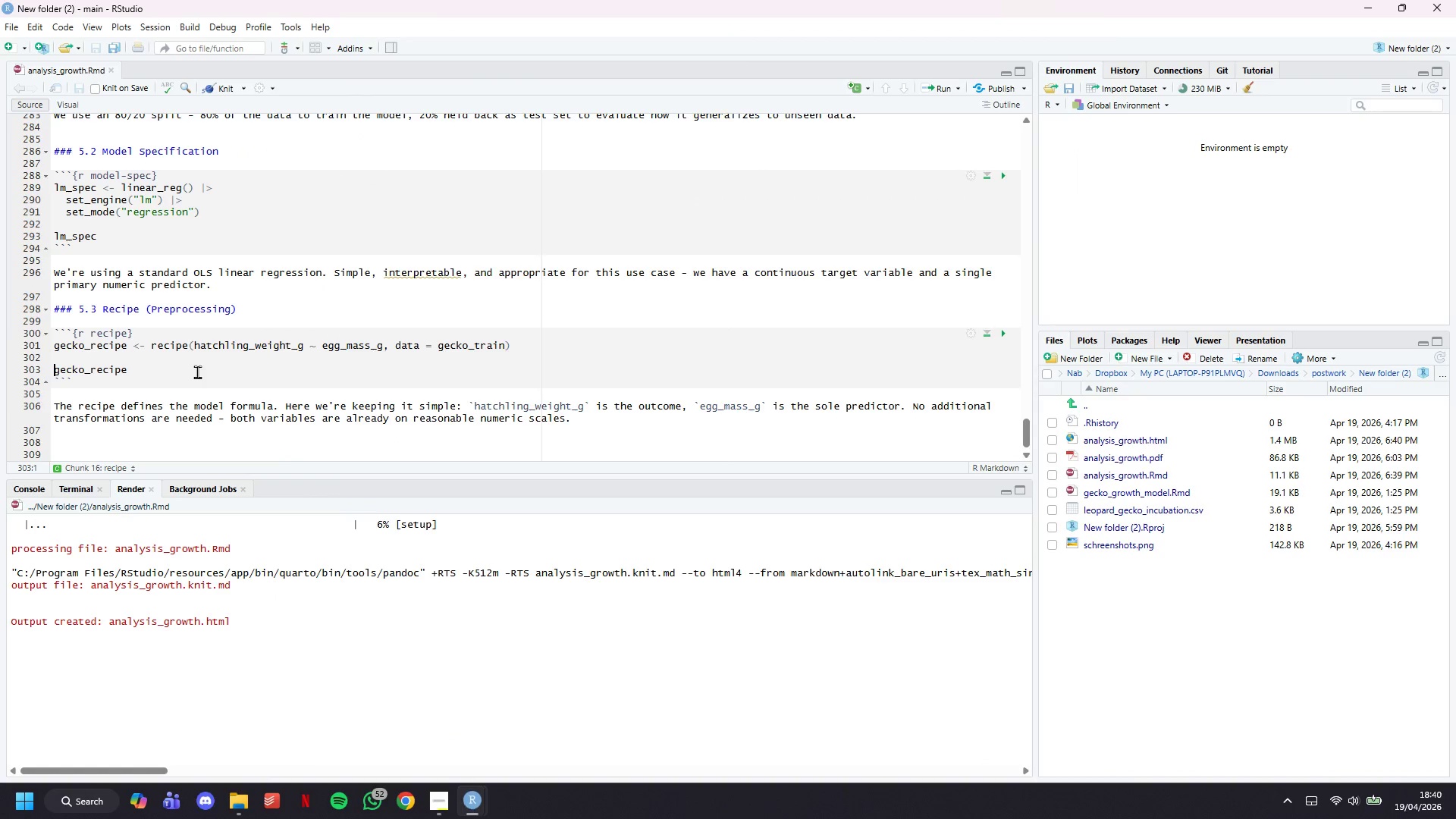 
left_click([201, 435])
 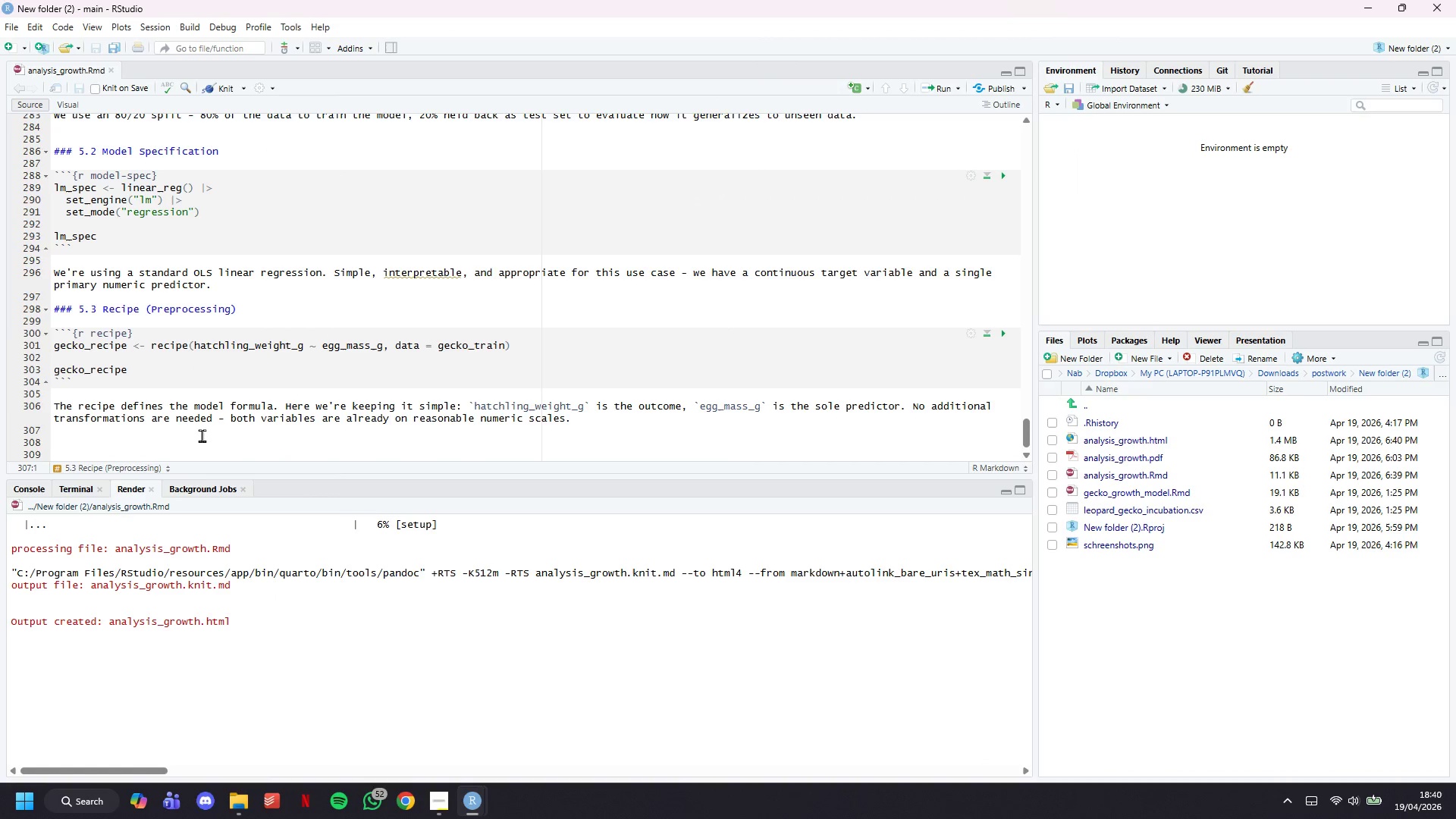 
scroll: coordinate [194, 374], scroll_direction: down, amount: 6.0
 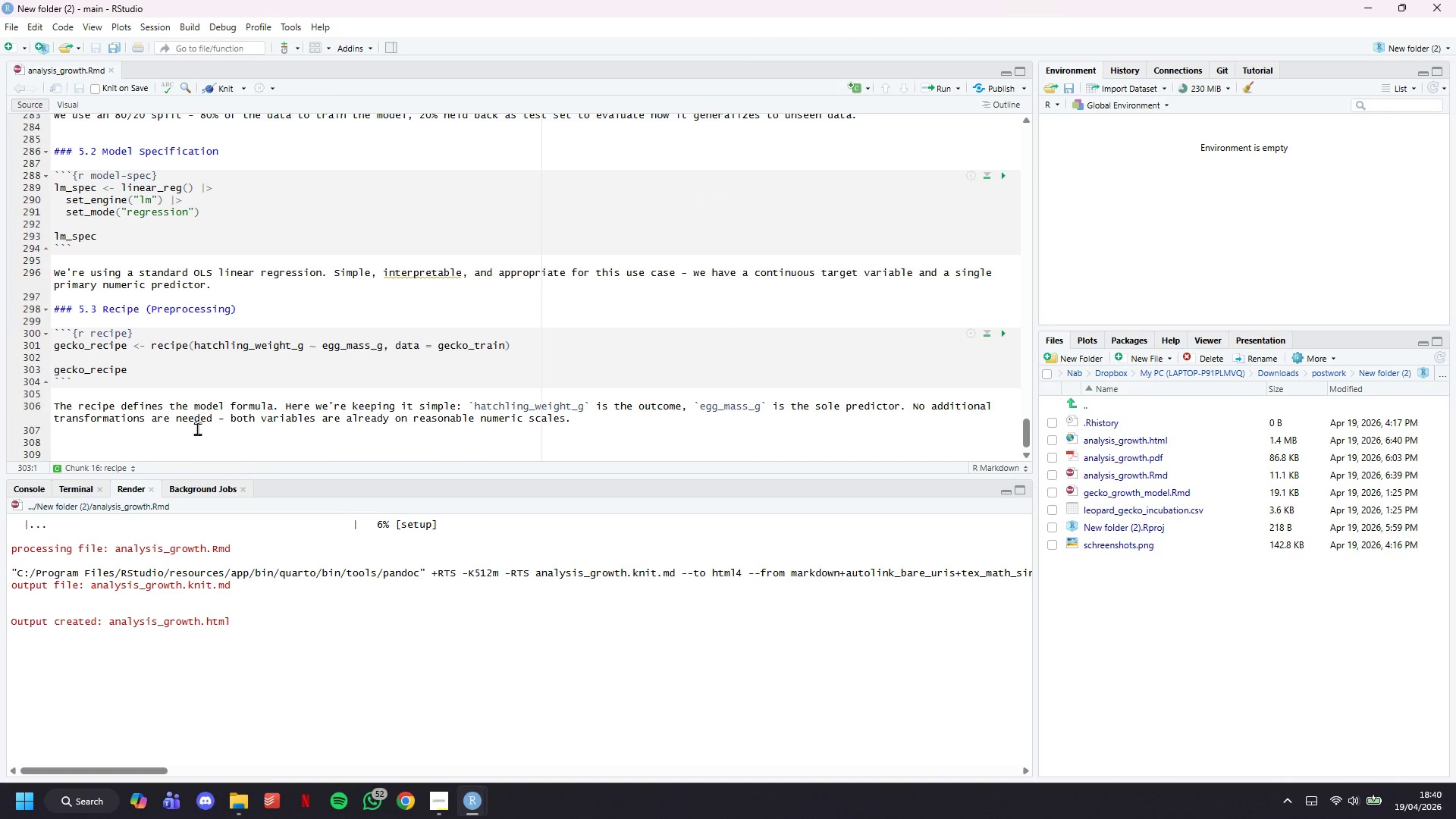 
key(Enter)
 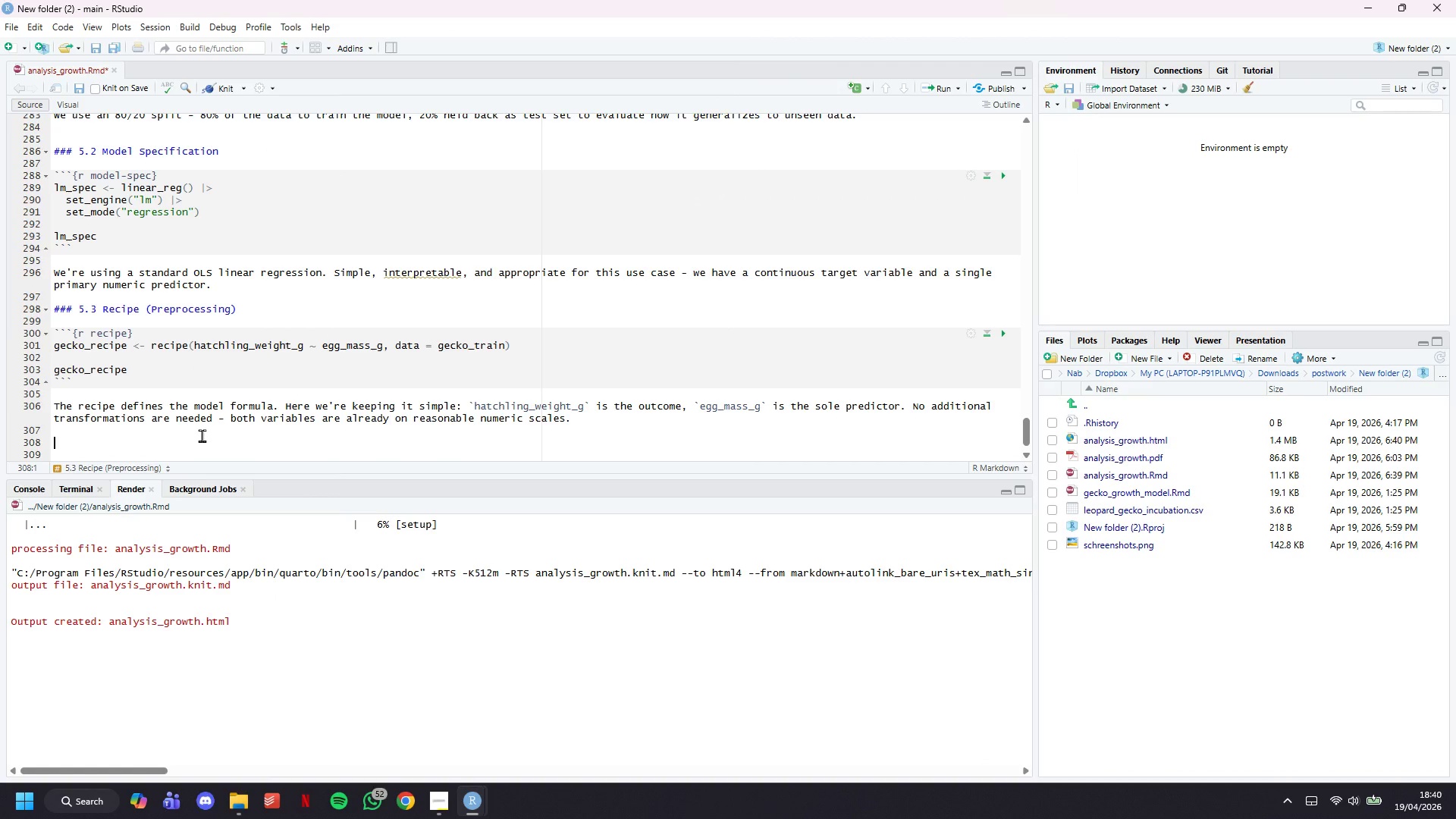 
wait(5.45)
 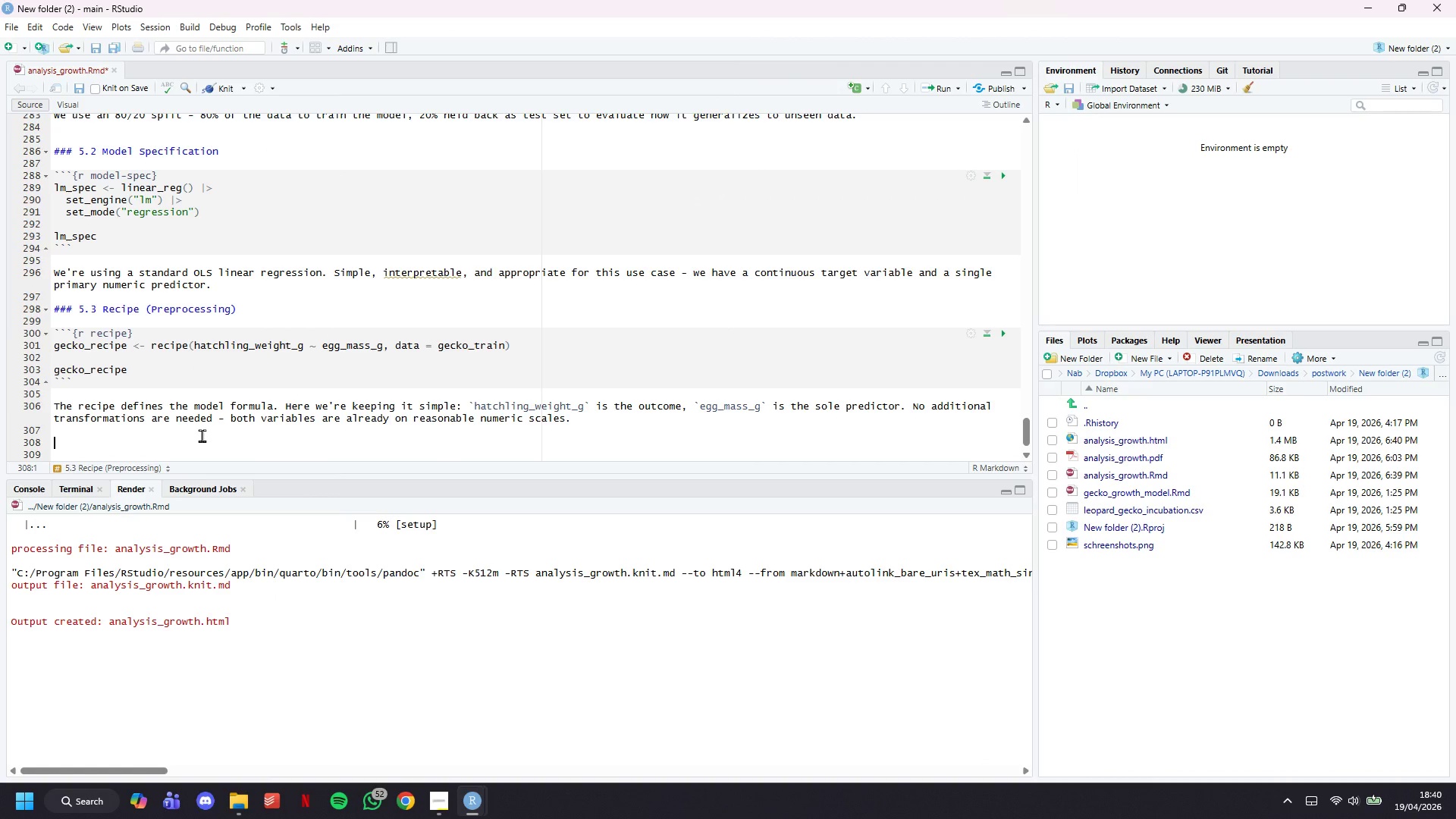 
type(### 5.4 Workflow & Fitting)
 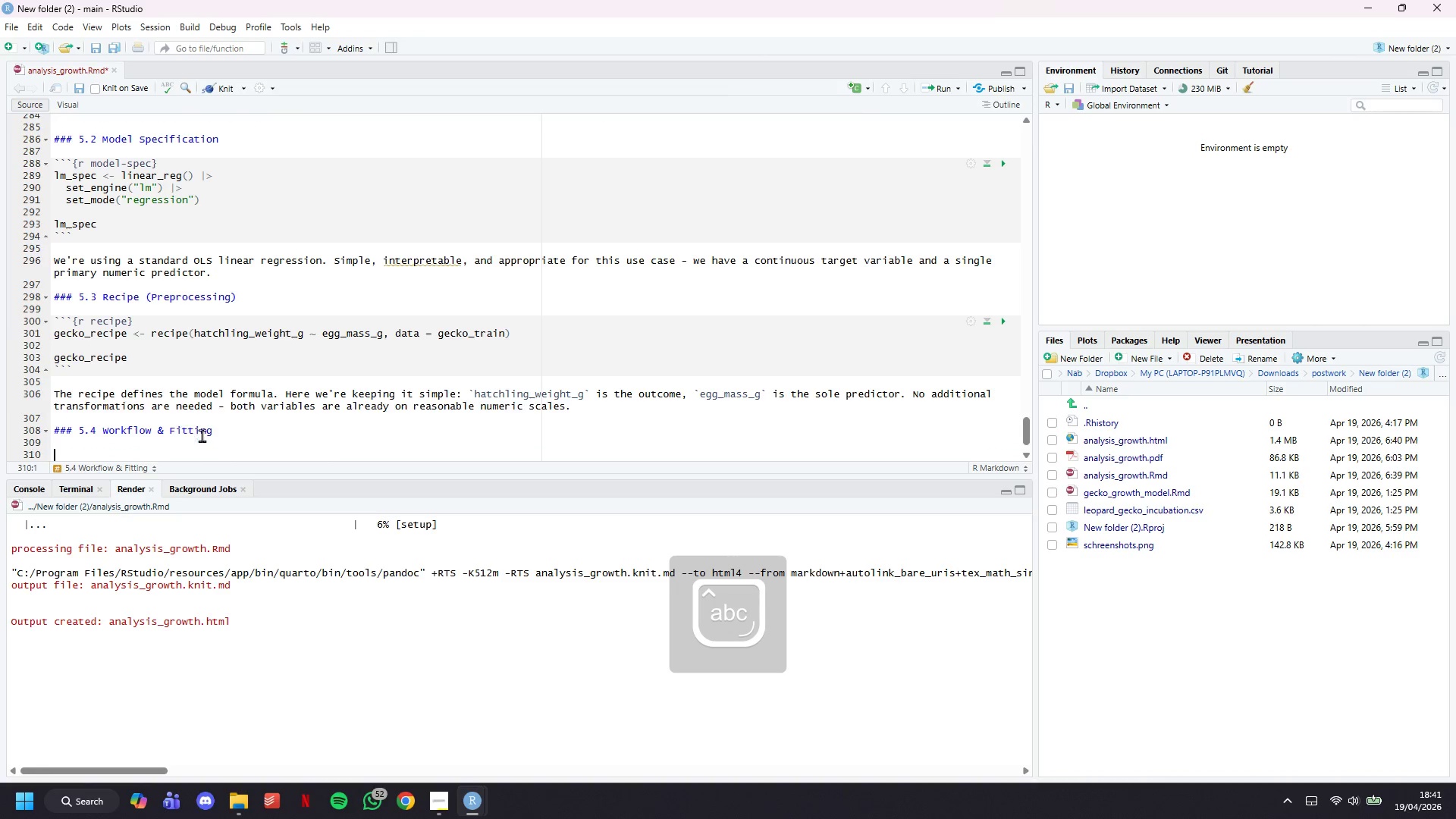 
 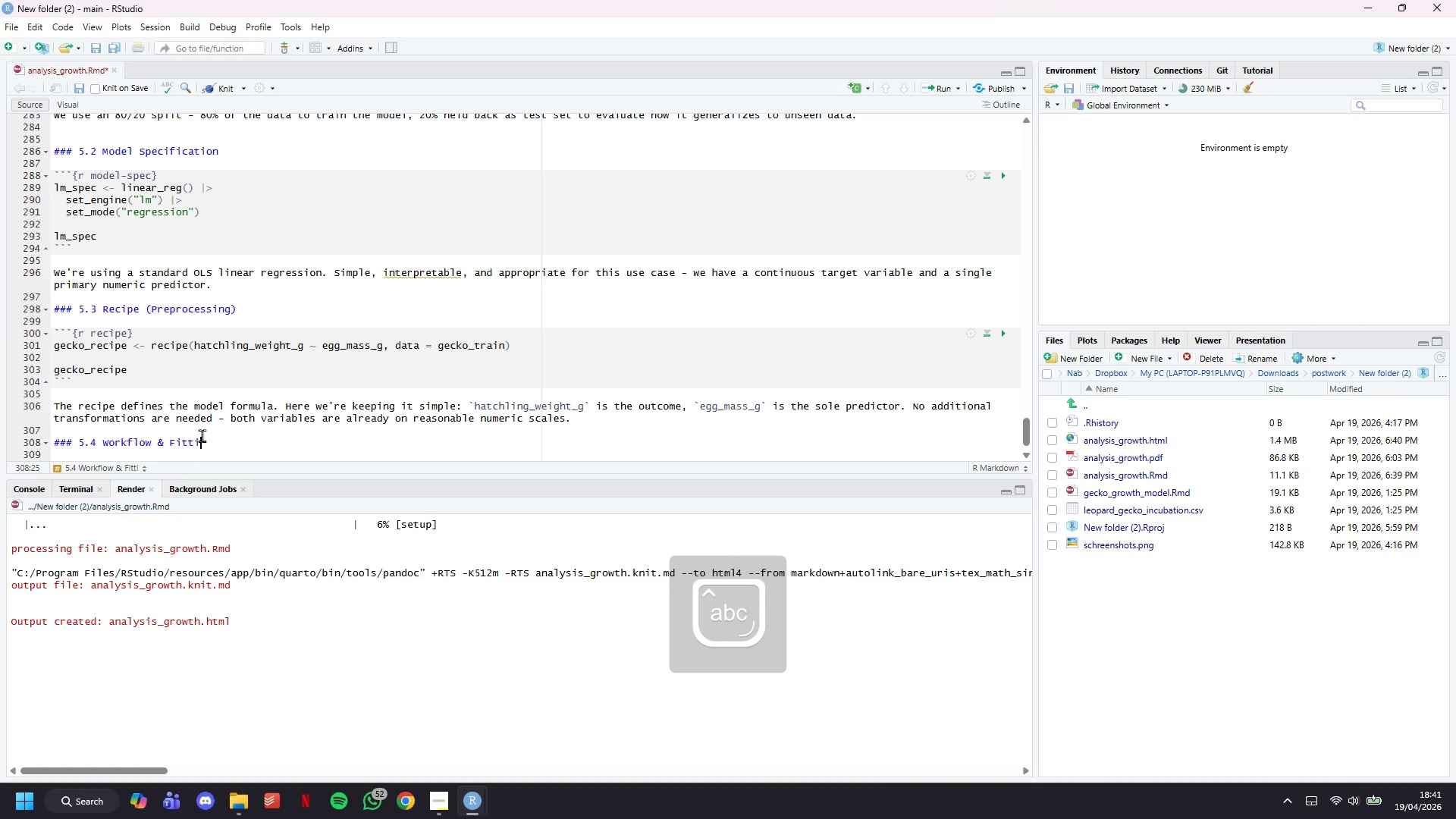 
key(Enter)
 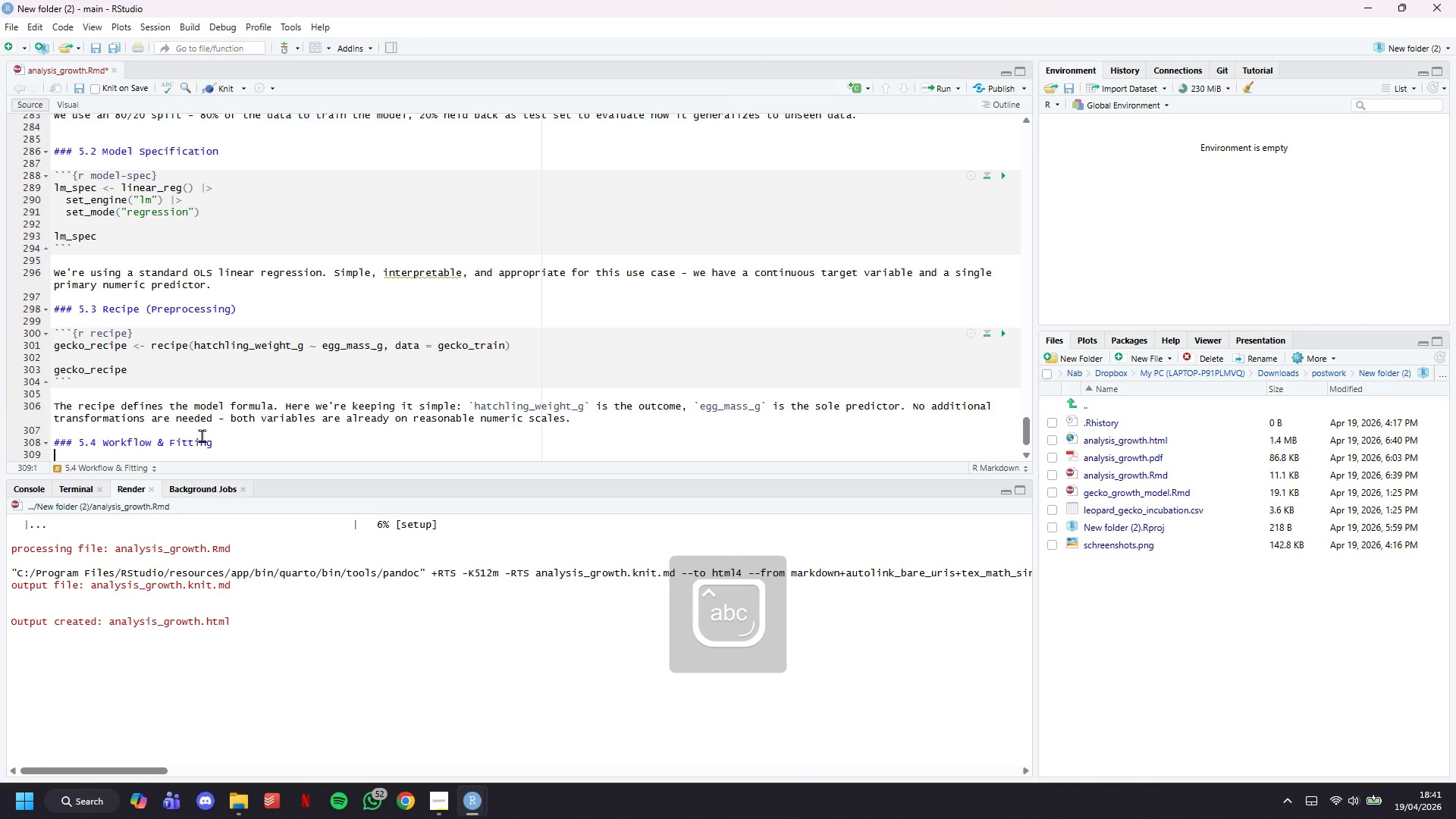 
key(Enter)
 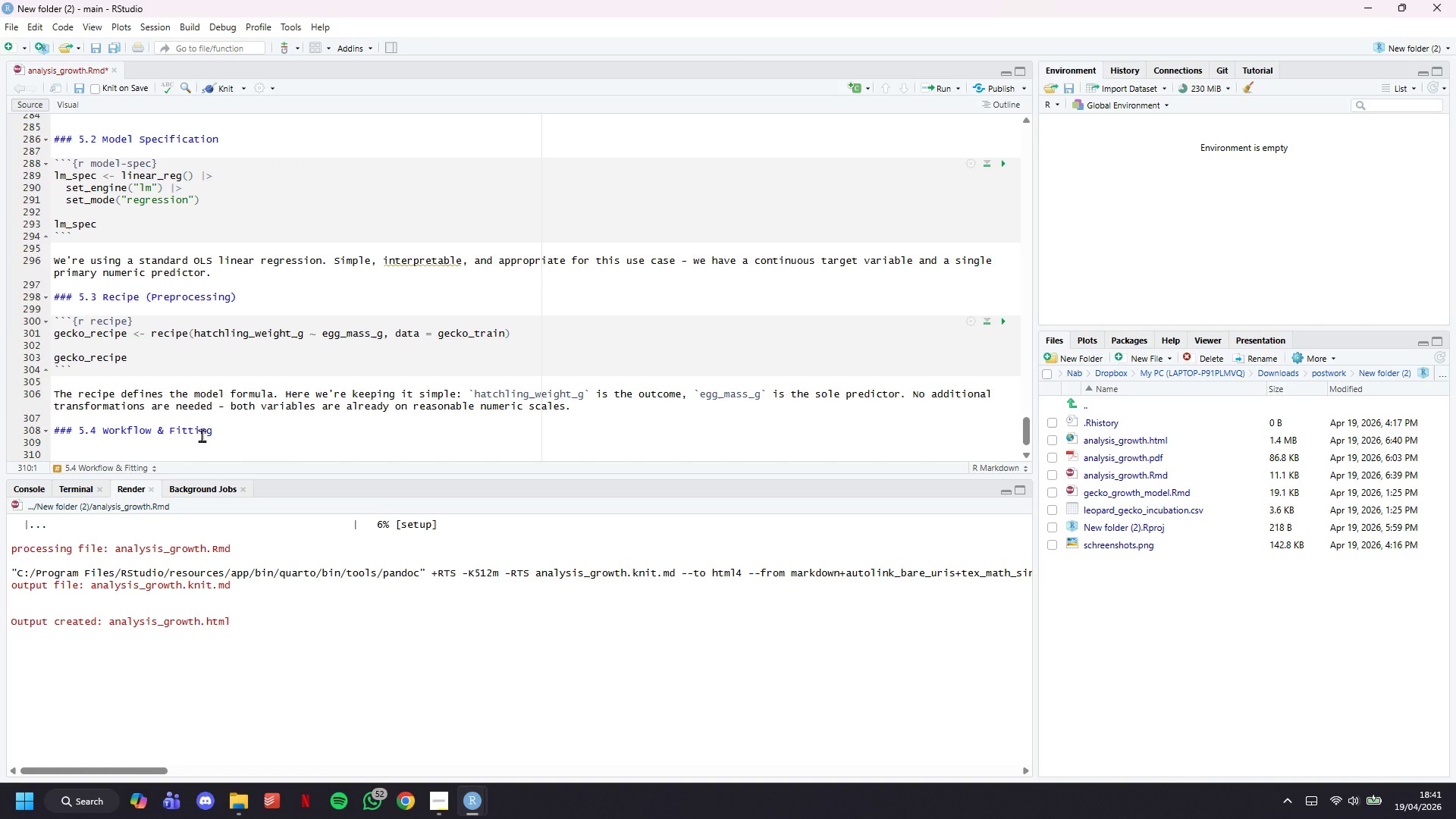 
key(Backquote)
 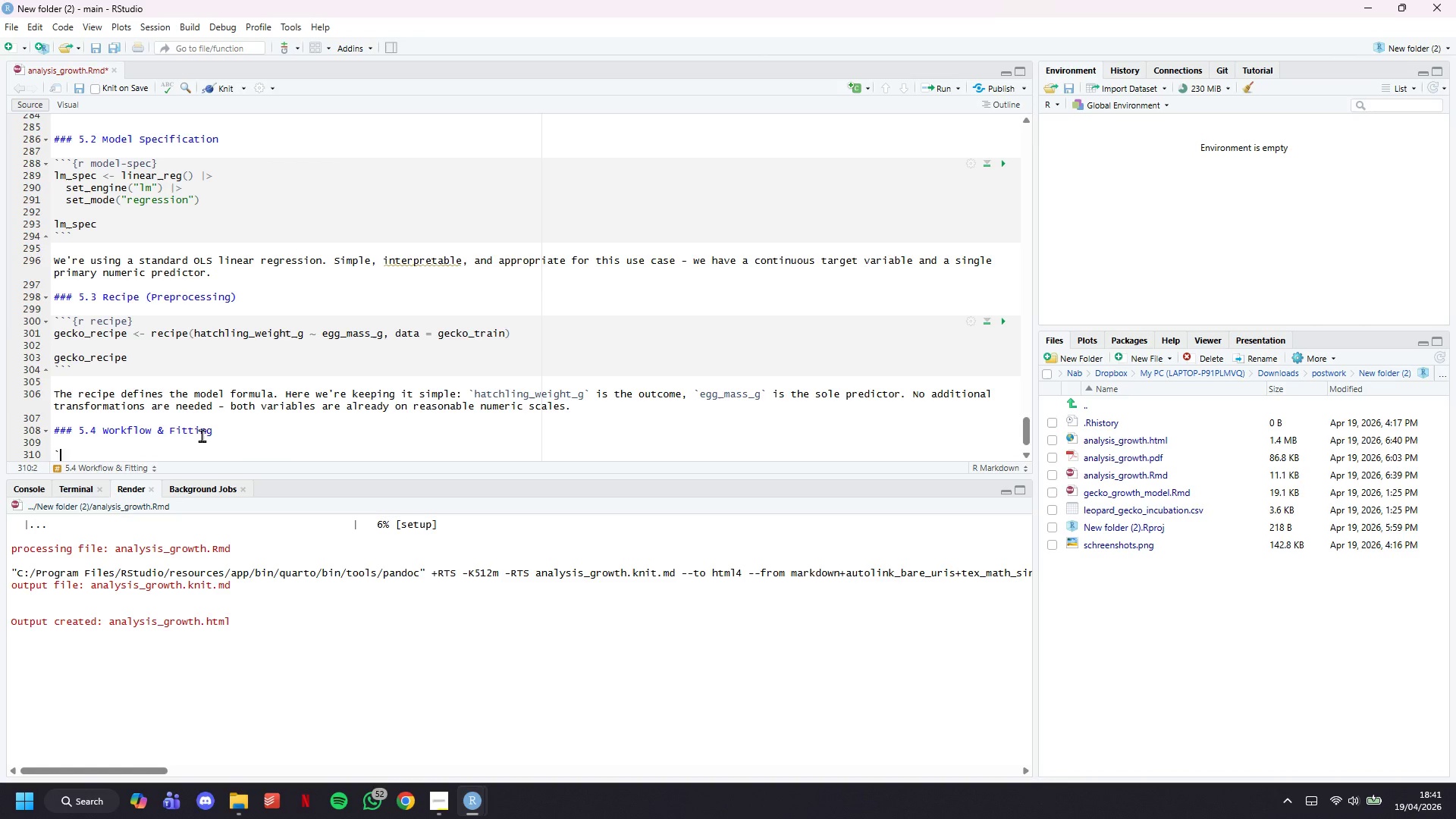 
key(Backquote)
 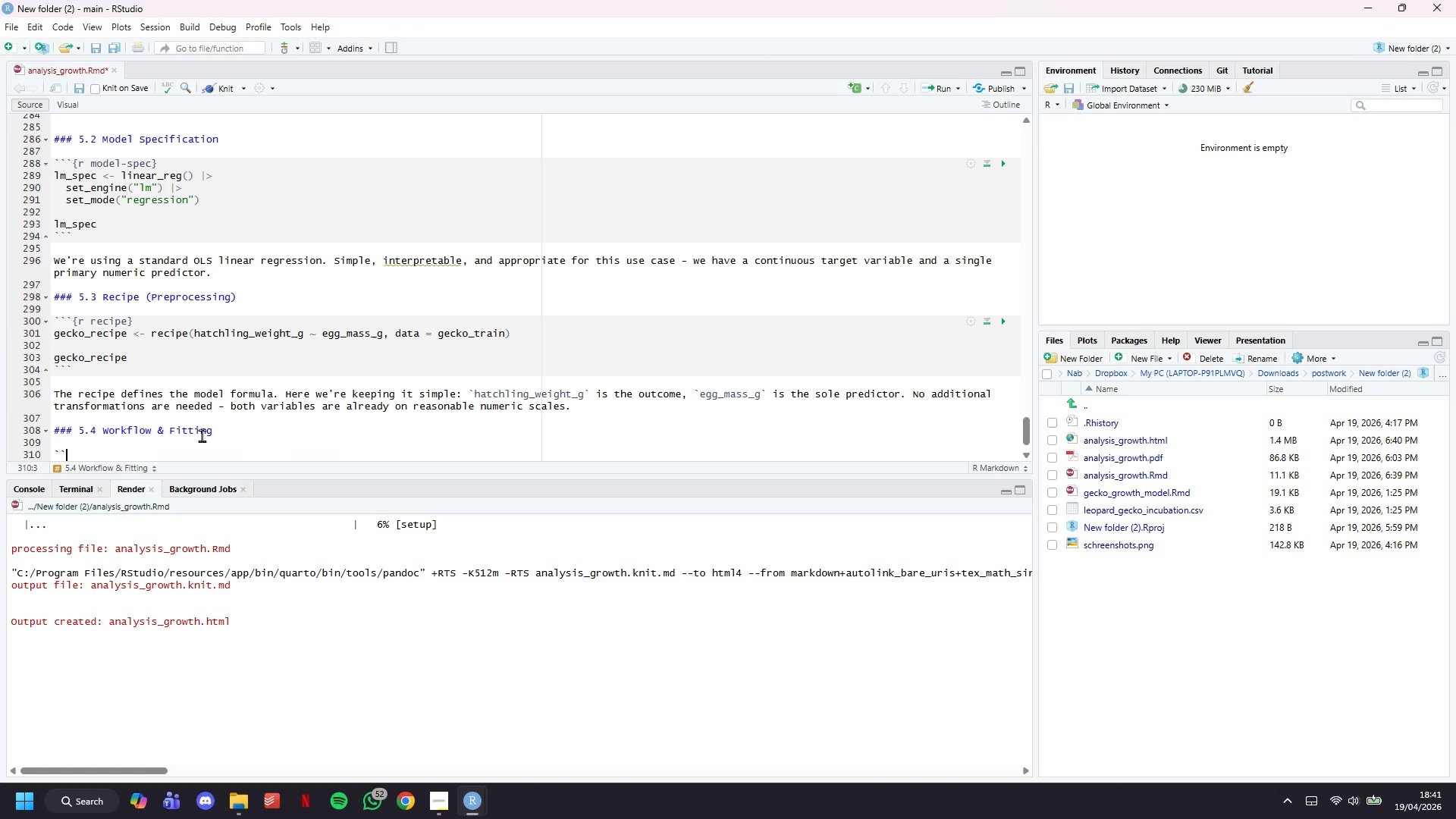 
key(Backquote)
 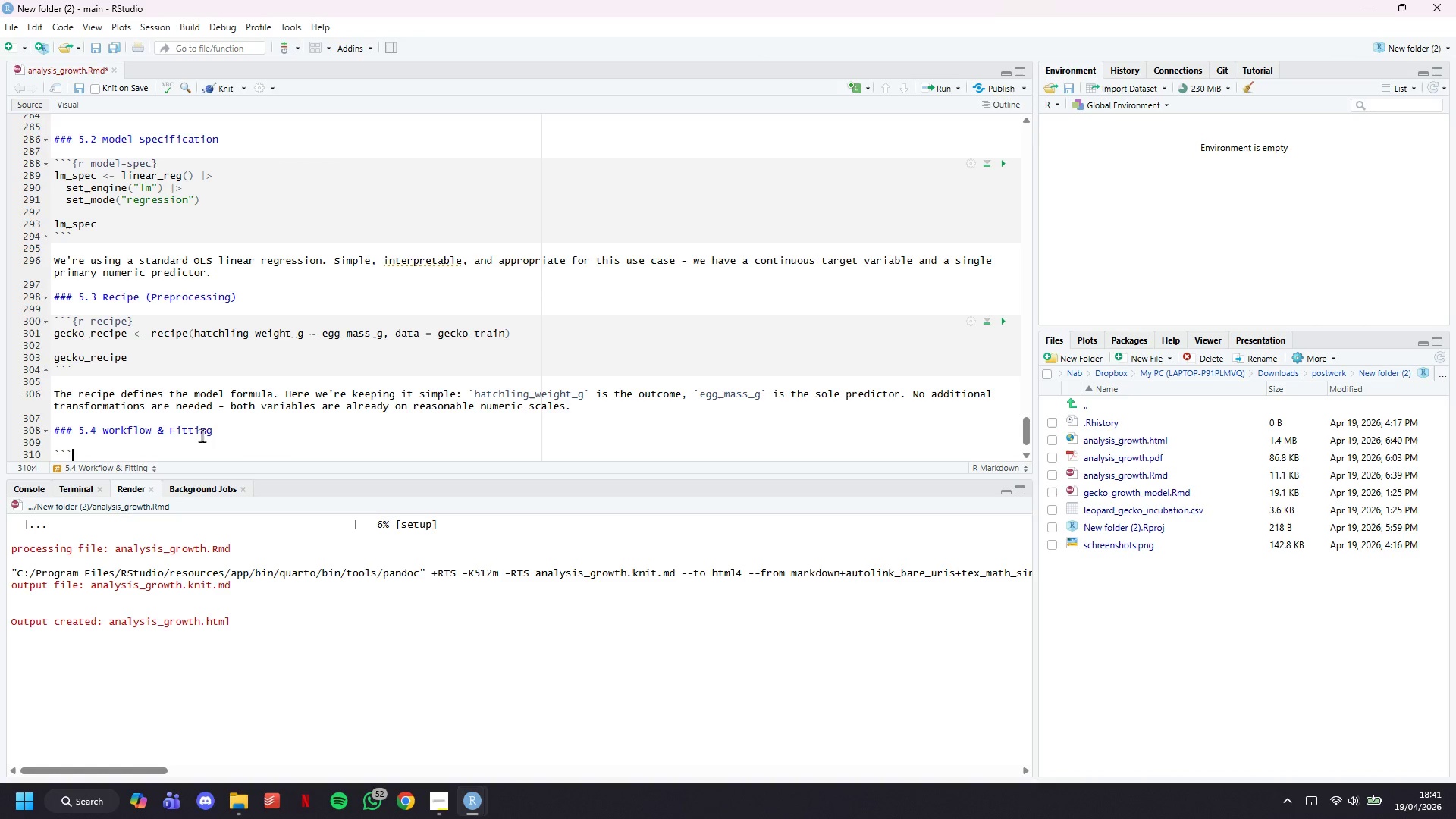 
key(Enter)
 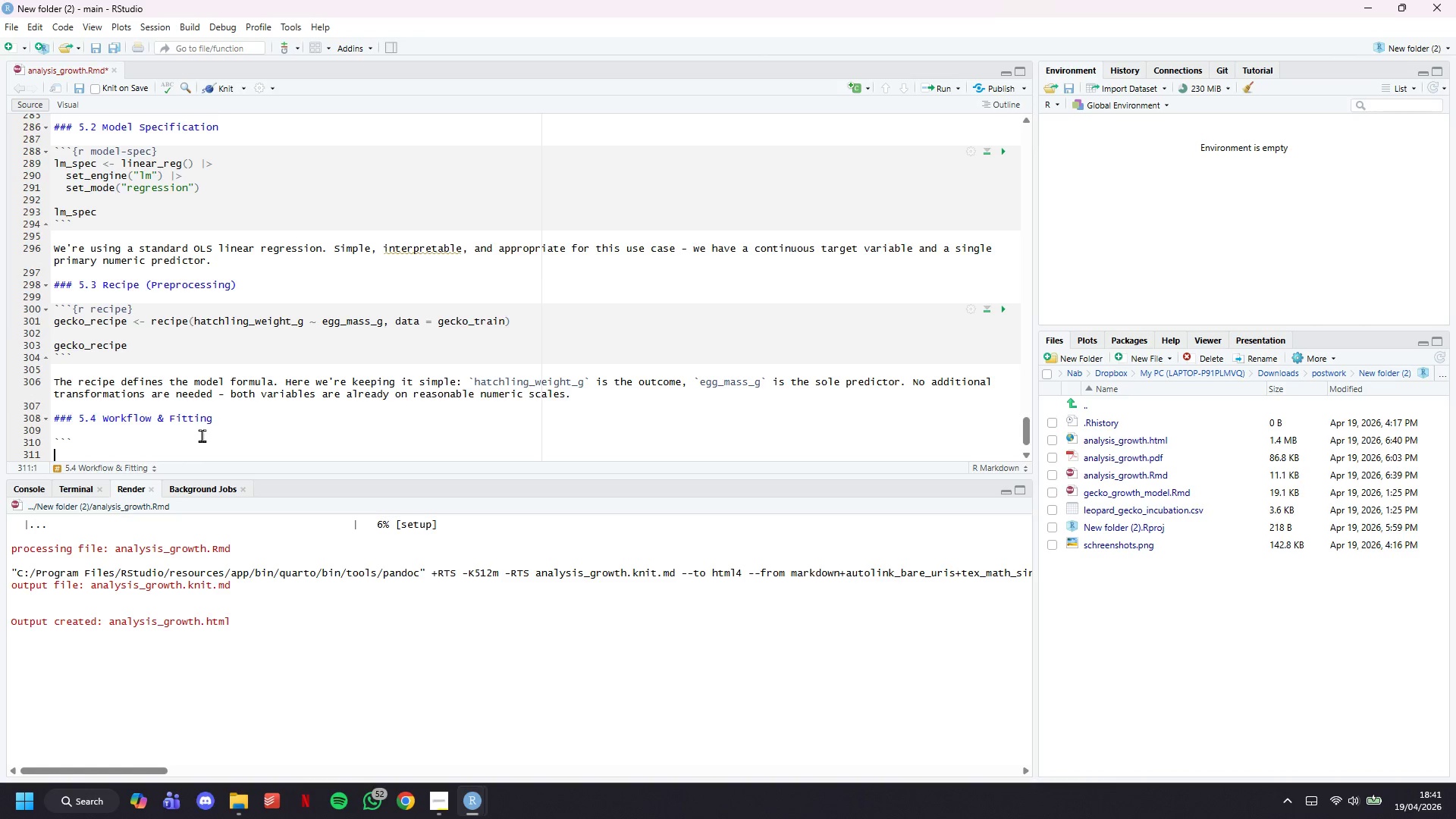 
key(Enter)
 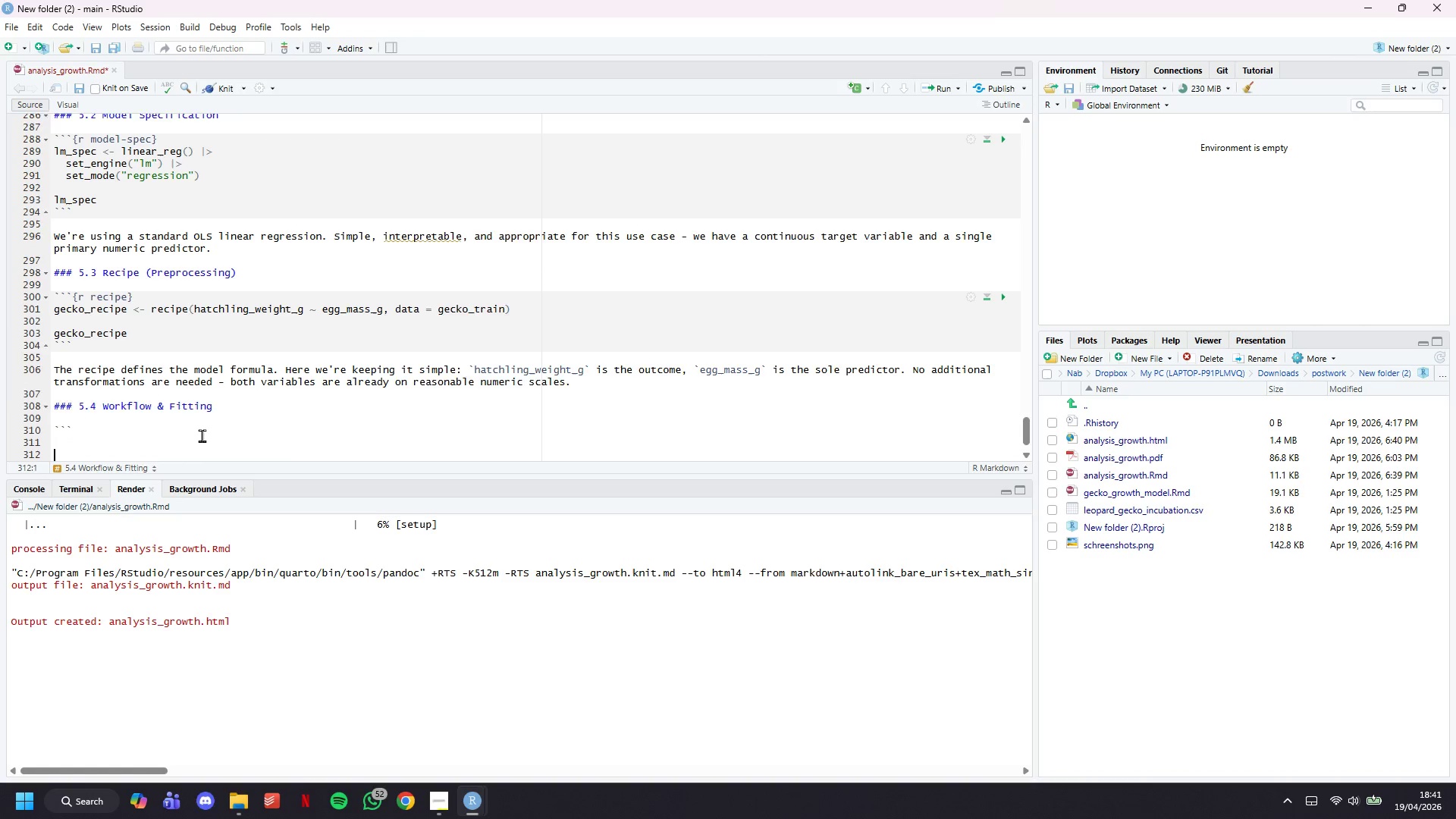 
key(Enter)
 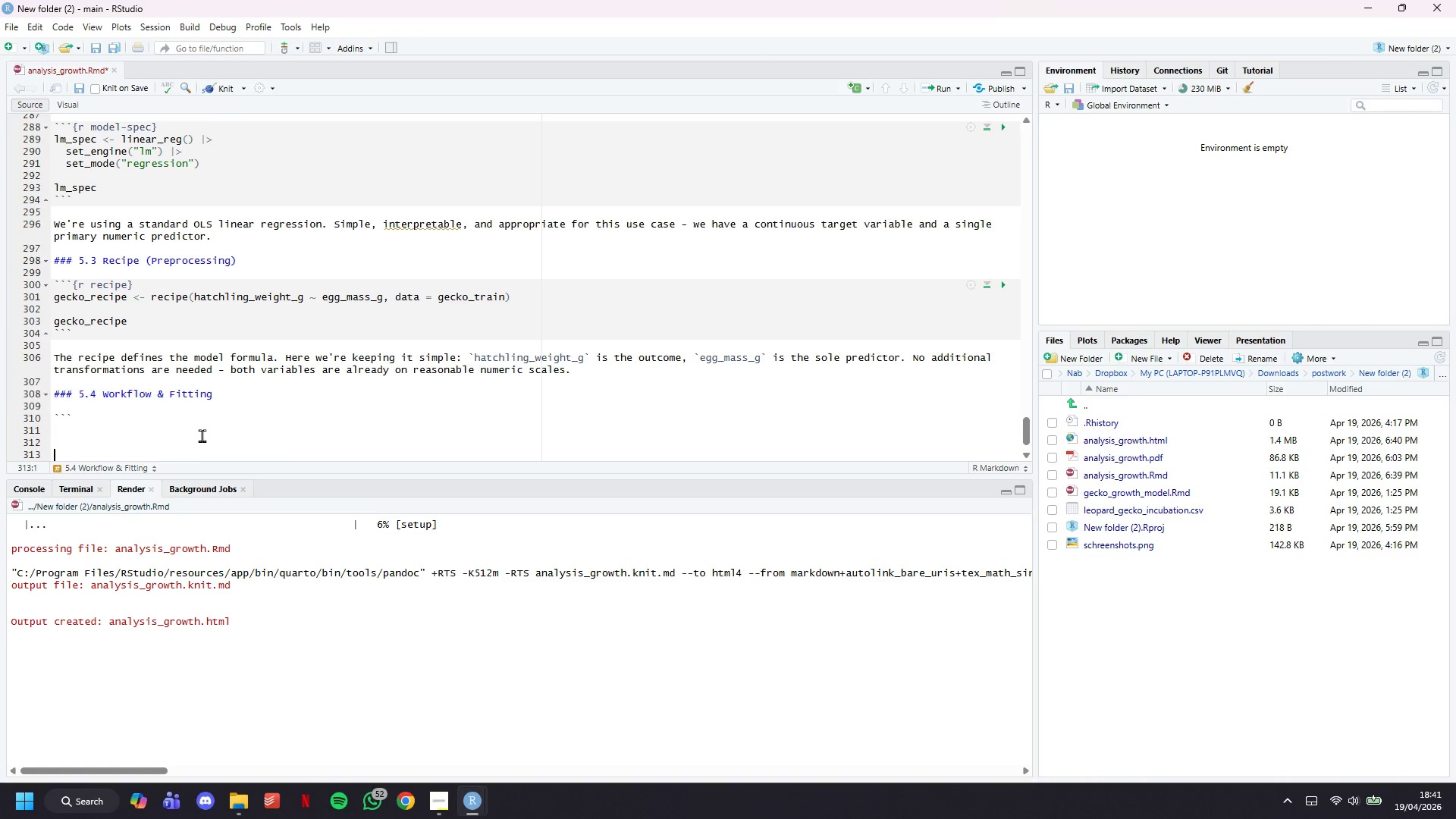 
key(Backquote)
 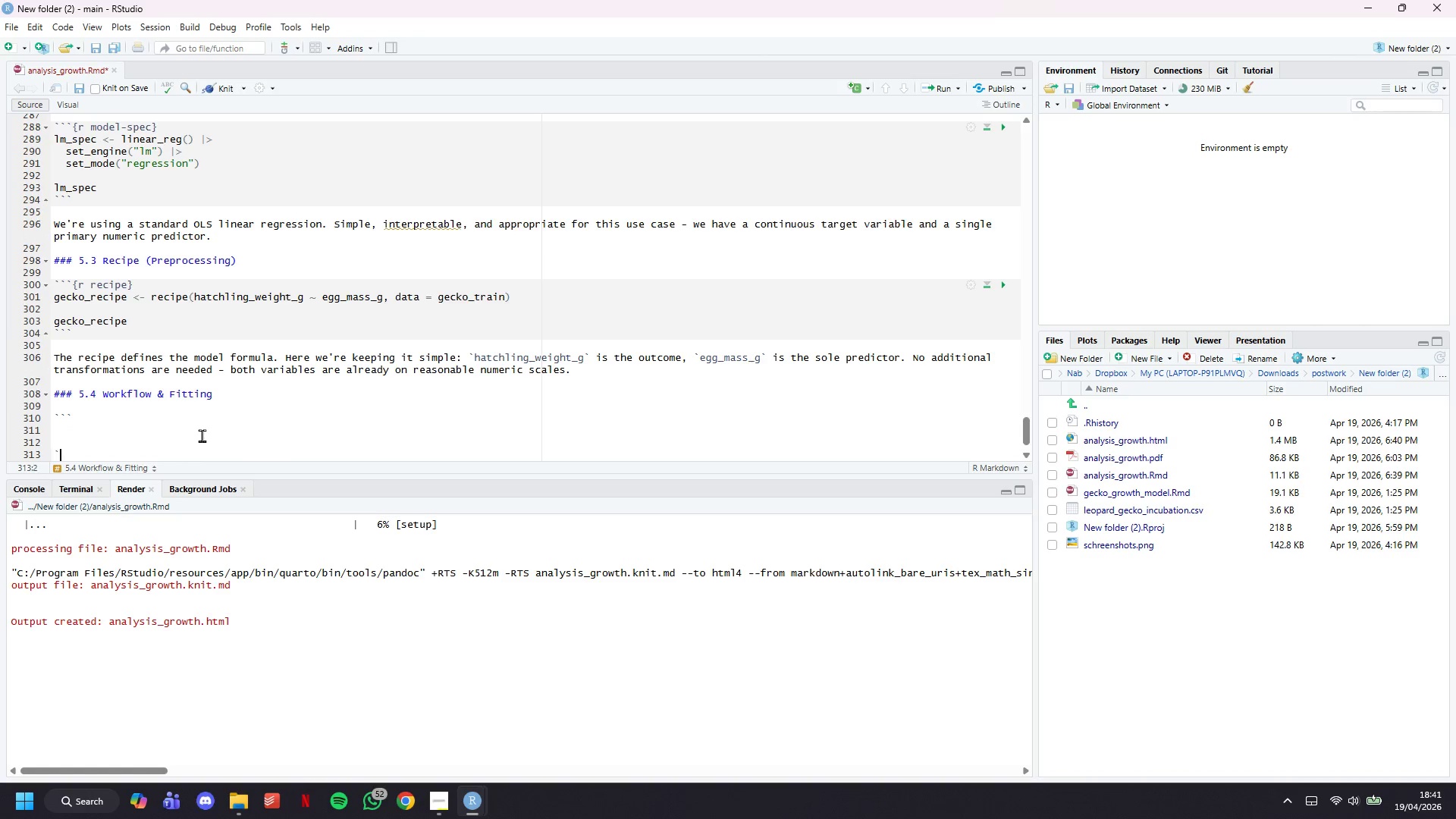 
key(Backquote)
 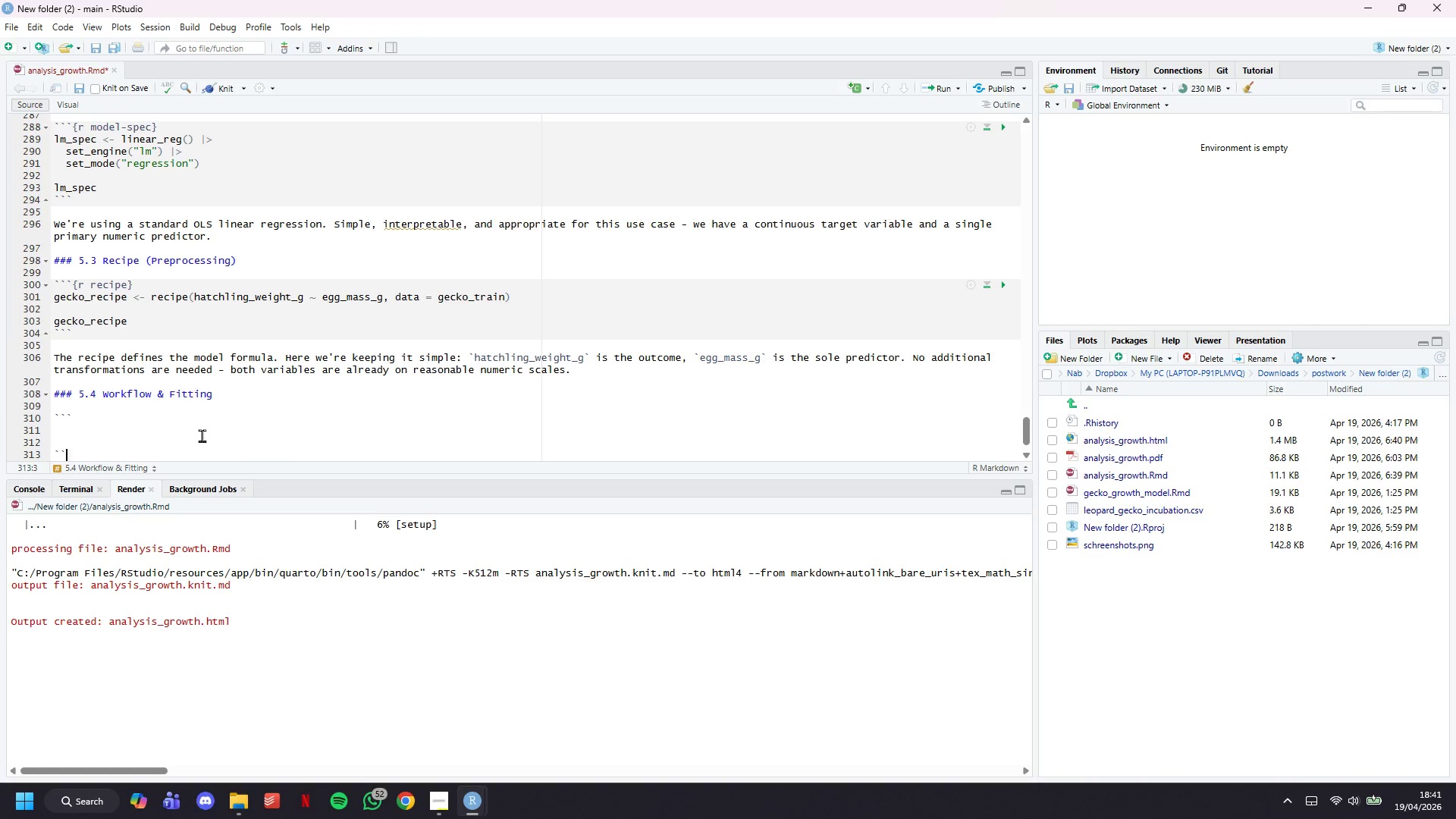 
key(Backquote)
 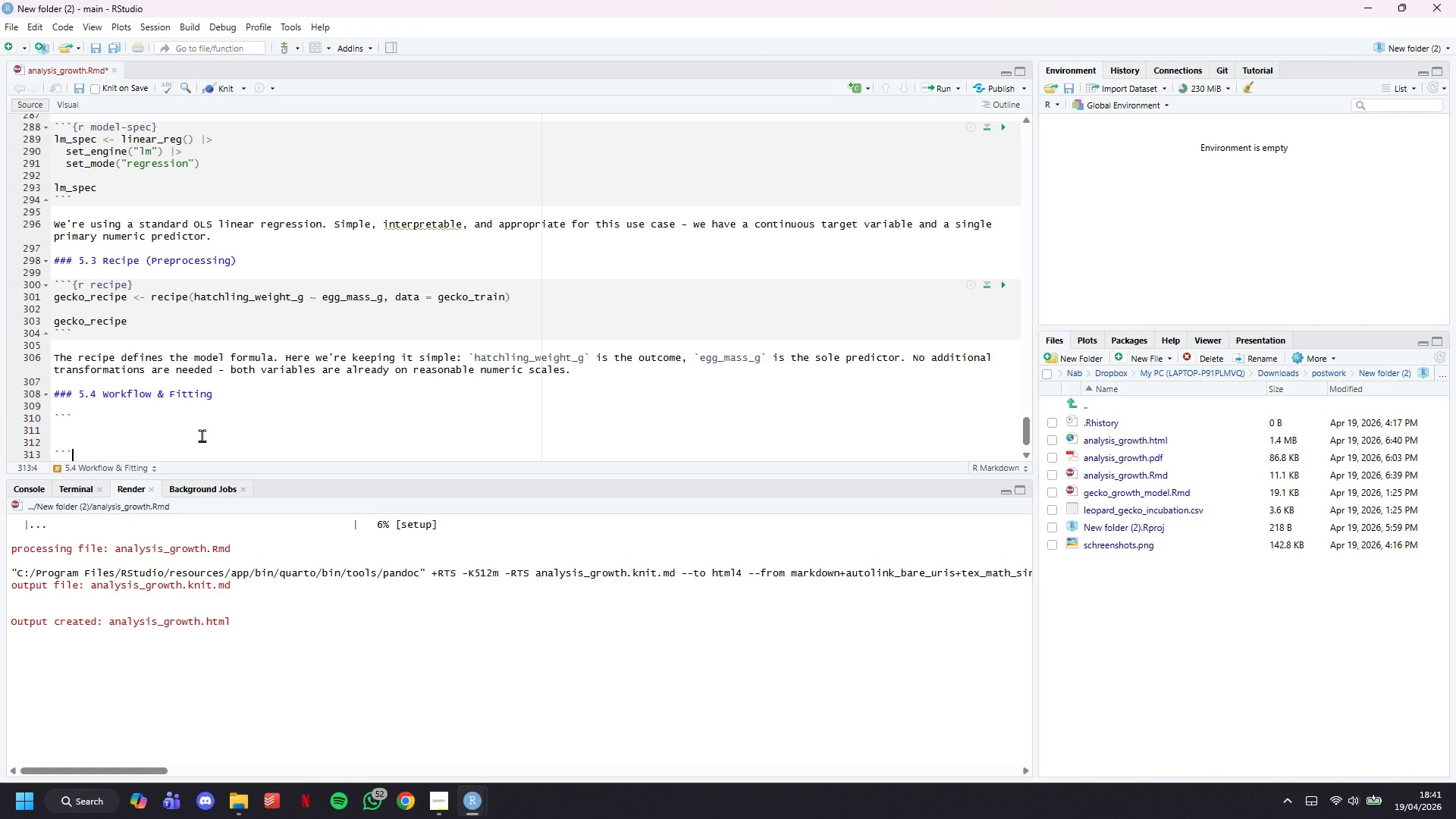 
key(ArrowUp)
 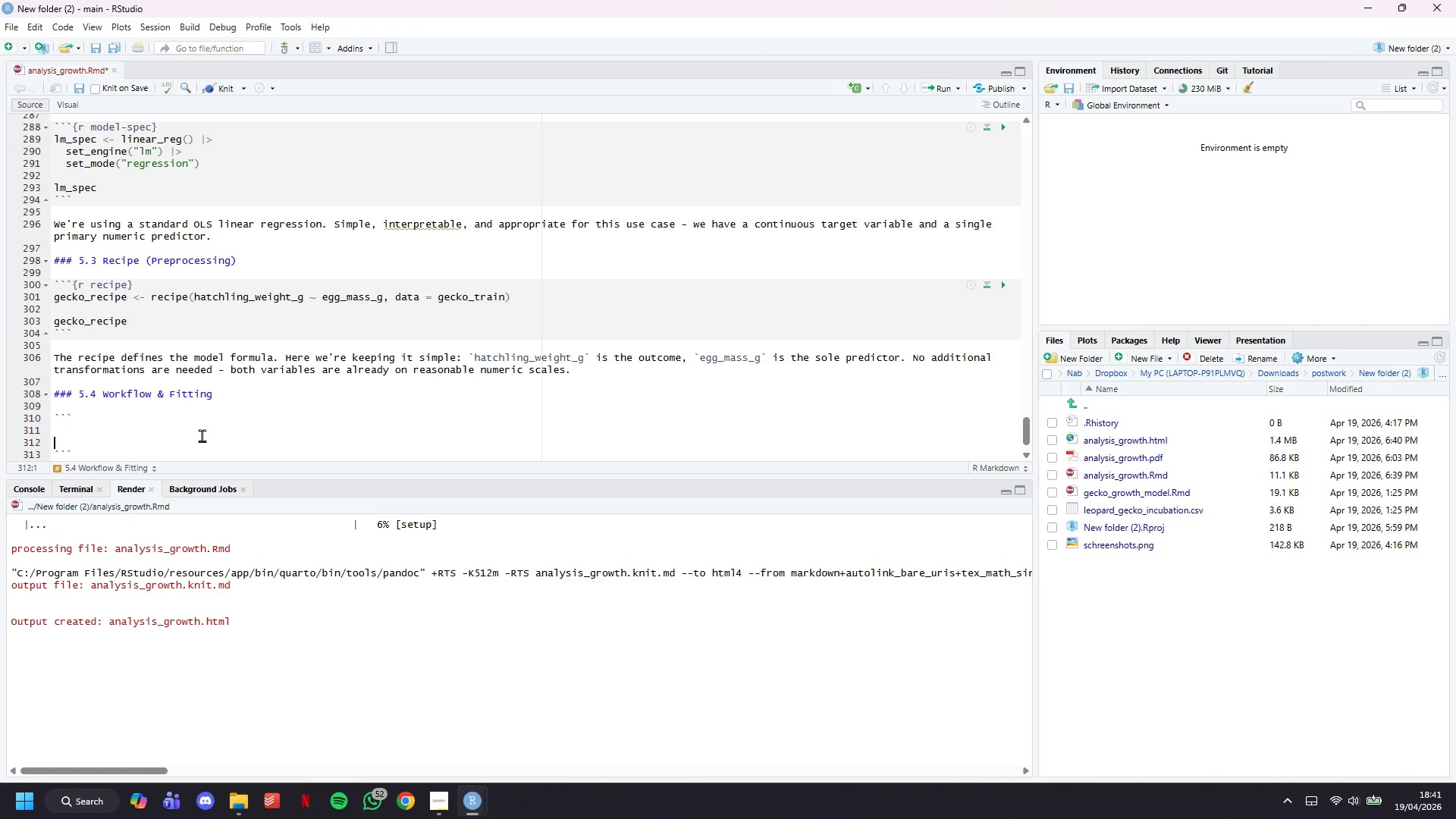 
key(ArrowUp)
 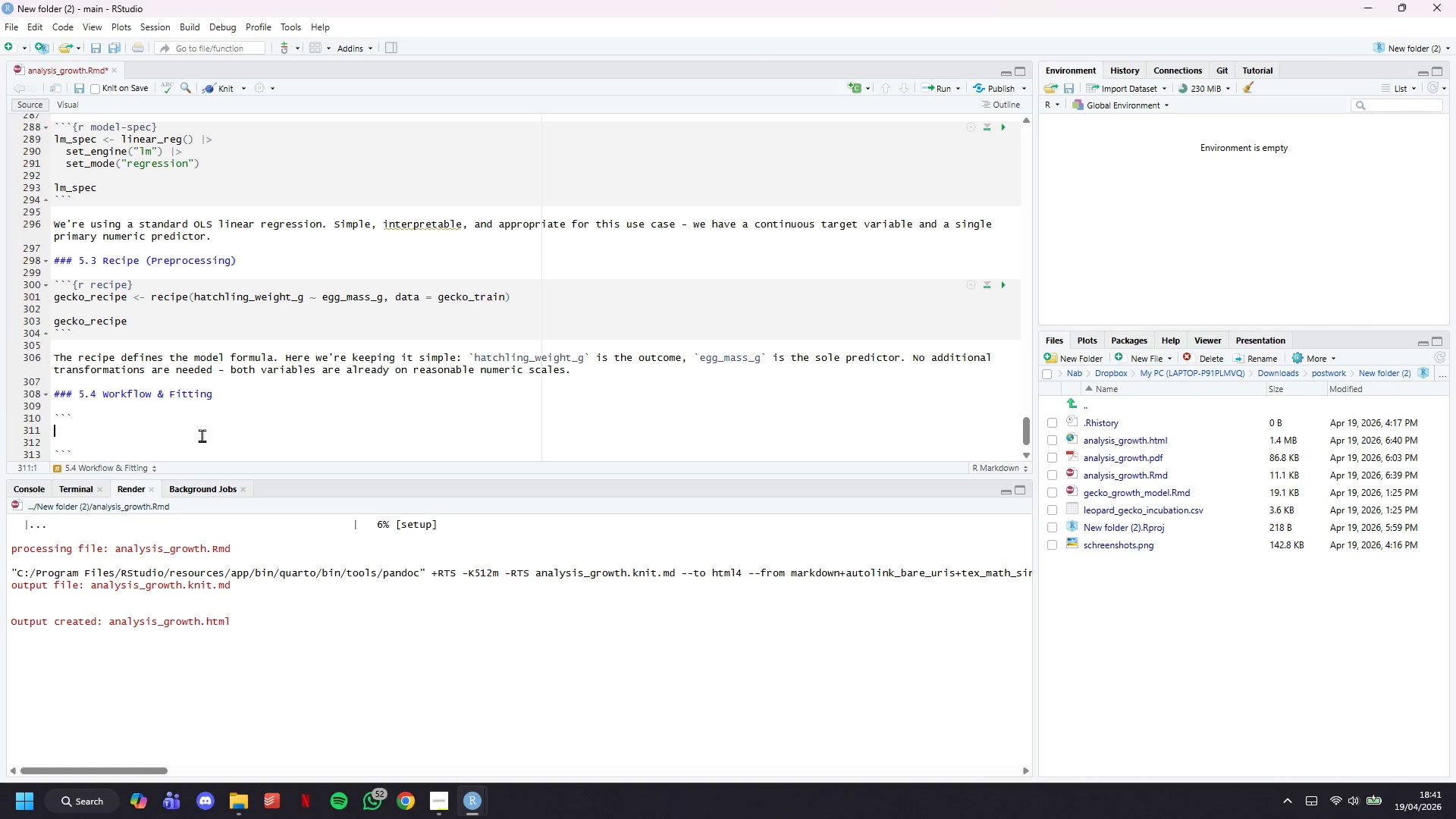 
key(ArrowUp)
 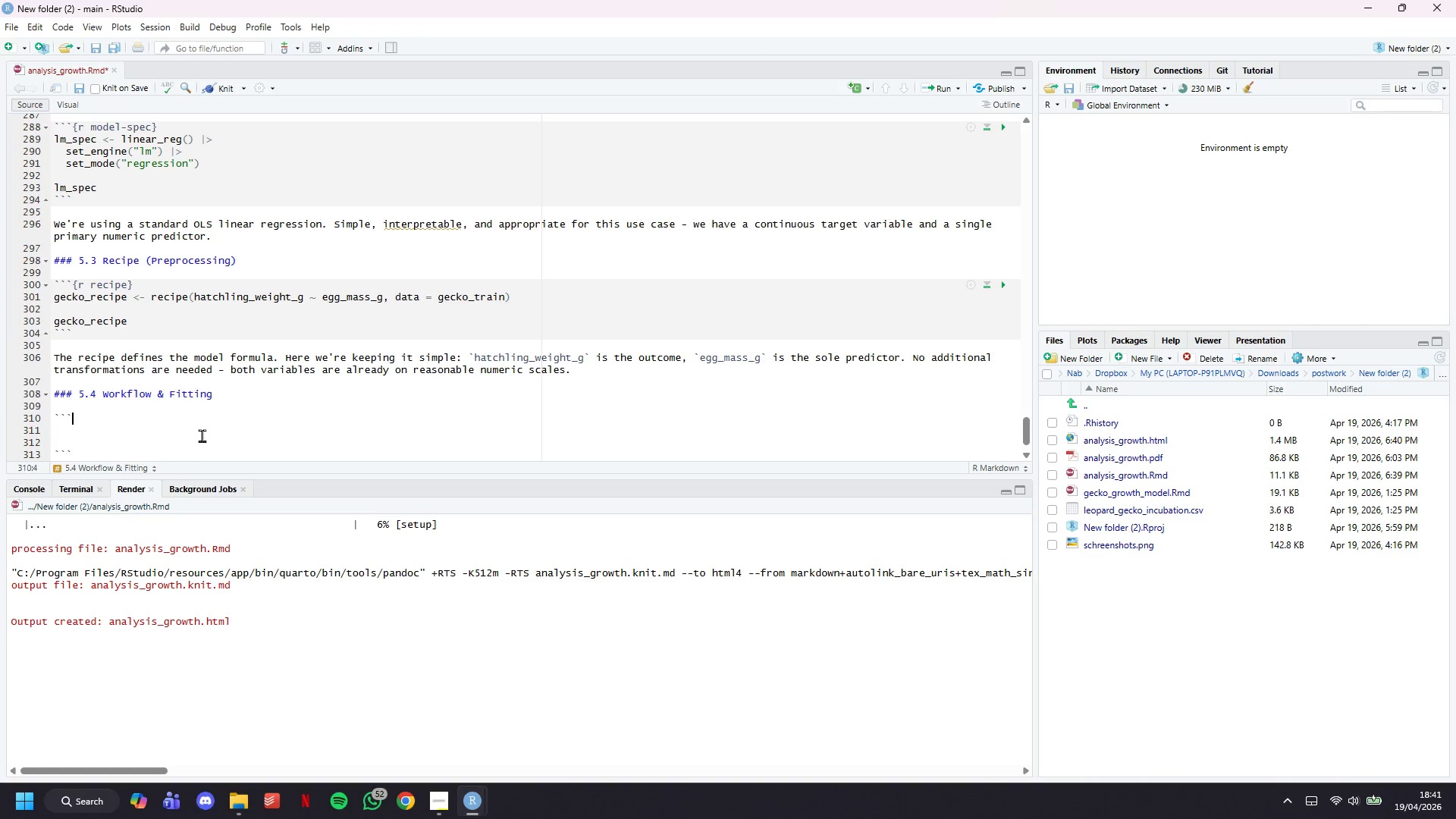 
type({r fit)
 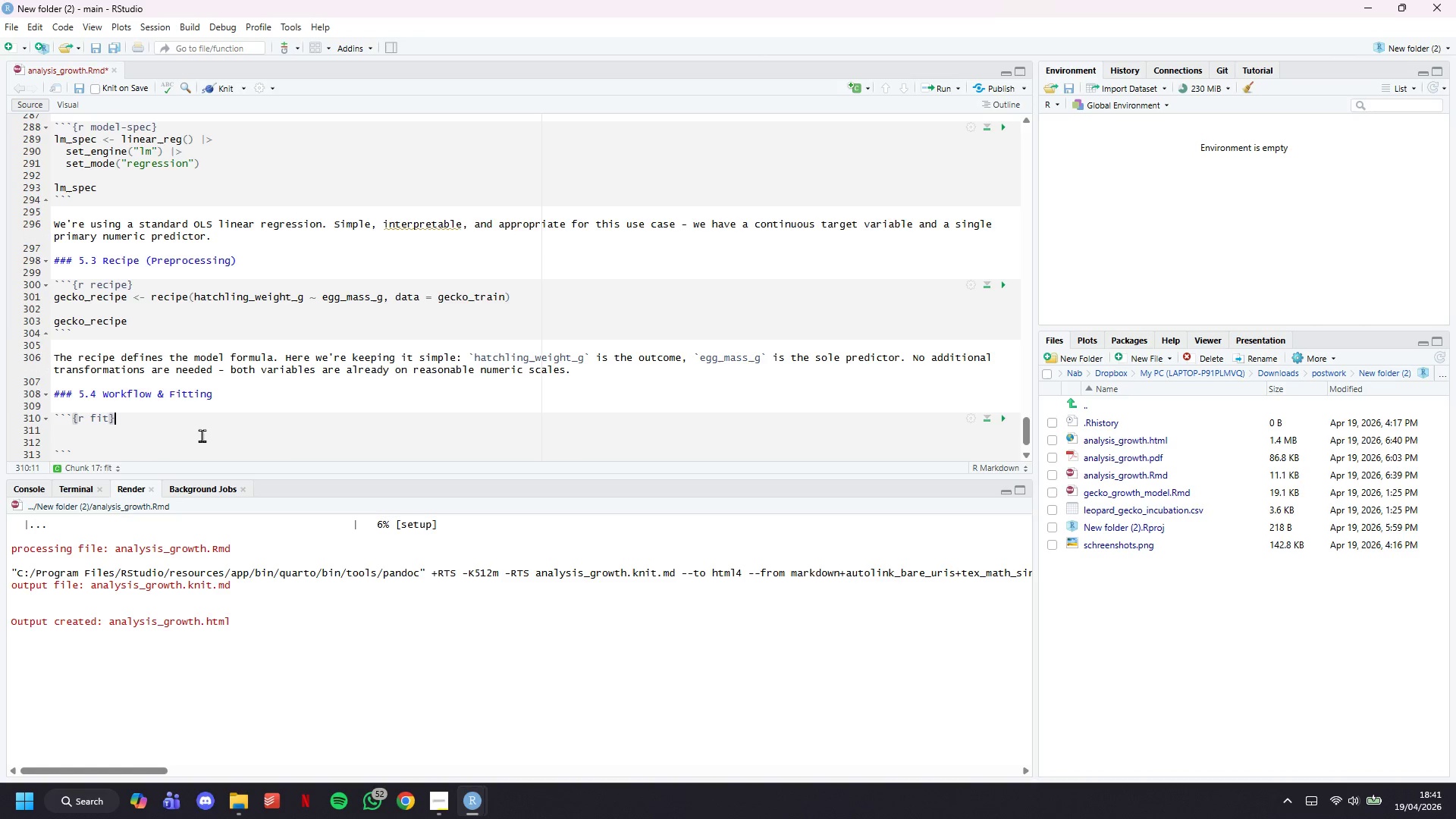 
key(ArrowRight)
 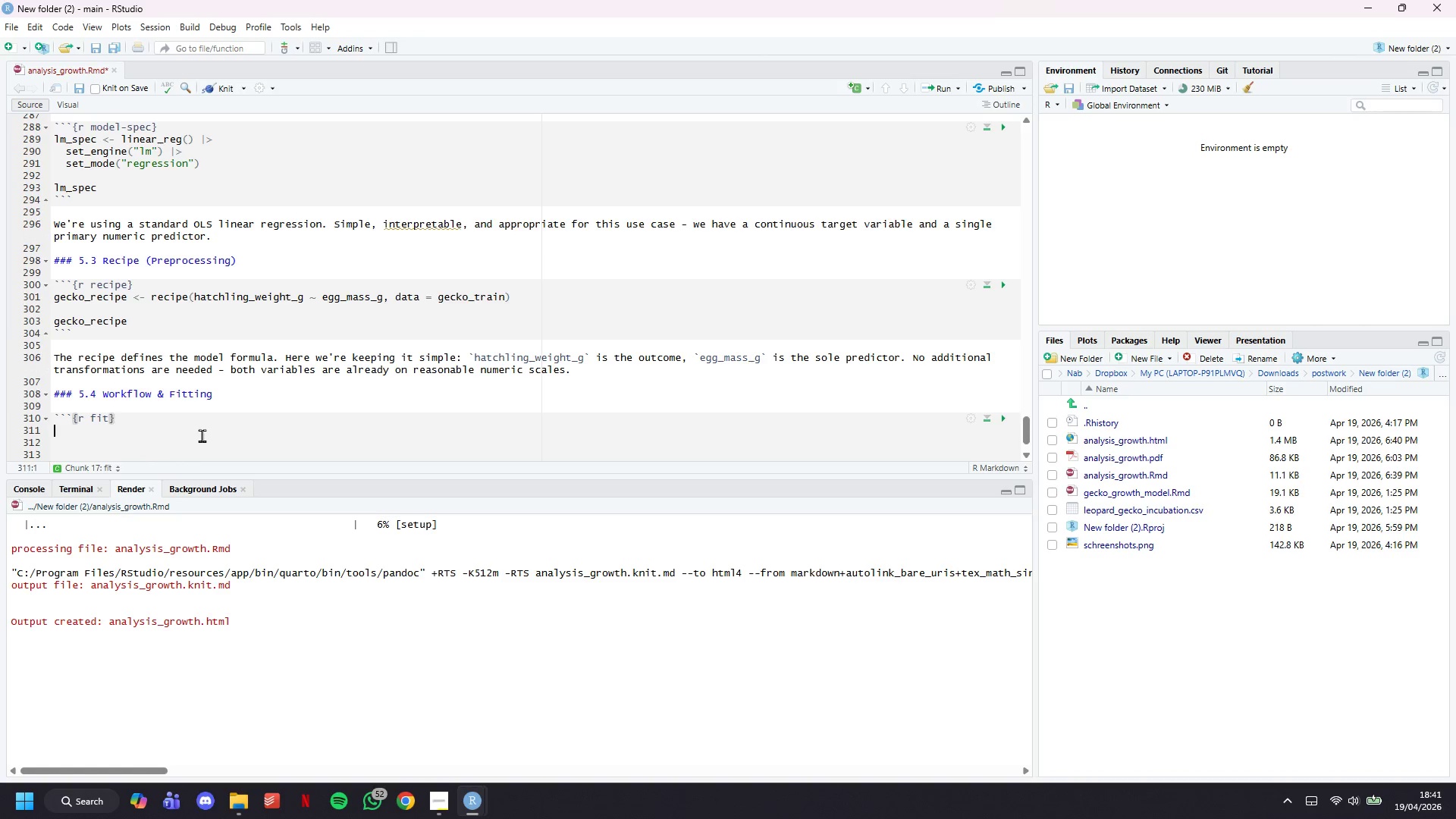 
key(Enter)
 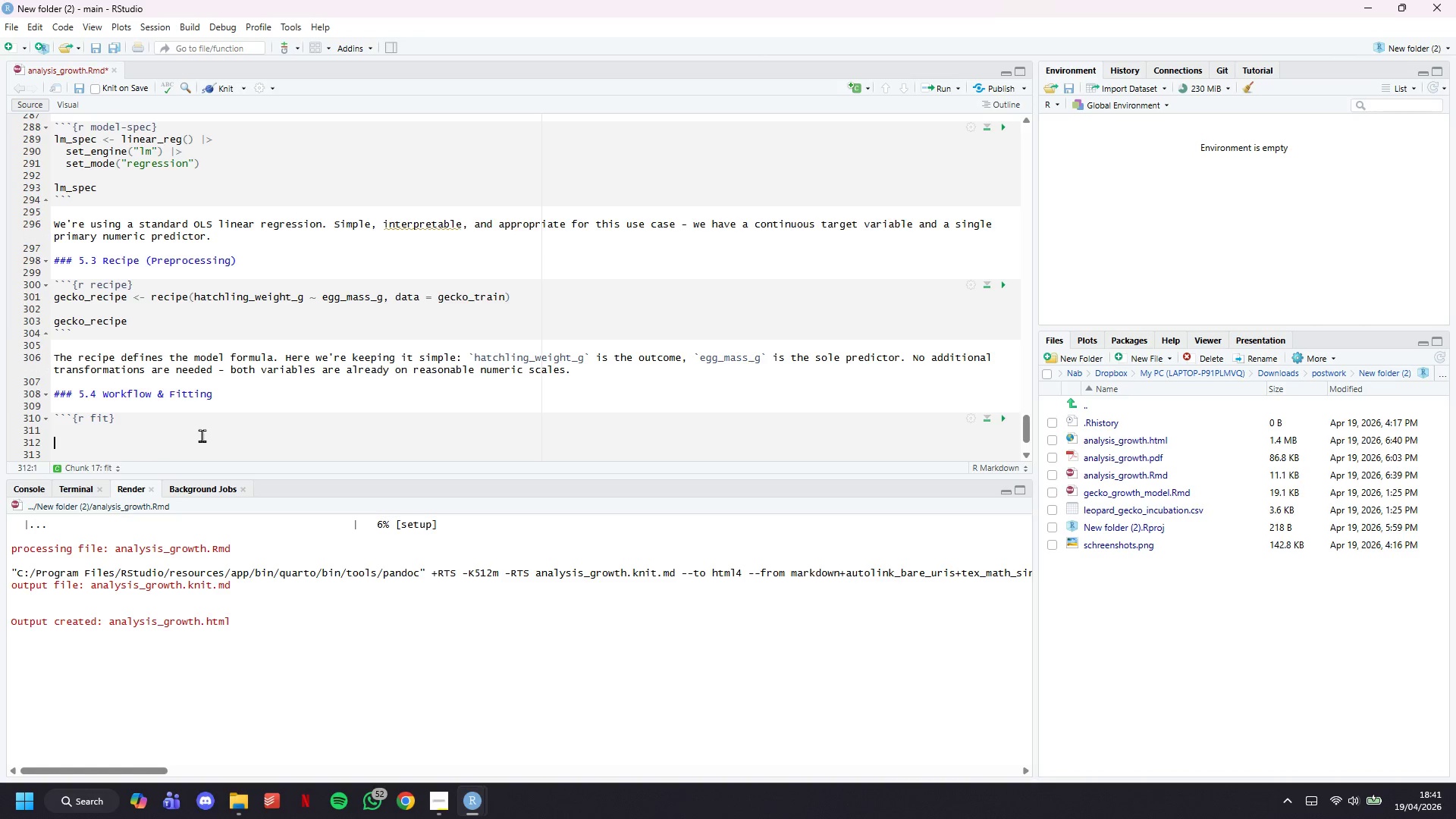 
key(Enter)
 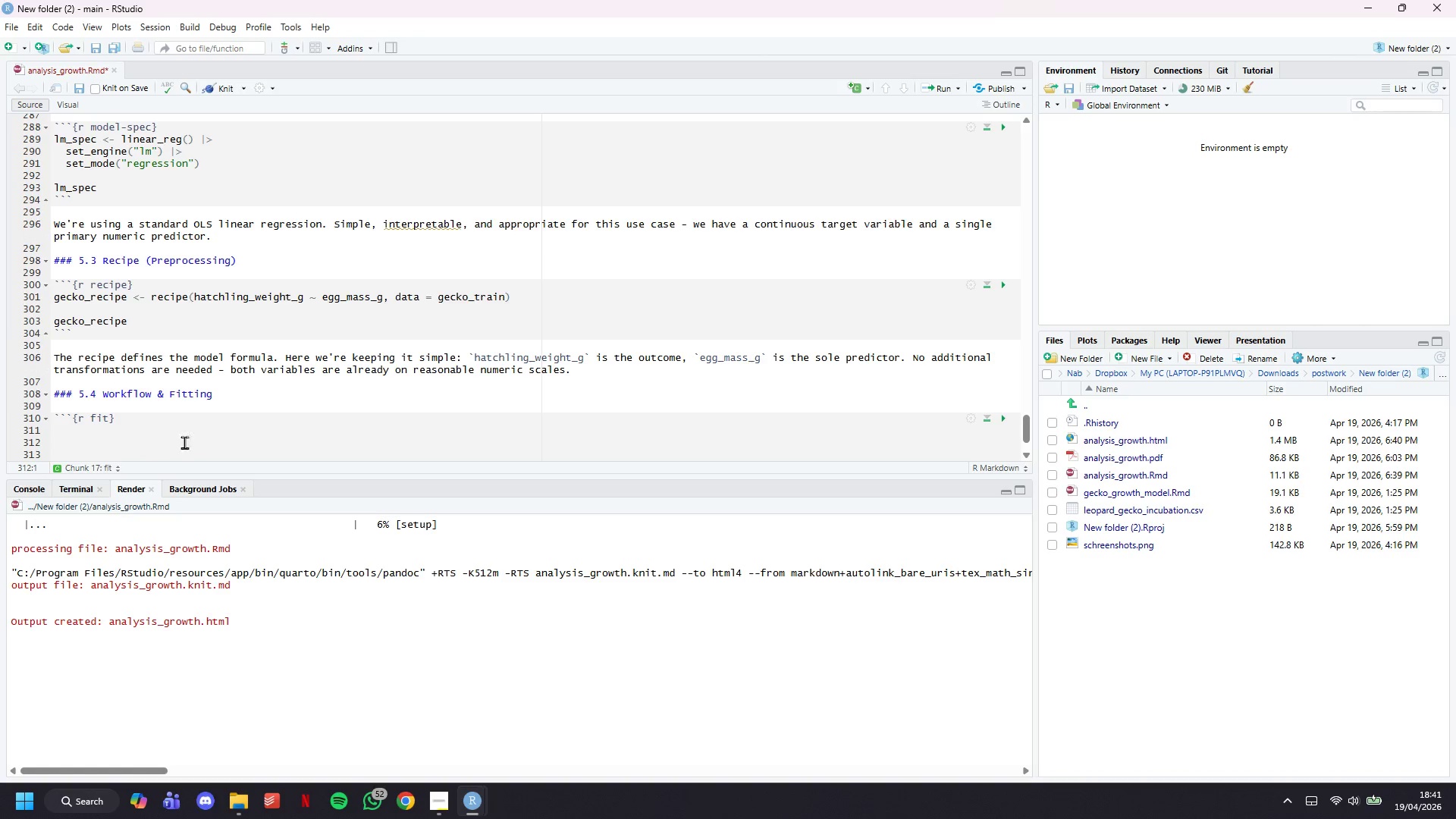 
scroll: coordinate [287, 361], scroll_direction: down, amount: 7.0
 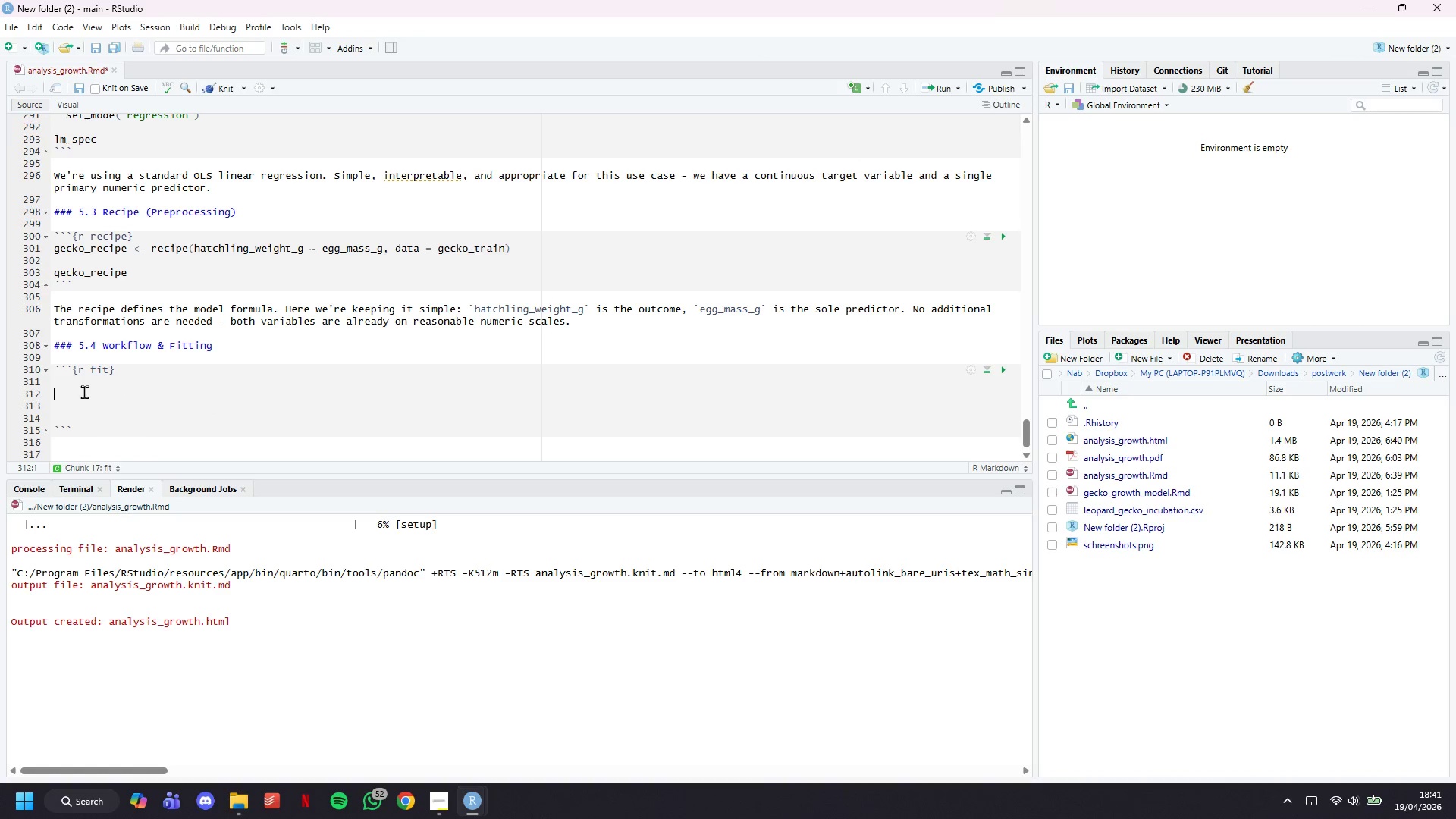 
double_click([79, 374])
 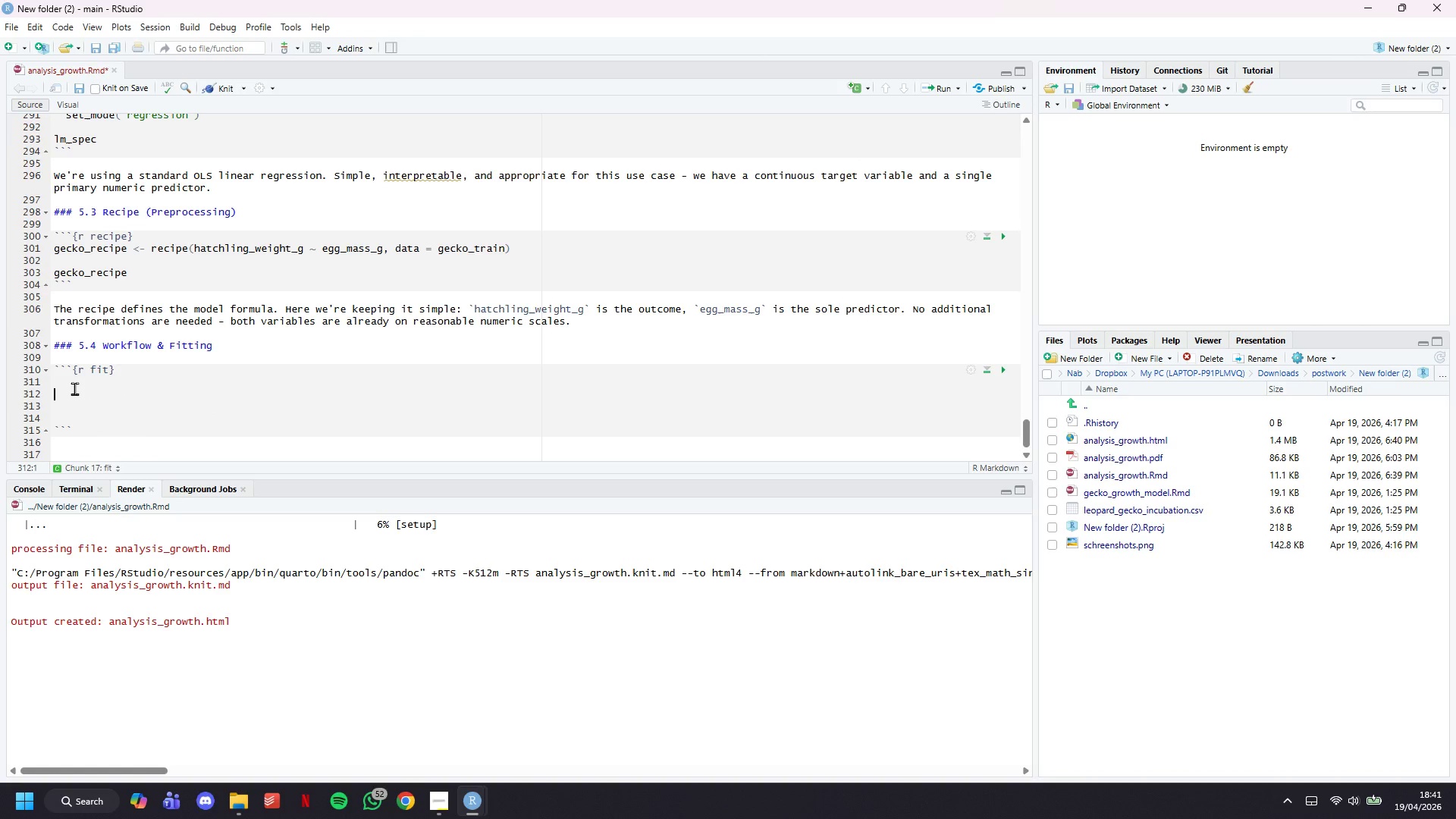 
double_click([79, 386])
 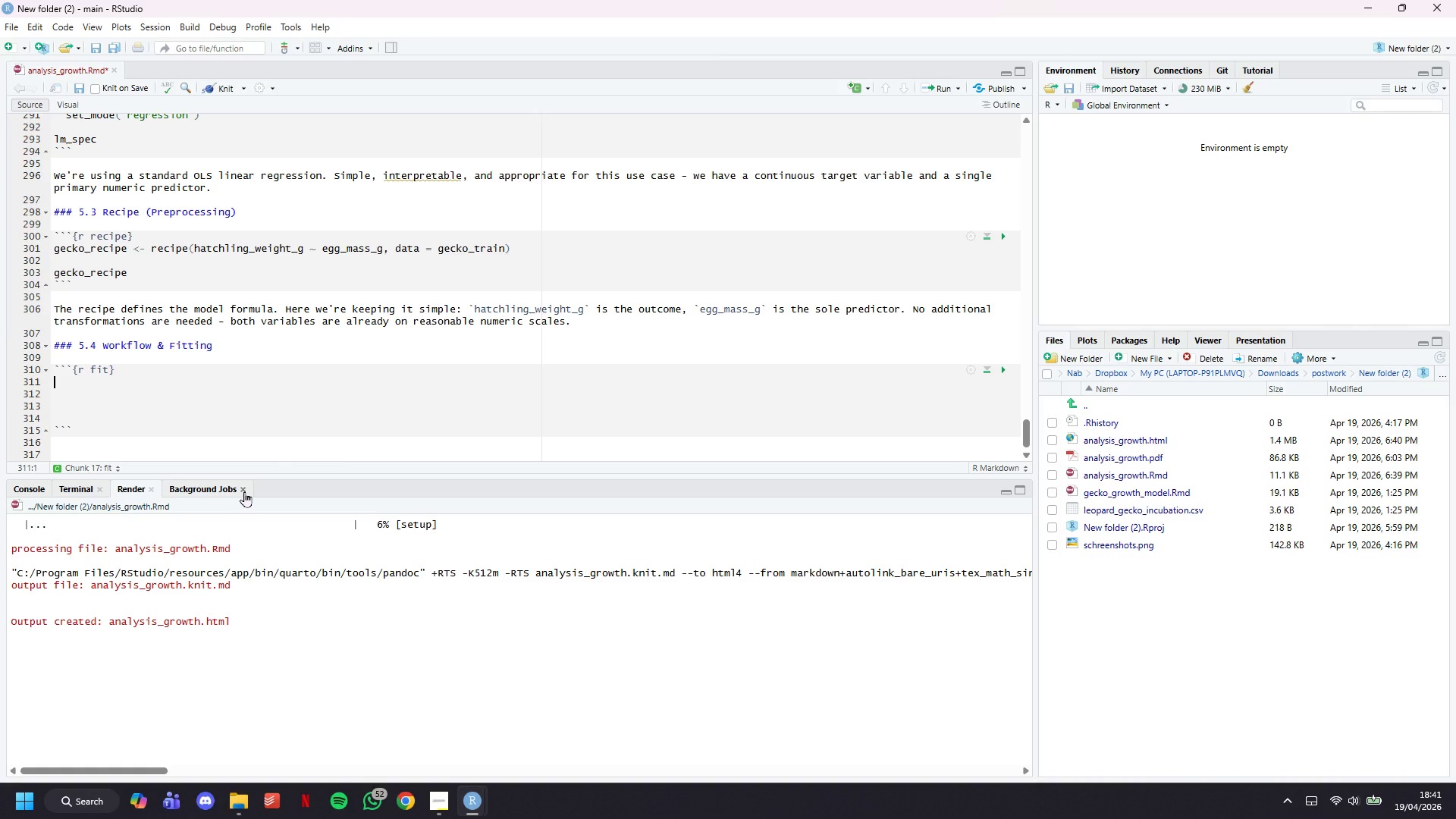 
type(gecko_workflow <- workflow()
 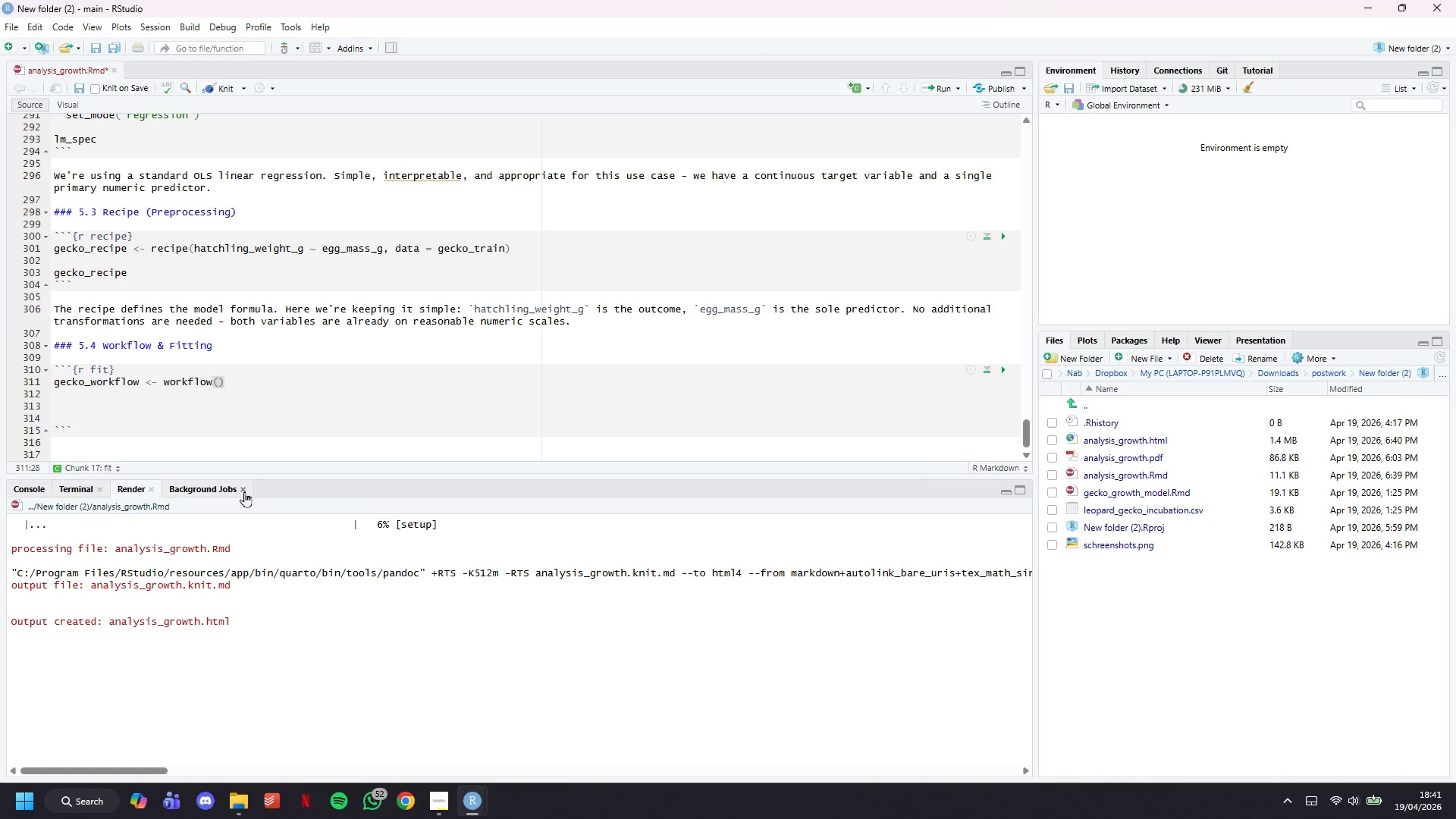 
key(ArrowRight)
 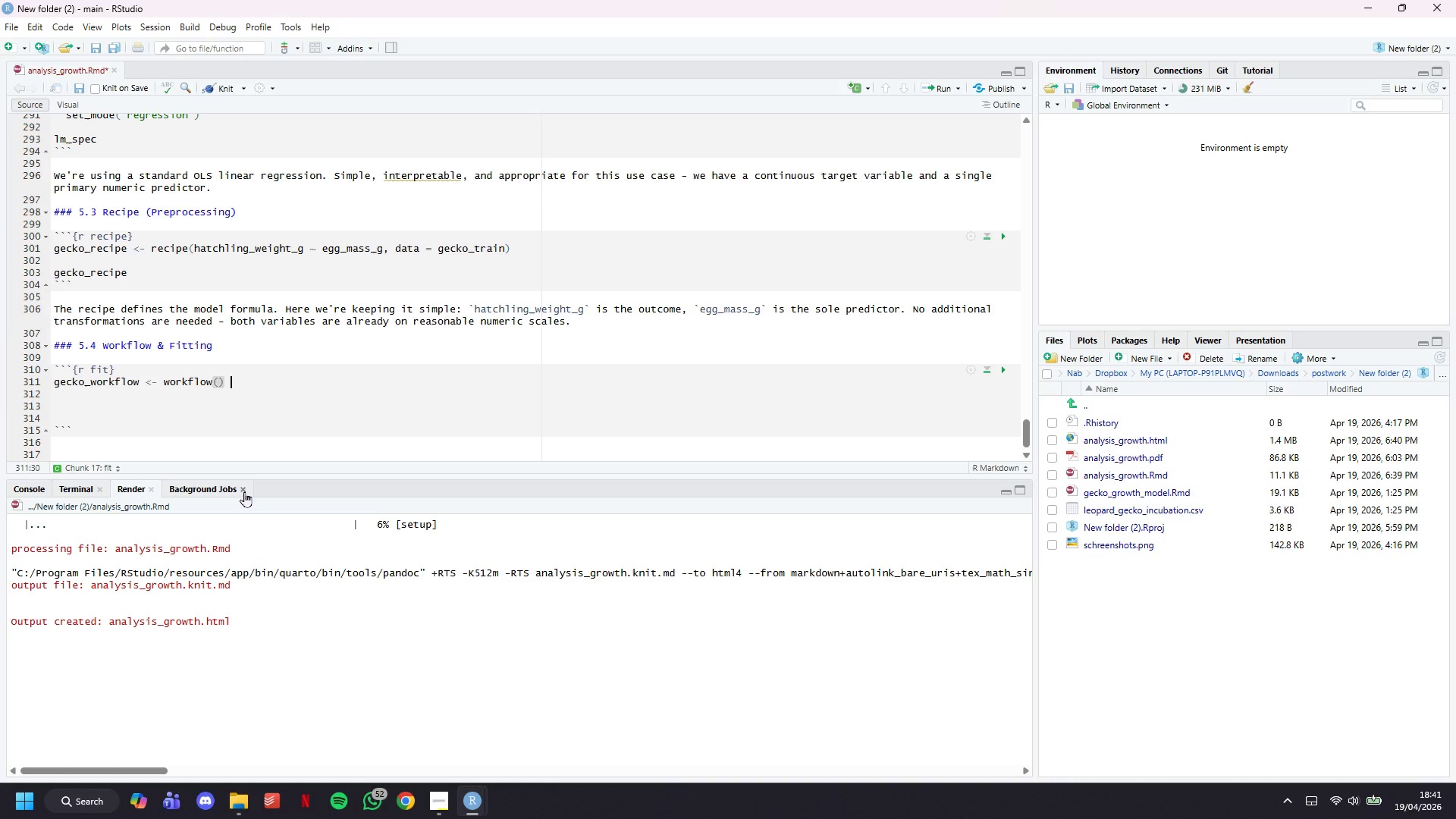 
key(Space)
 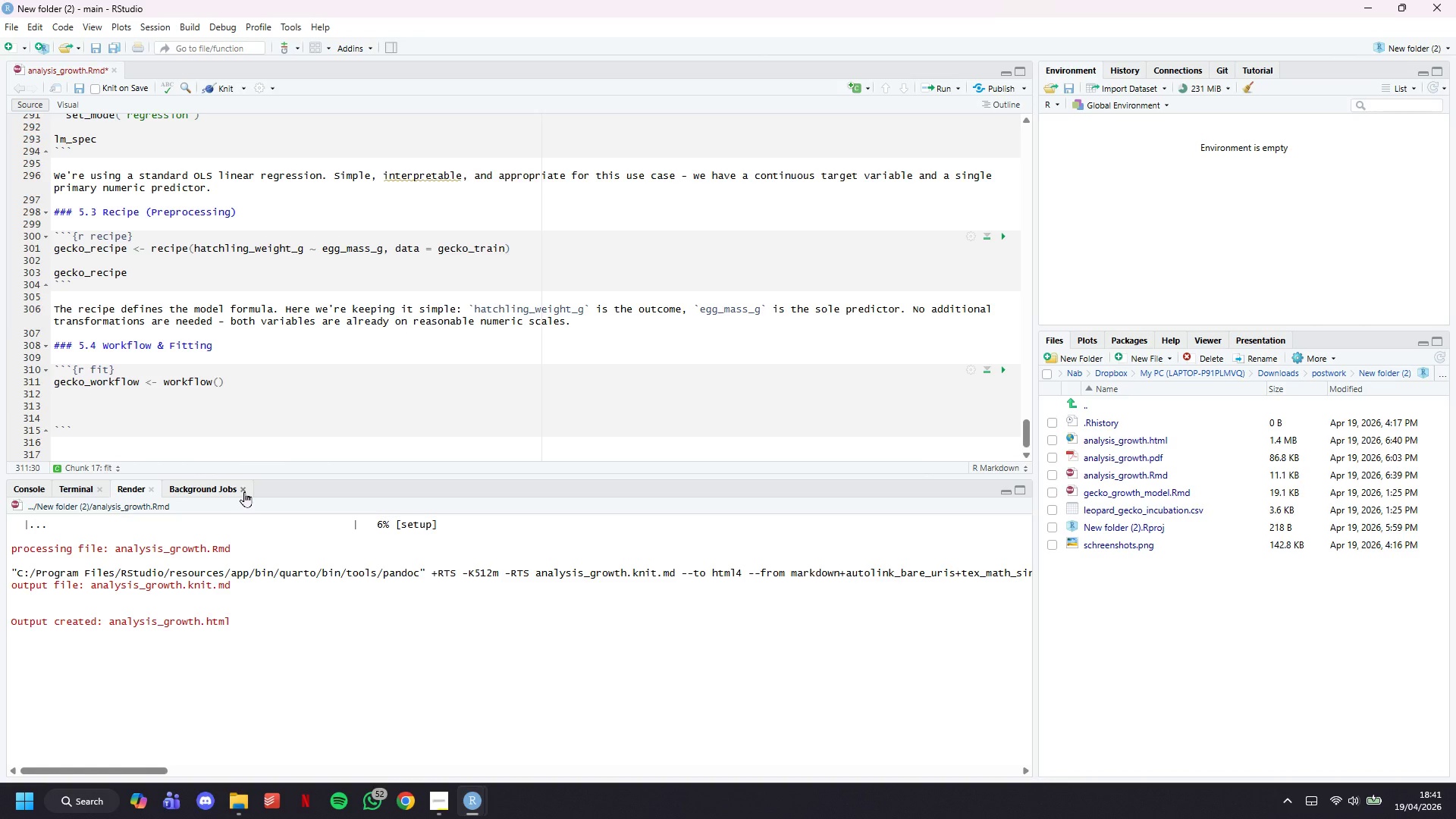 
key(Shift+Backslash)
 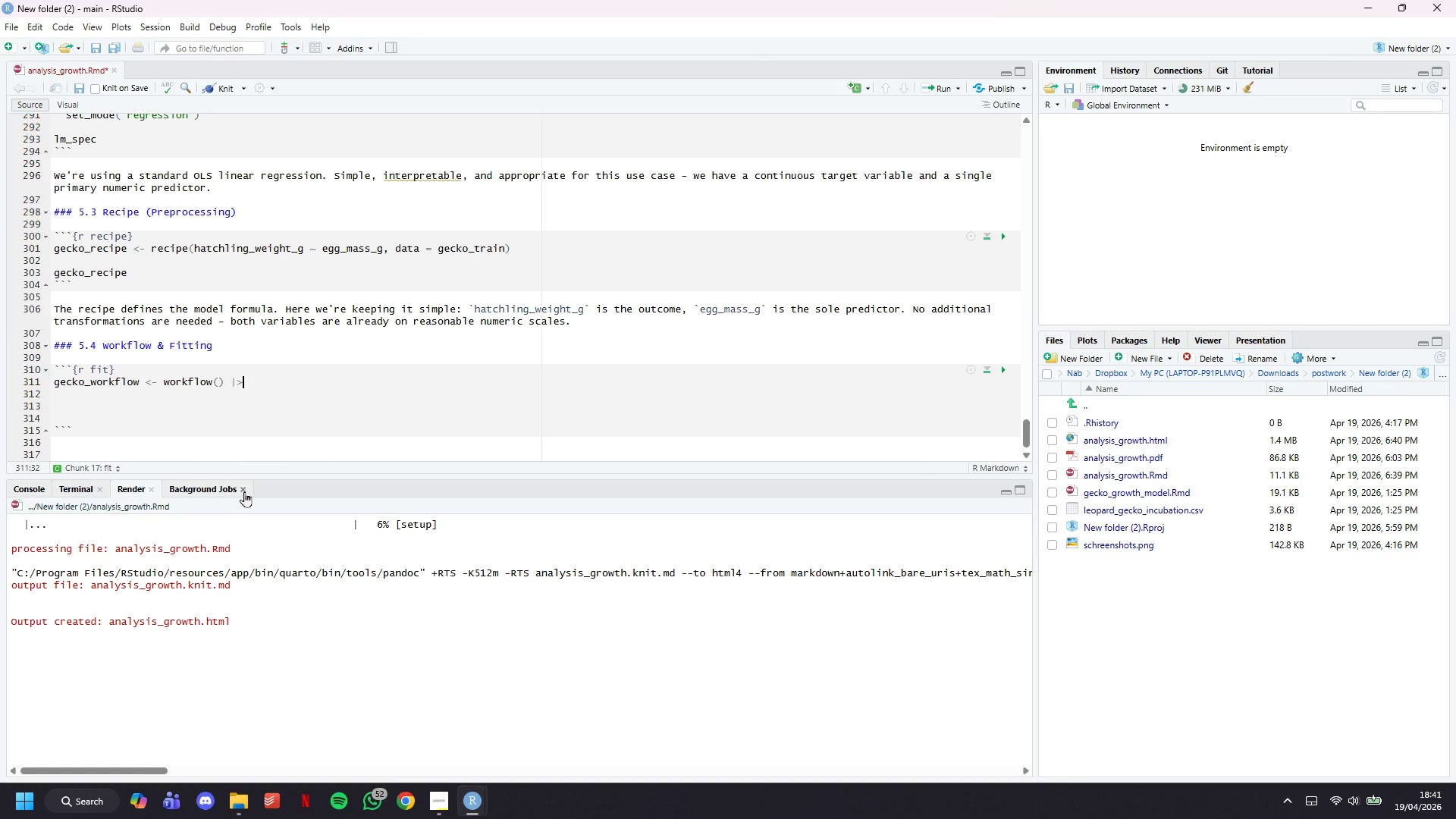 
key(Shift+Period)
 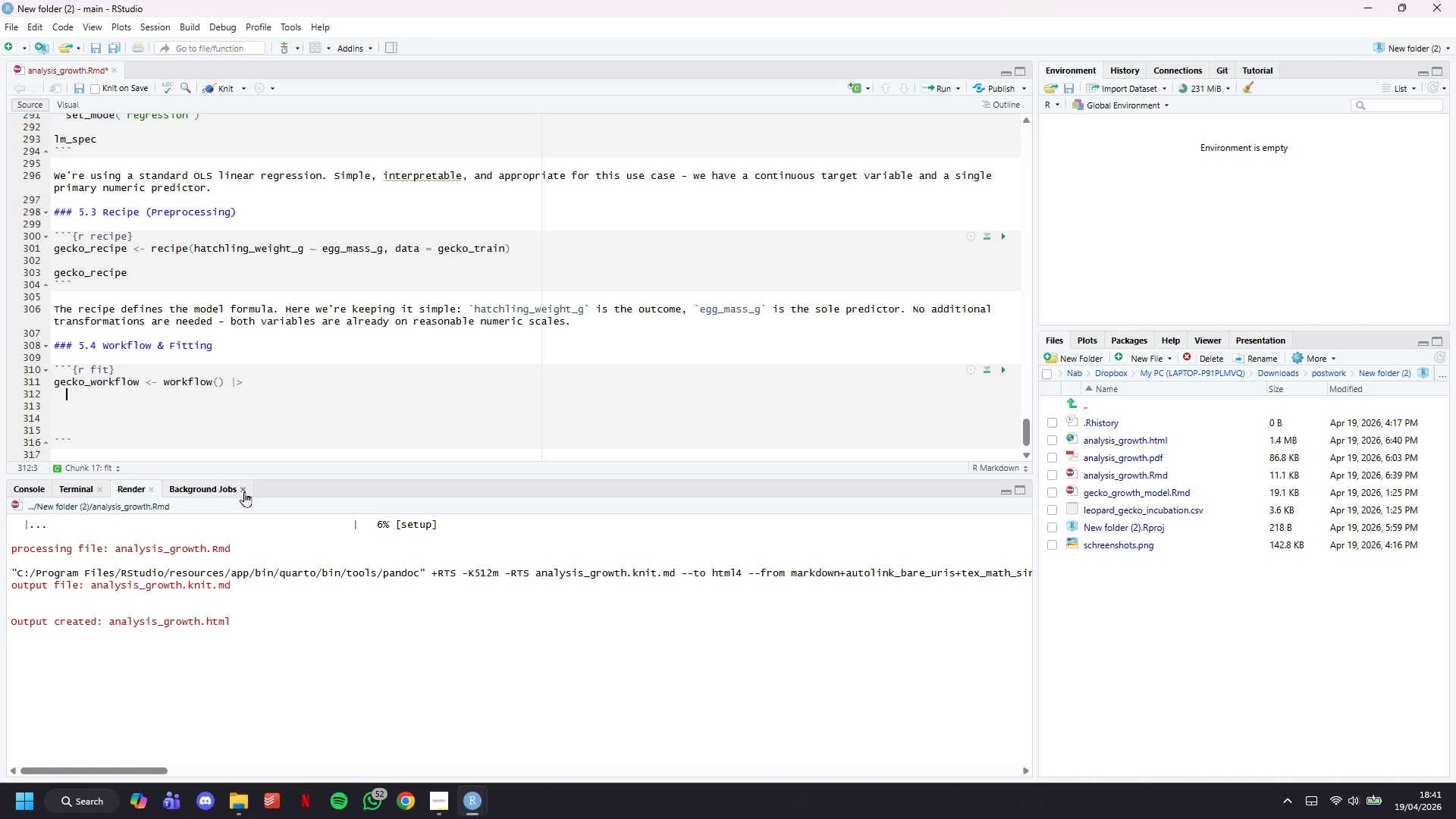 
key(Enter)
 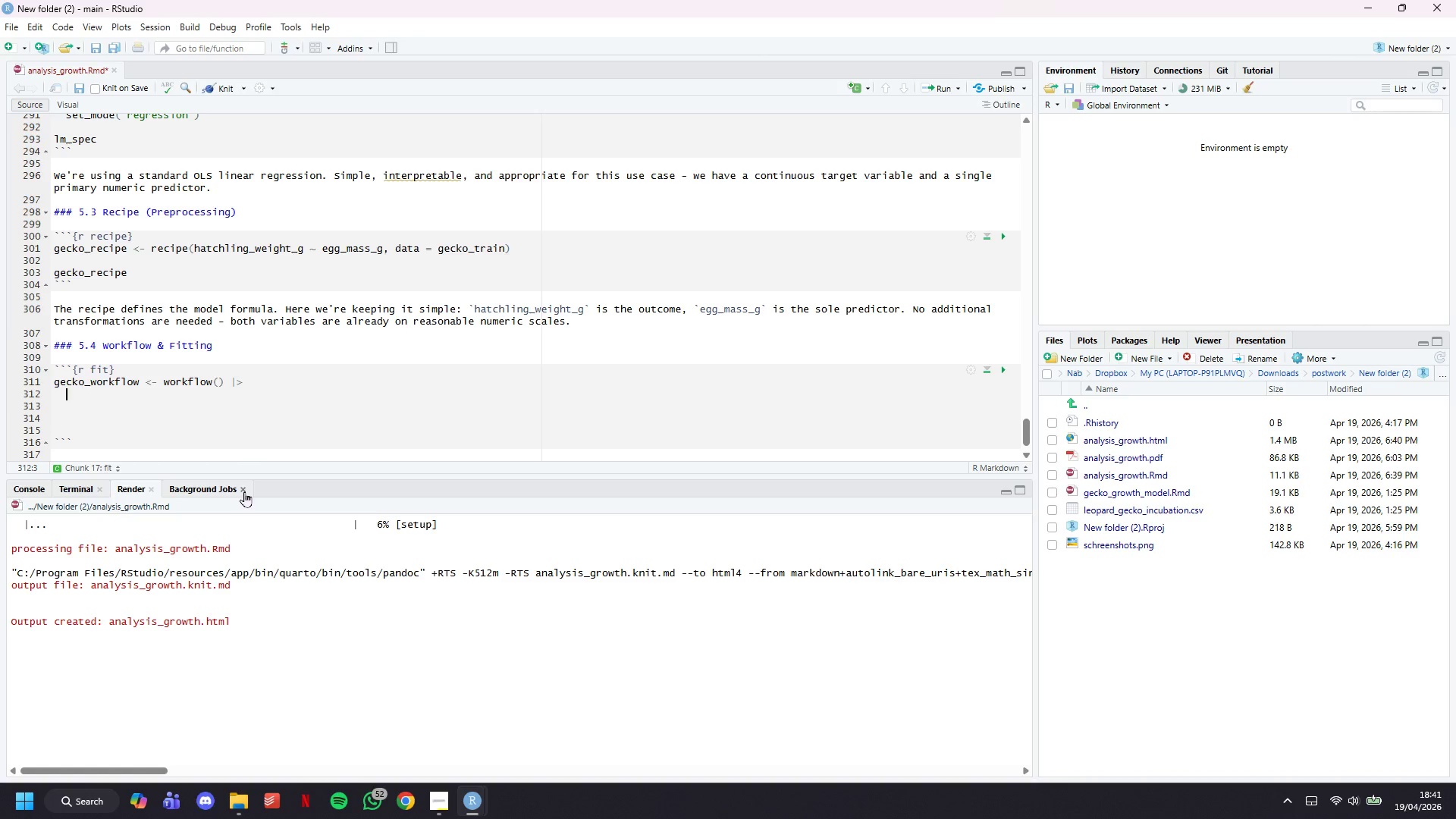 
type(add_recipe(gecko_recipe)
 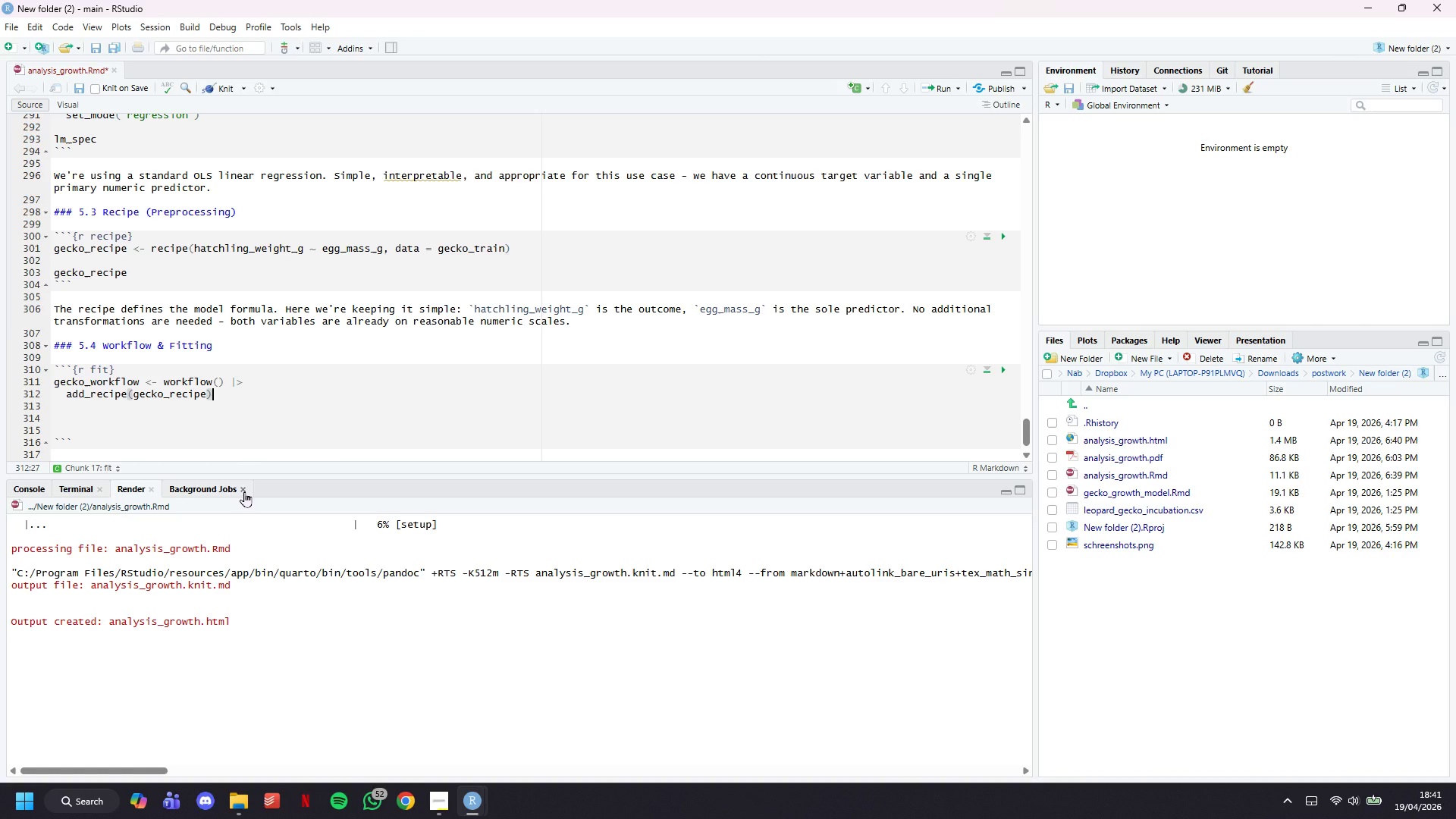 
 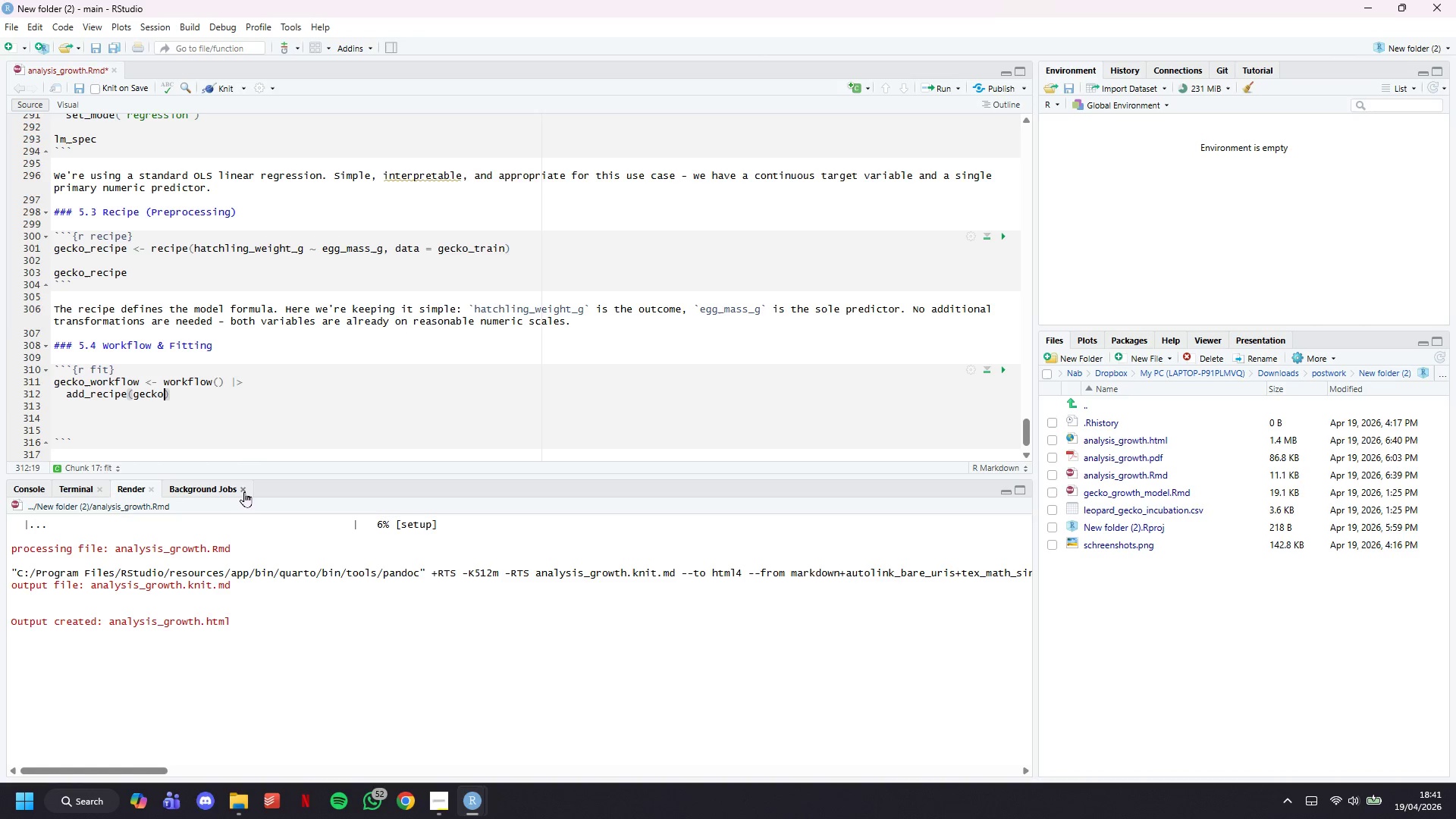 
key(ArrowRight)
 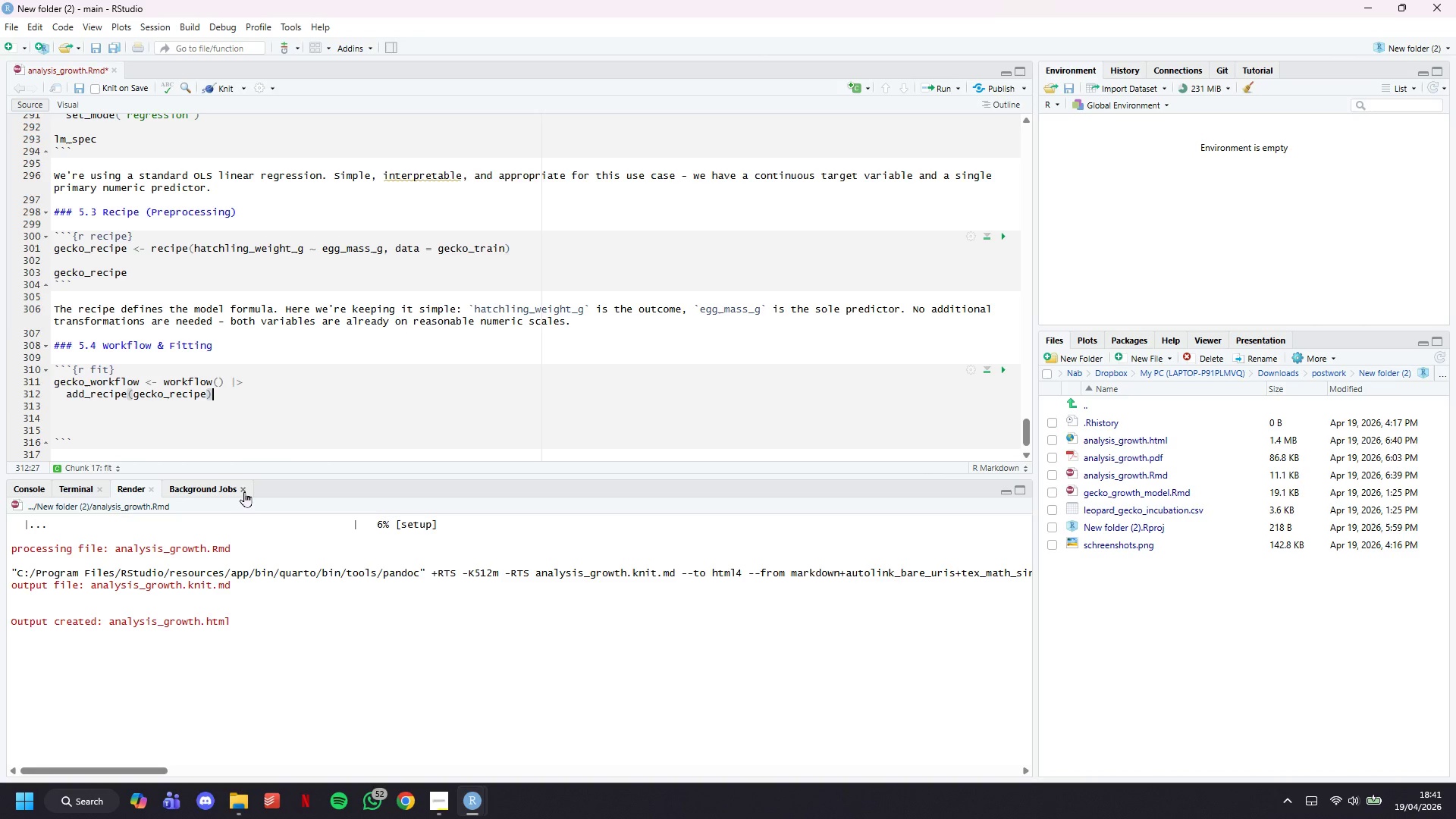 
key(Space)
 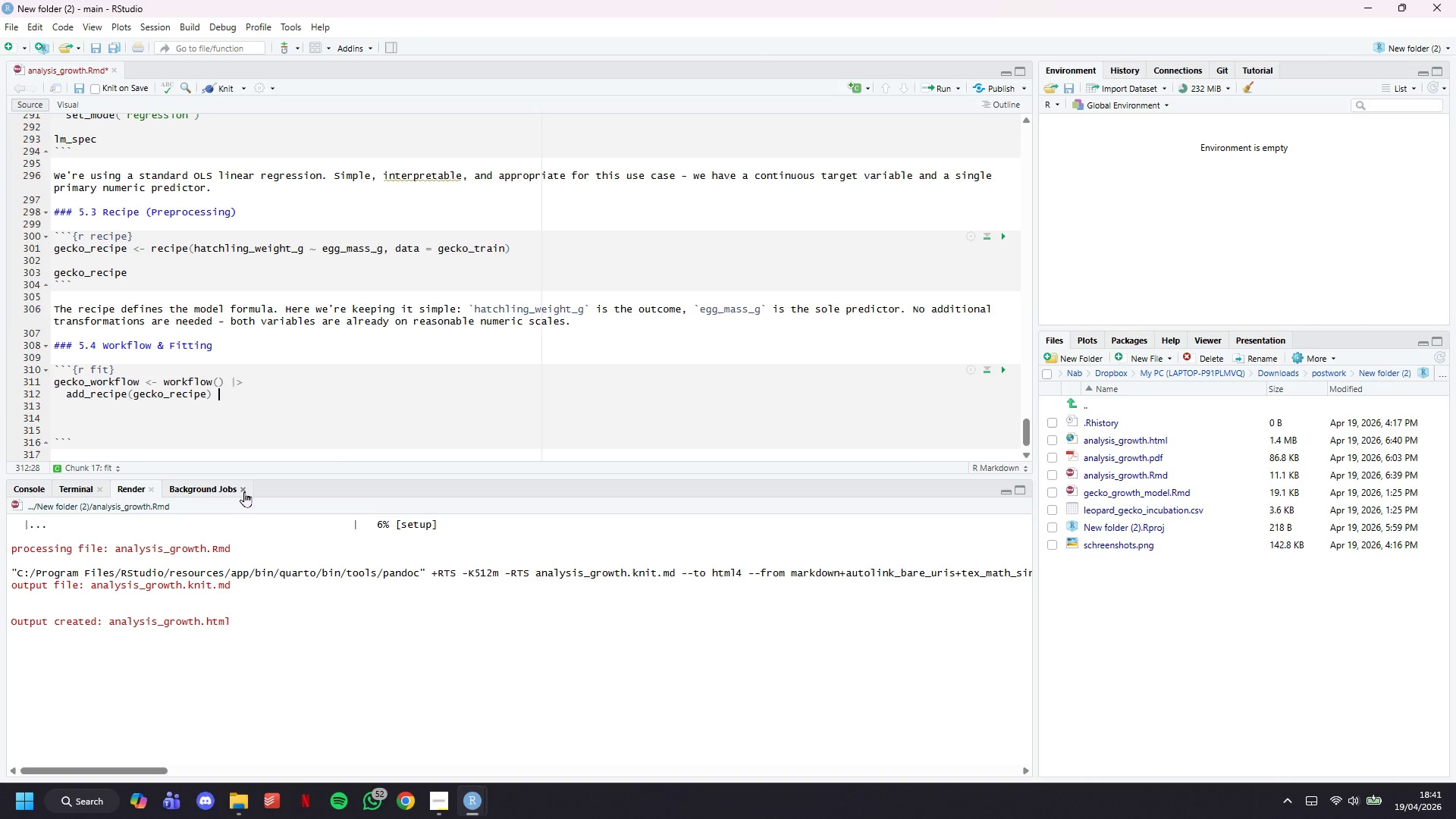 
hold_key(key=ShiftLeft, duration=0.58)
 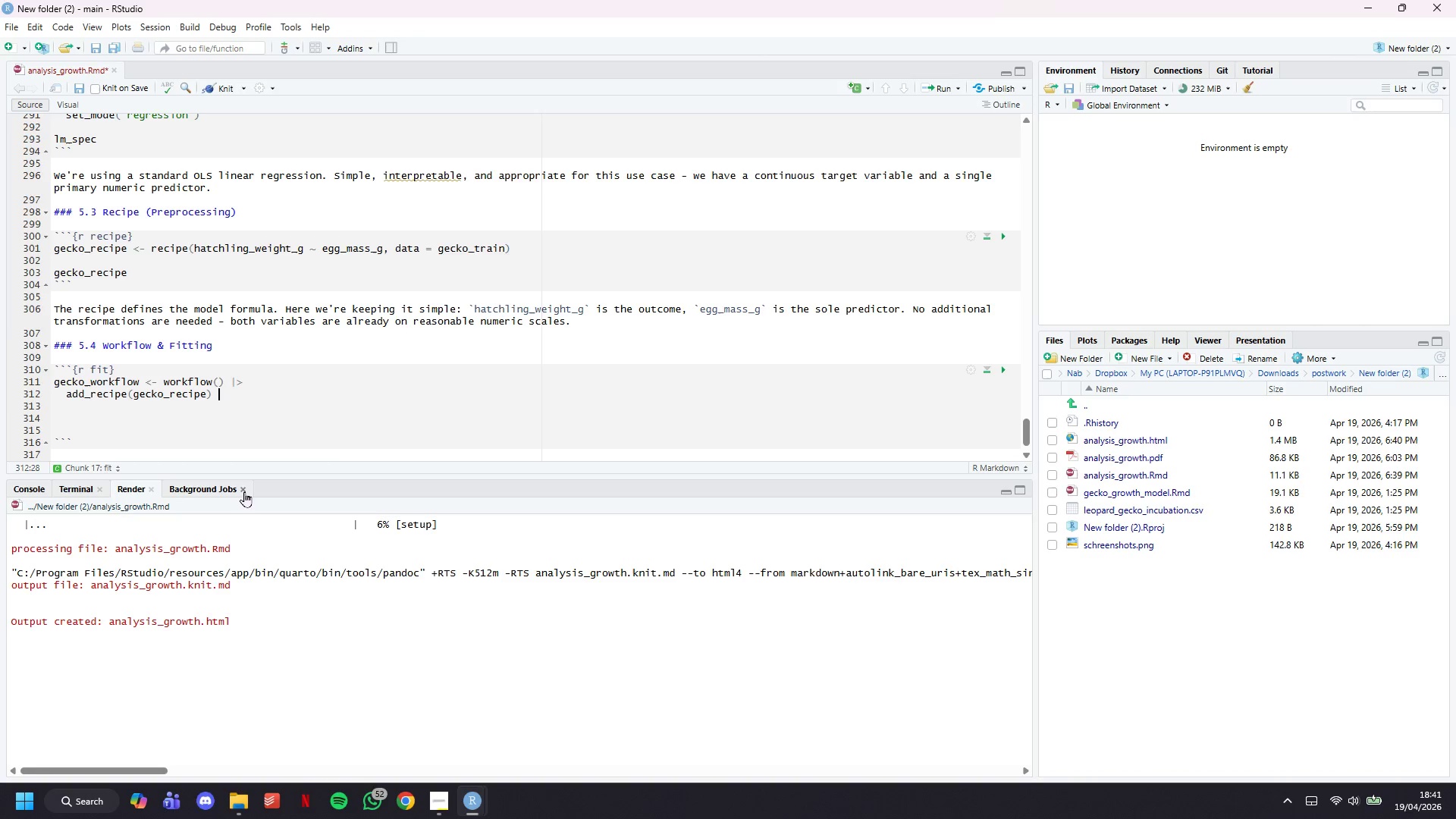 
key(Shift+Backslash)
 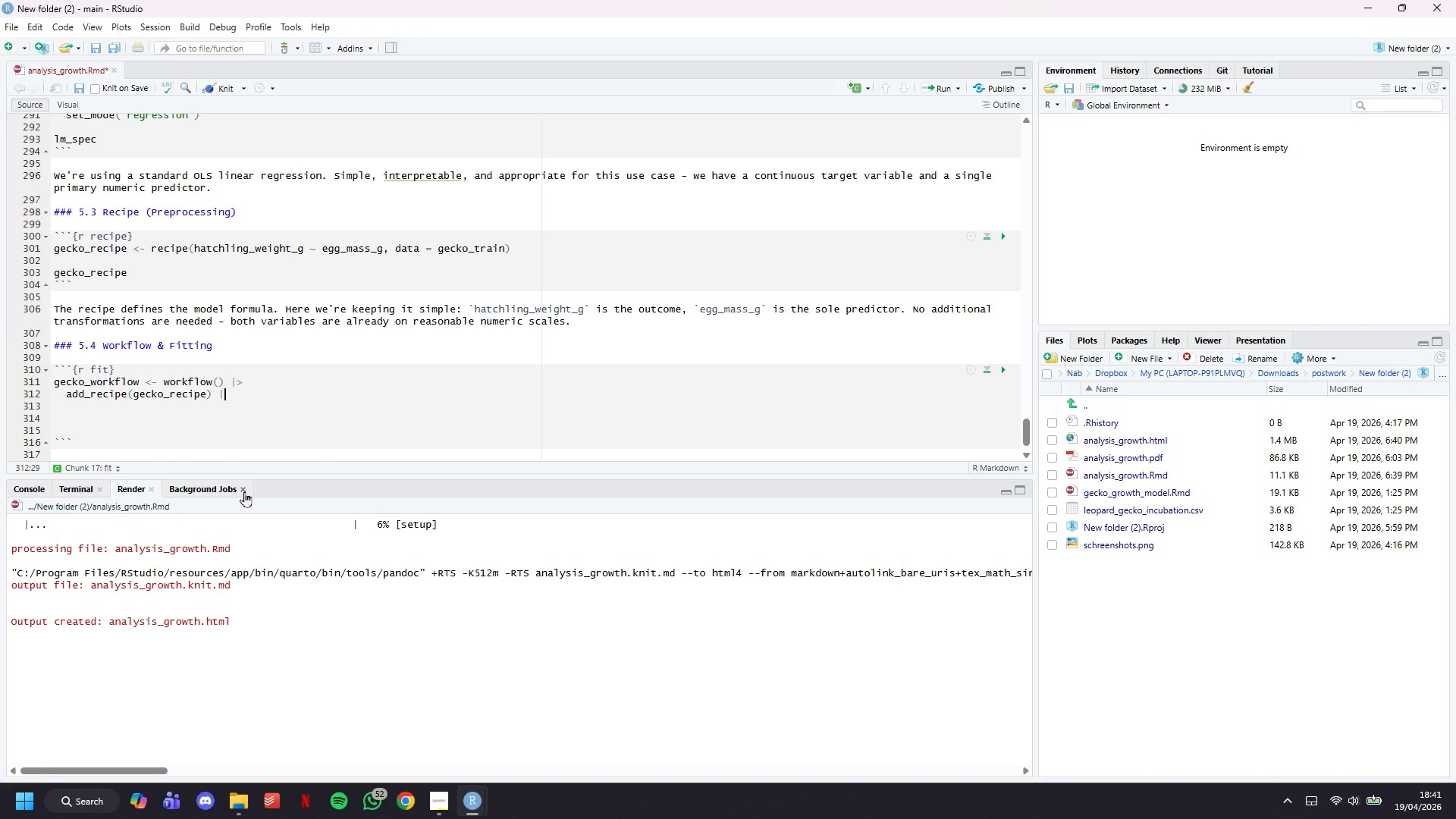 
key(Shift+Period)
 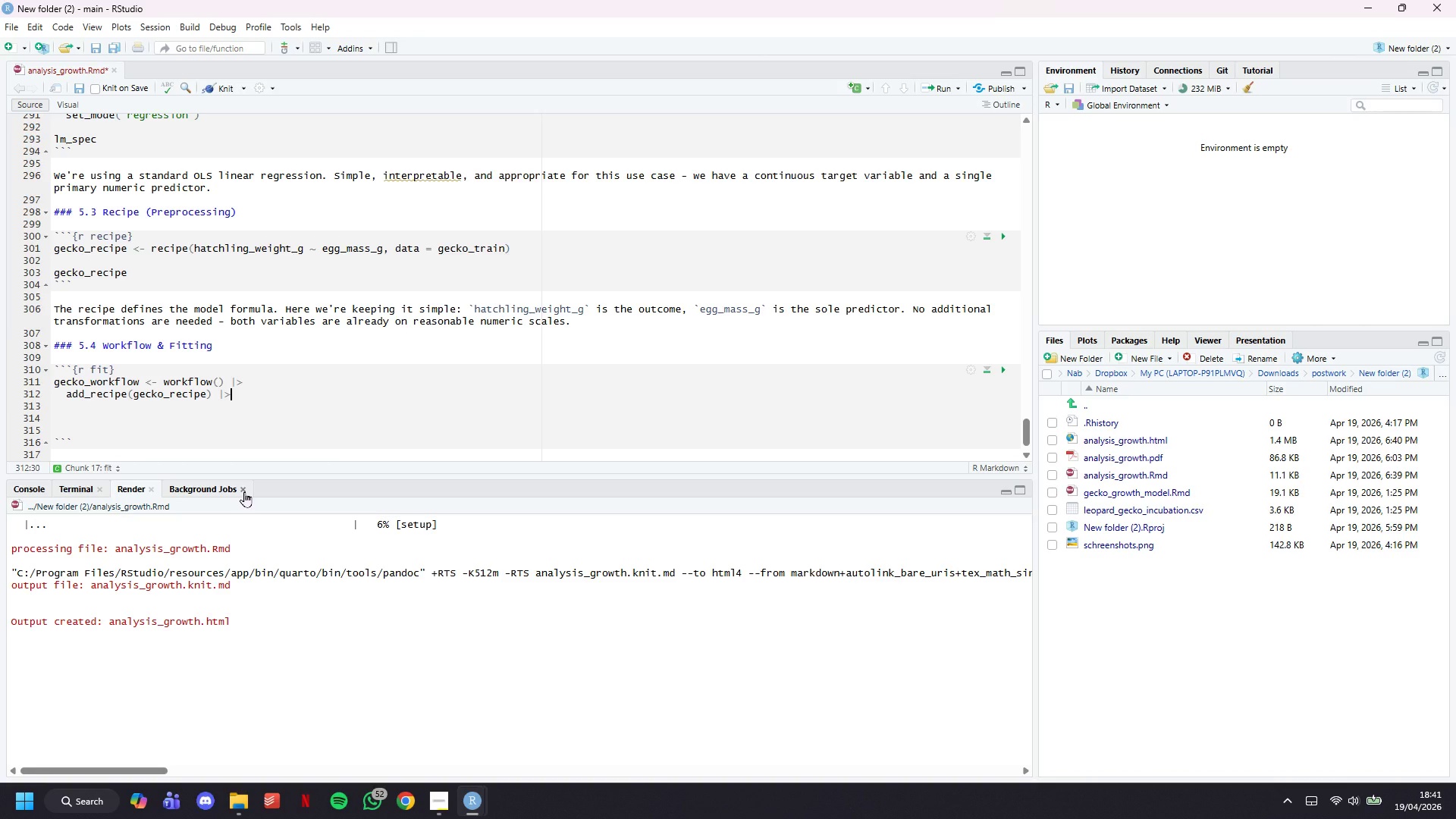 
key(Enter)
 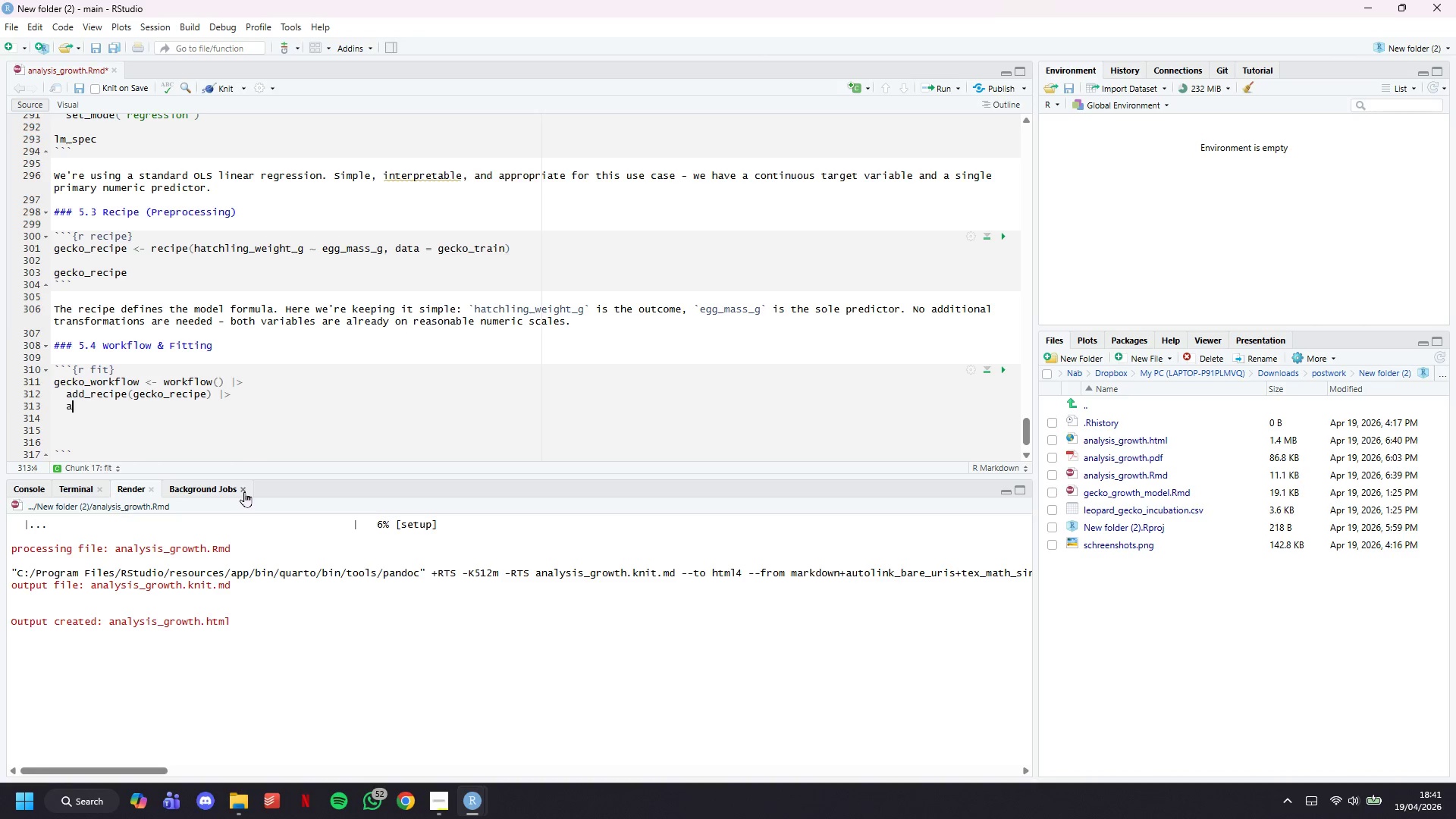 
type(add_model(lm_spec)
 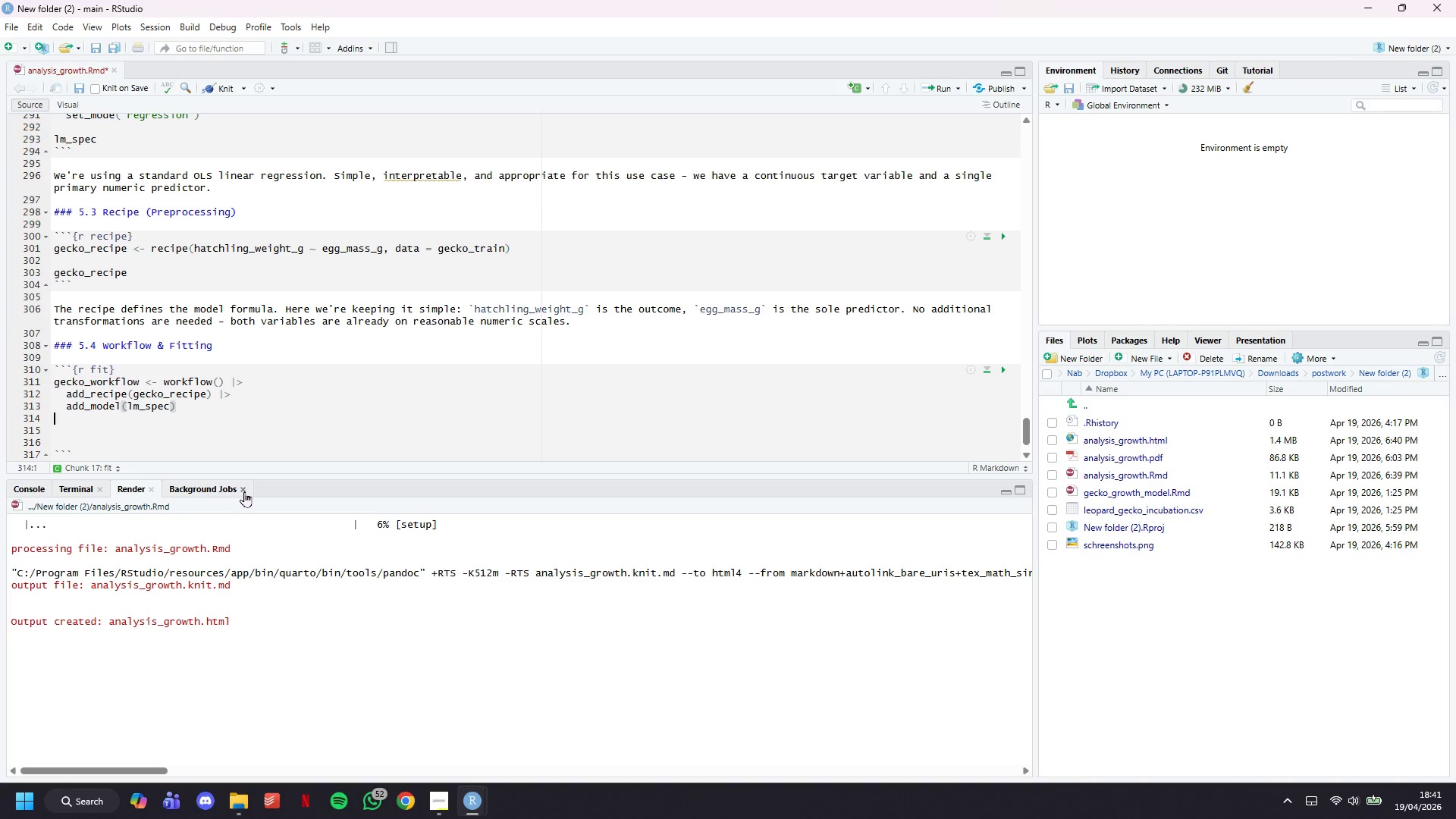 
 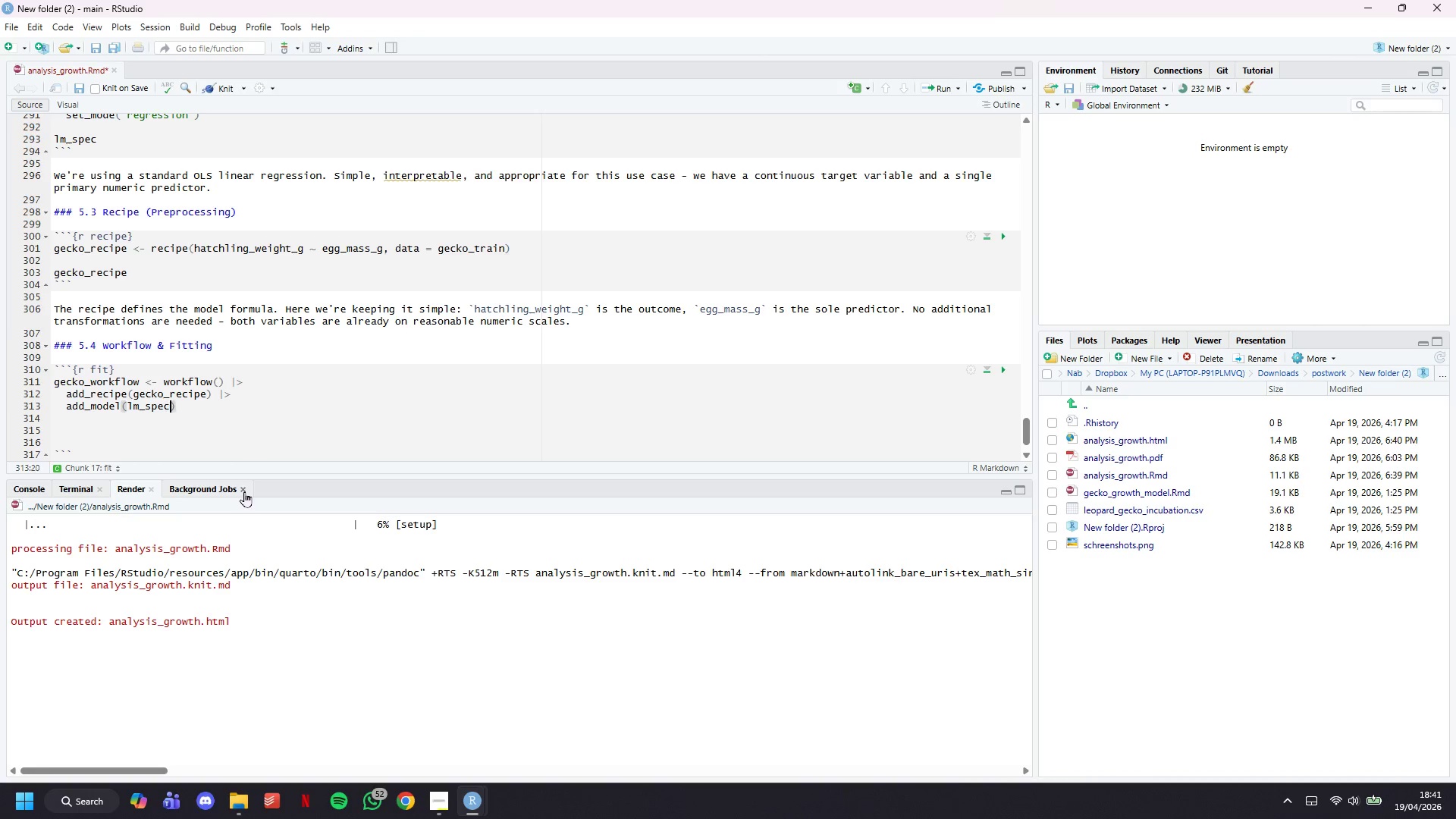 
key(ArrowRight)
 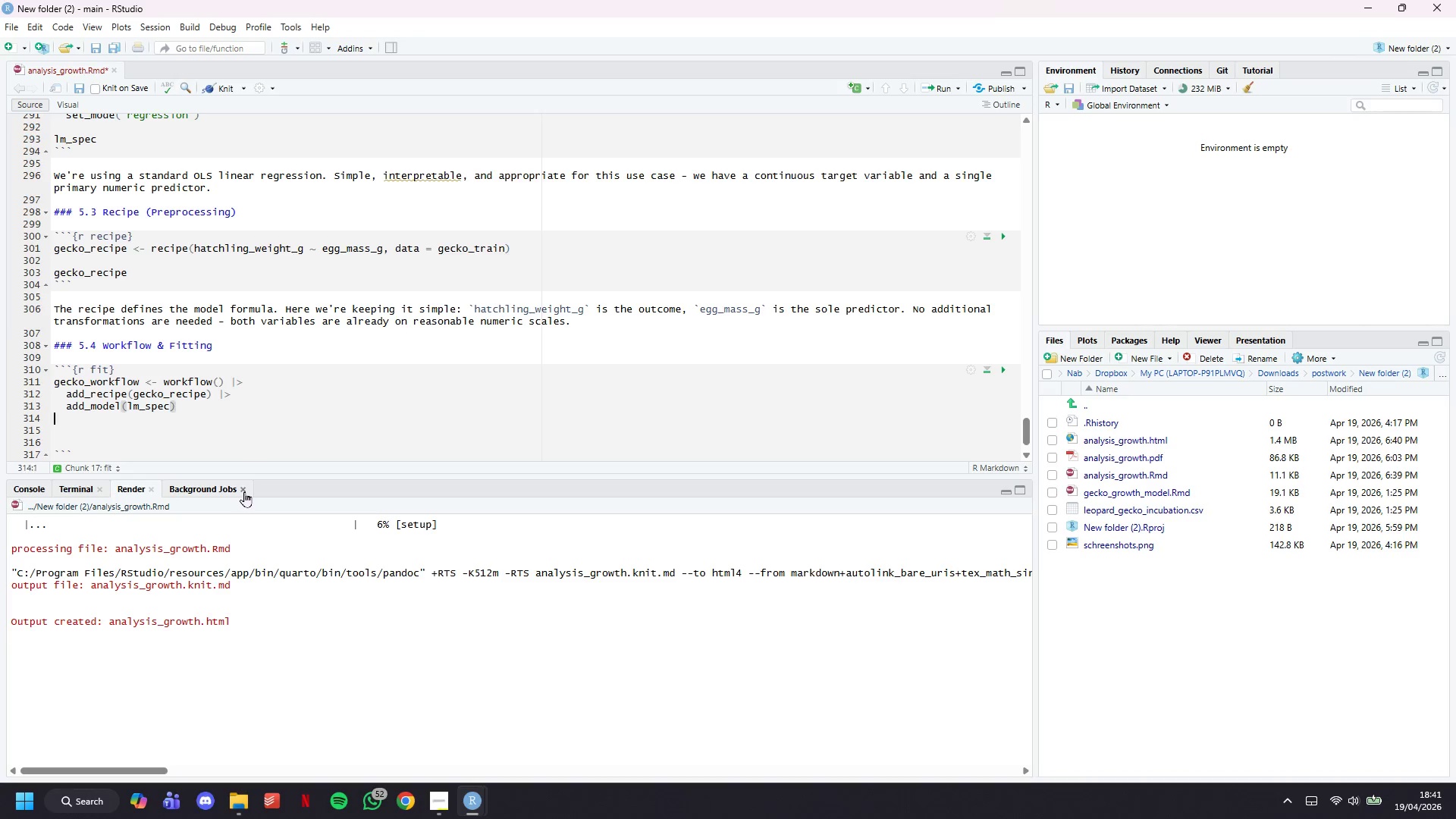 
key(ArrowDown)
 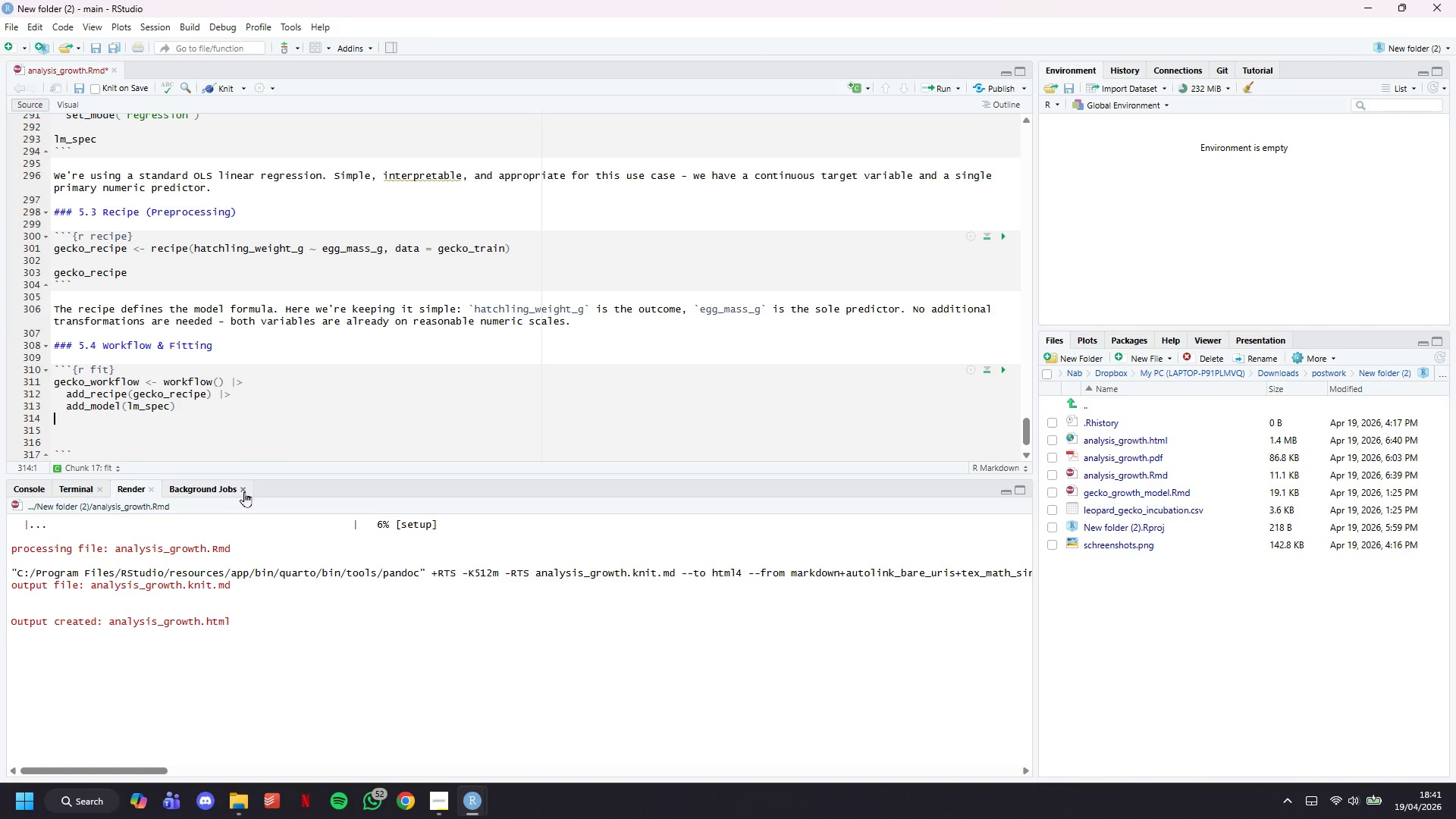 
key(ArrowDown)
 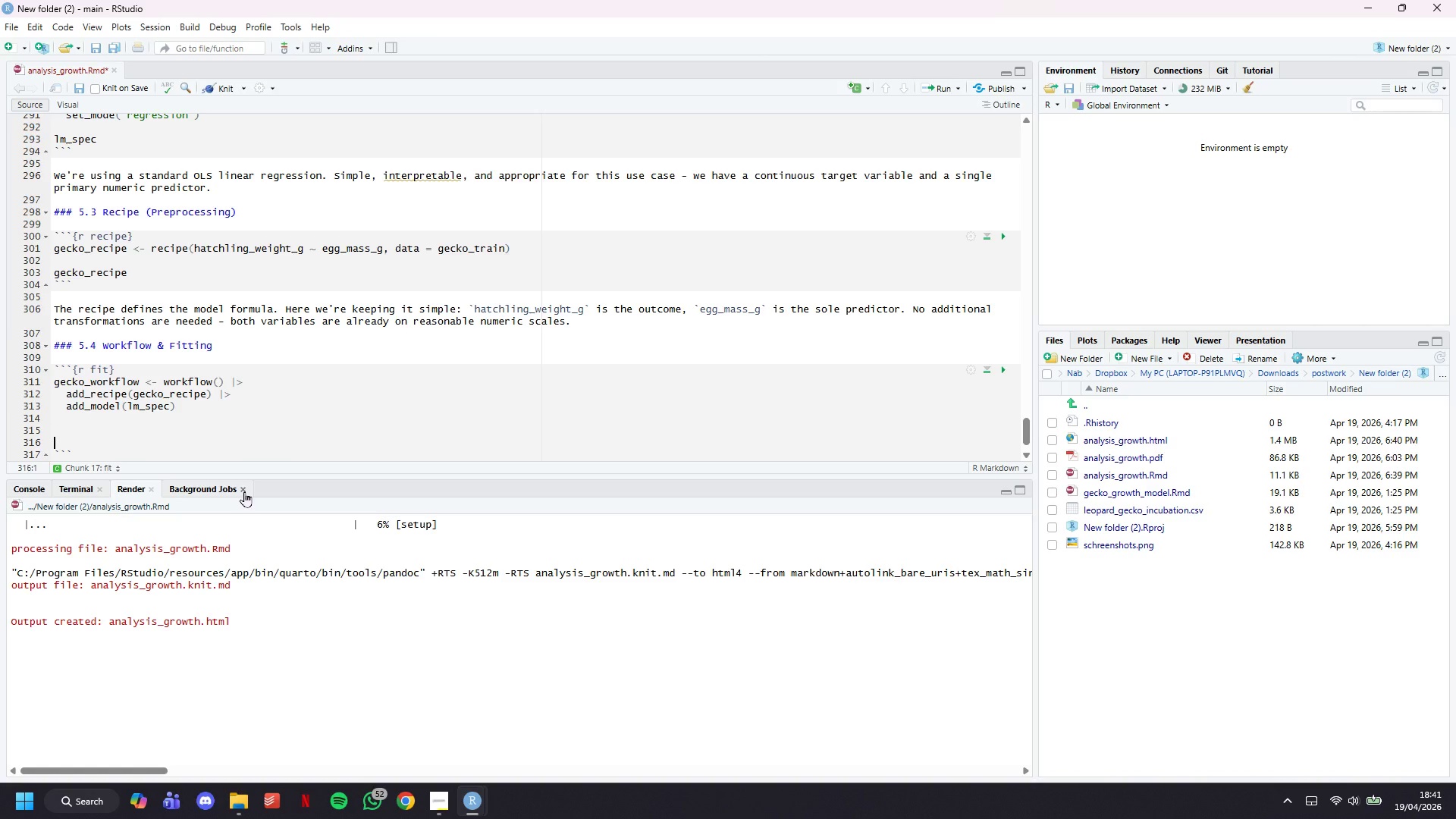 
key(ArrowDown)
 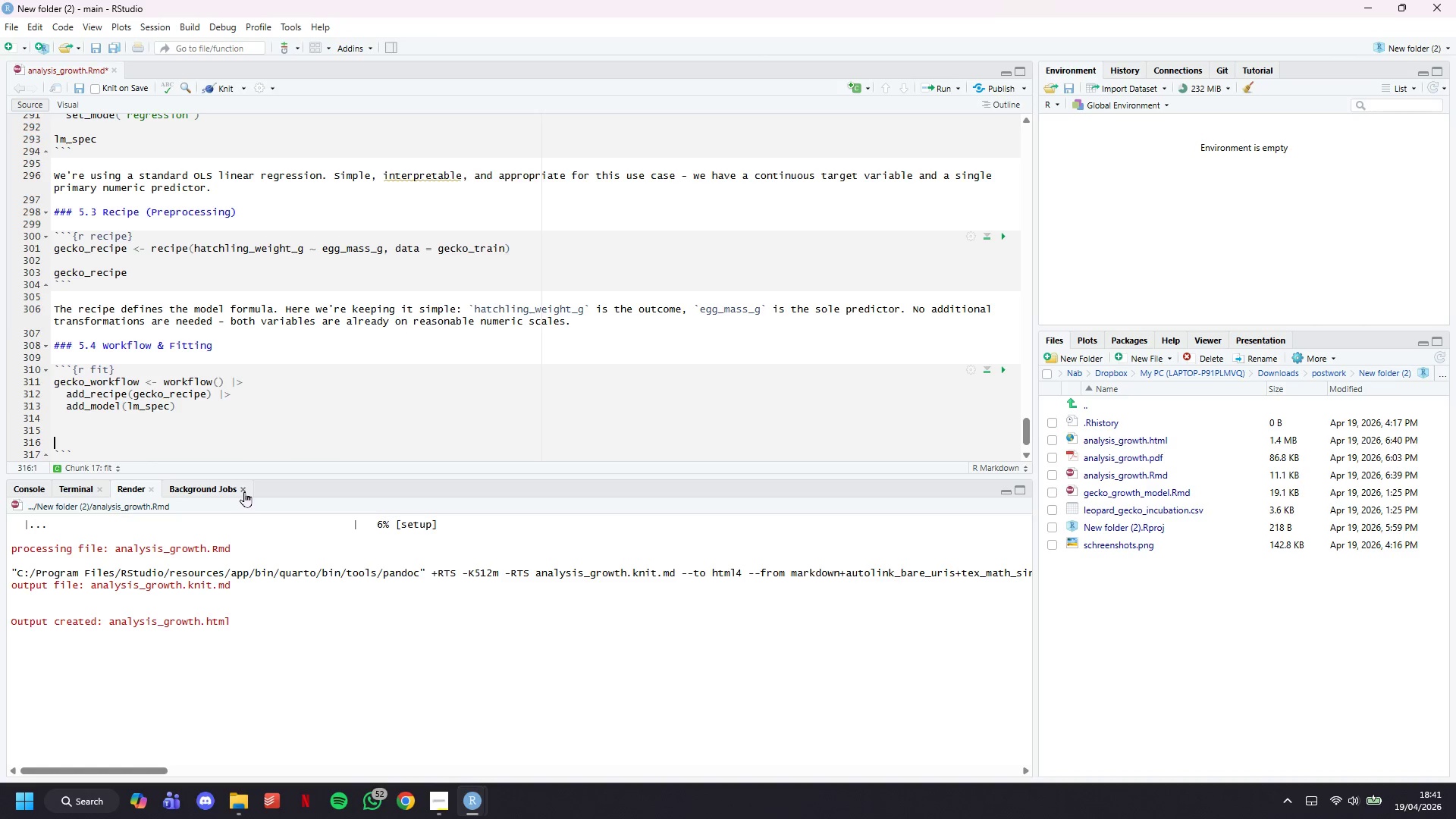 
key(ArrowDown)
 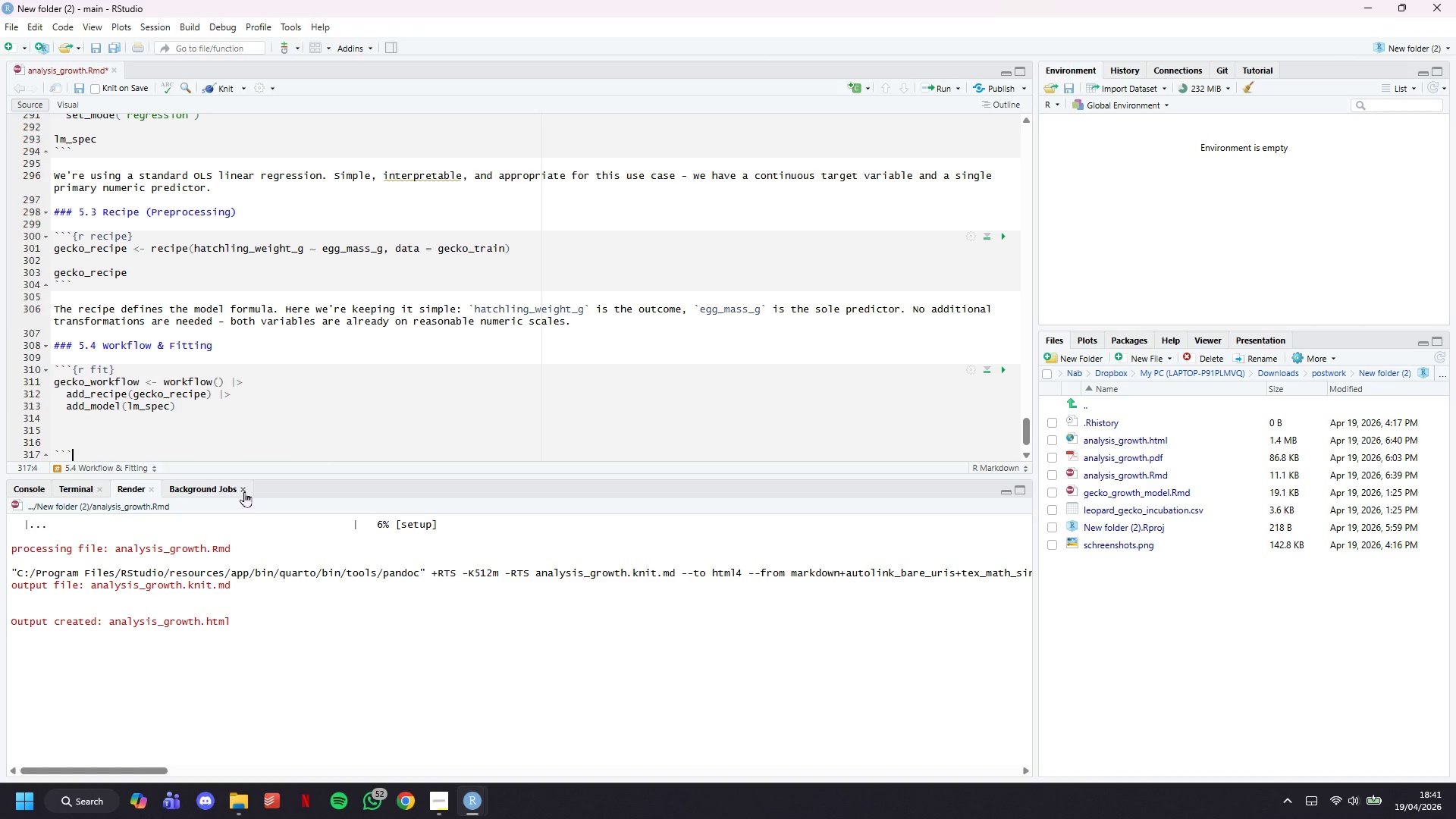 
key(ArrowUp)
 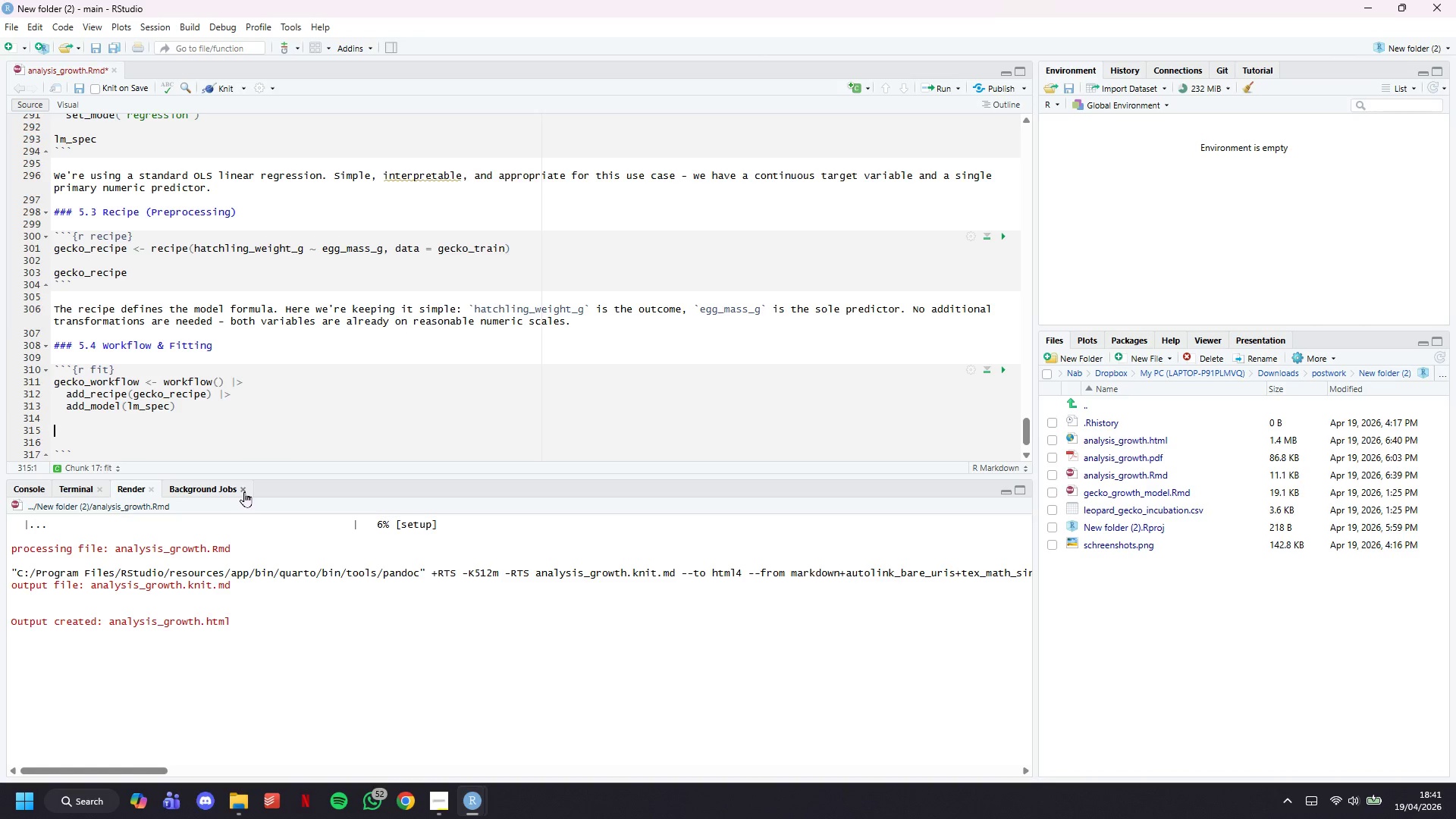 
key(ArrowUp)
 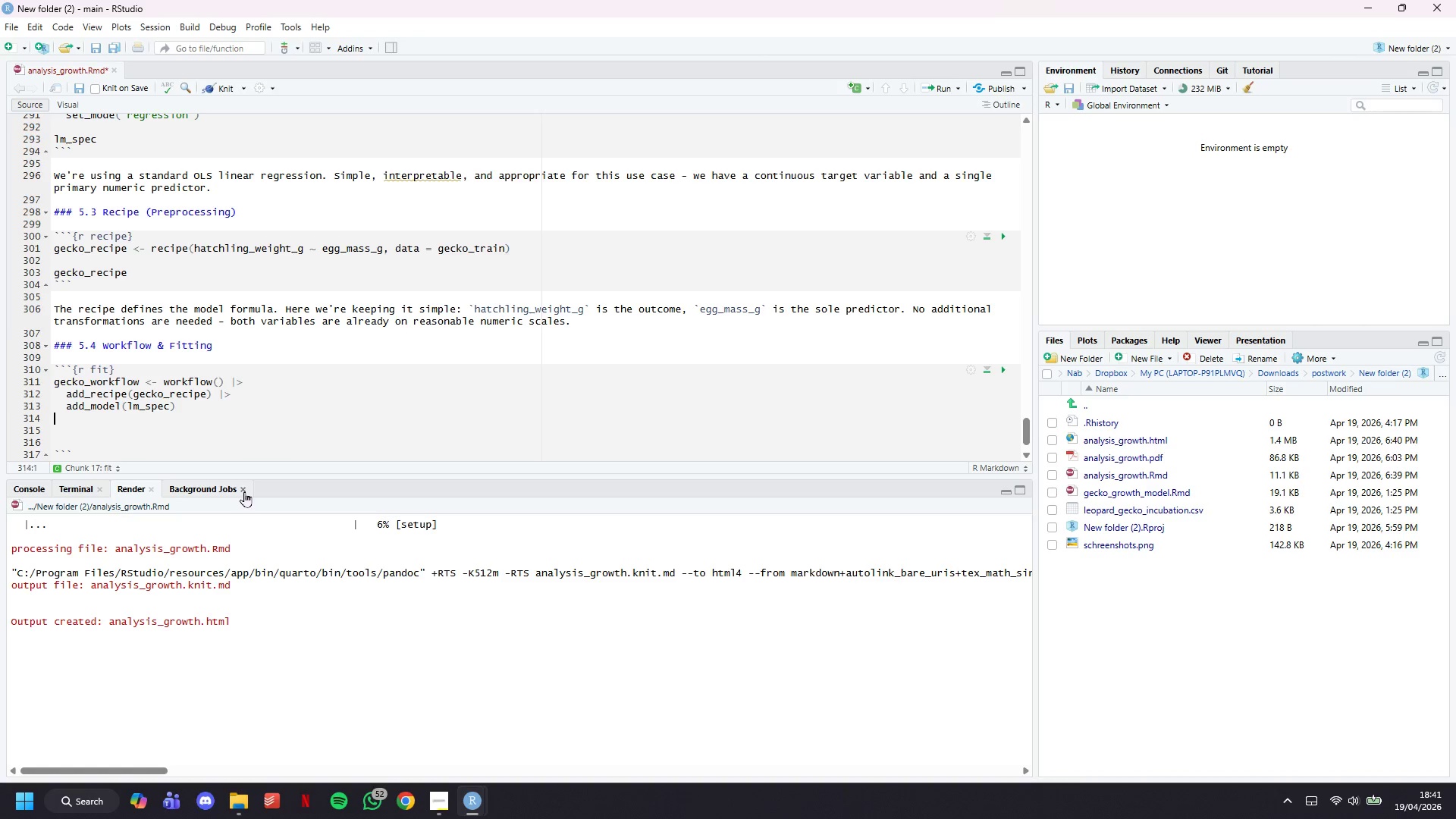 
key(ArrowUp)
 